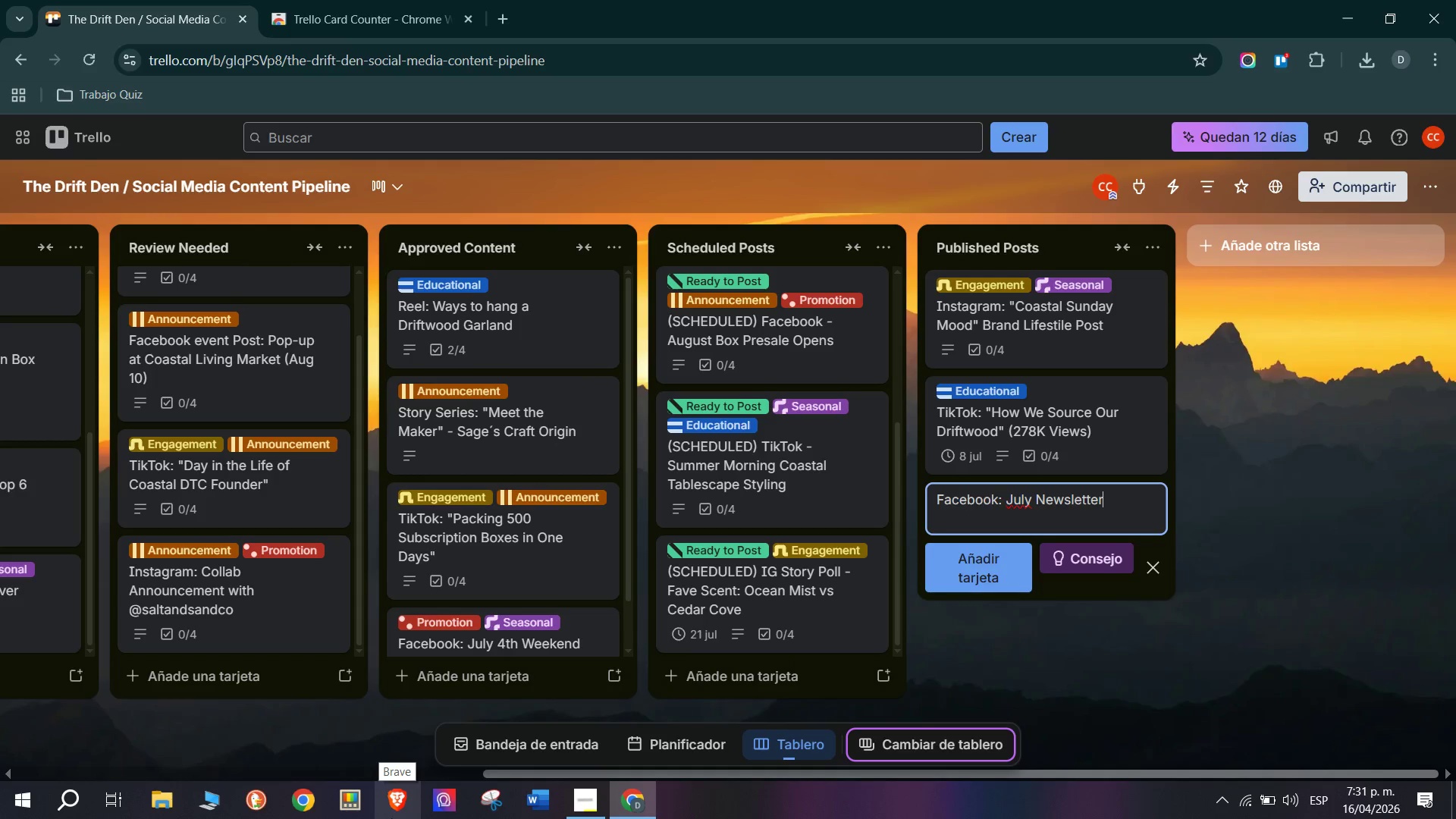 
type( Teaser Pos)
 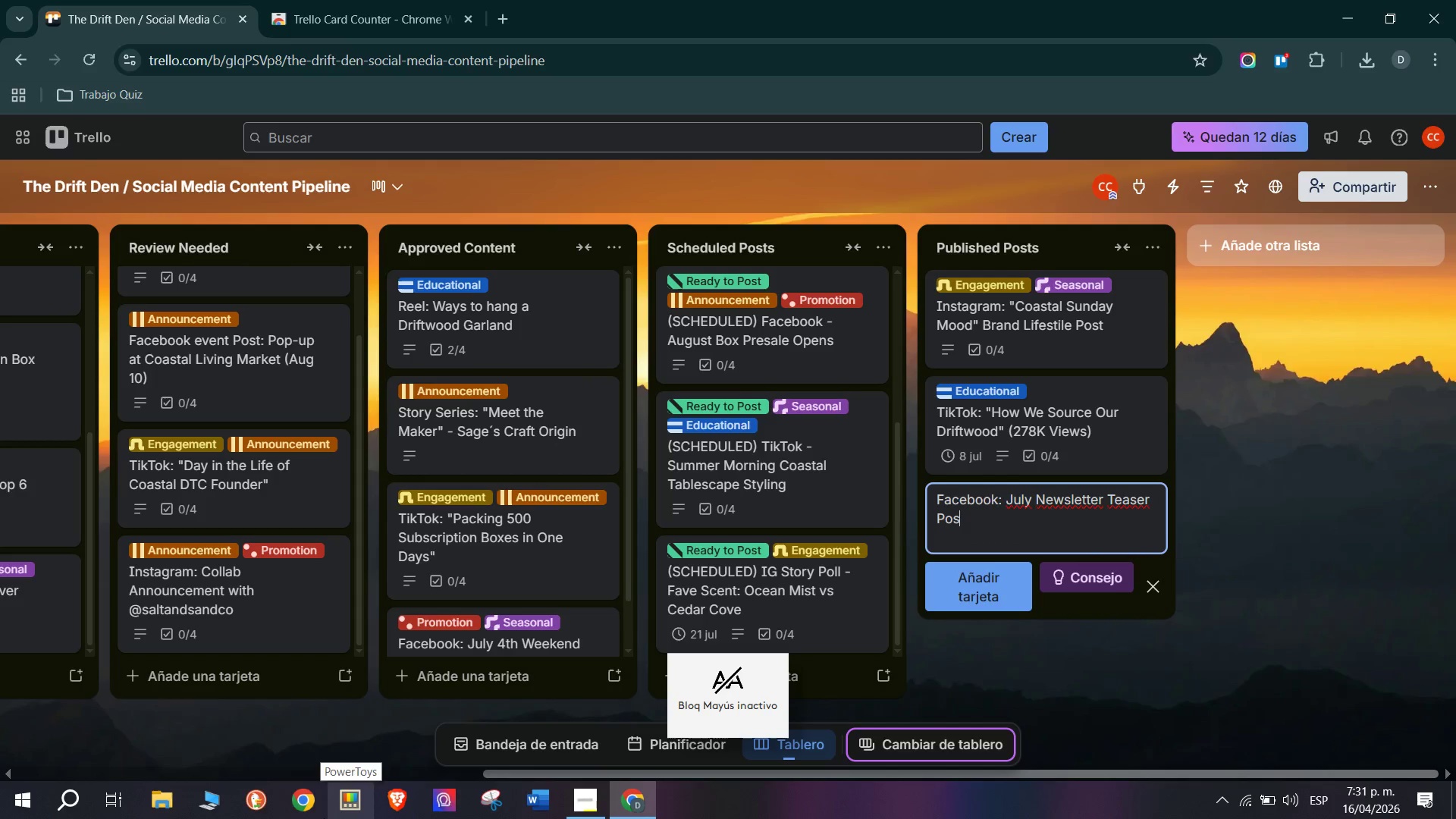 
key(T)
 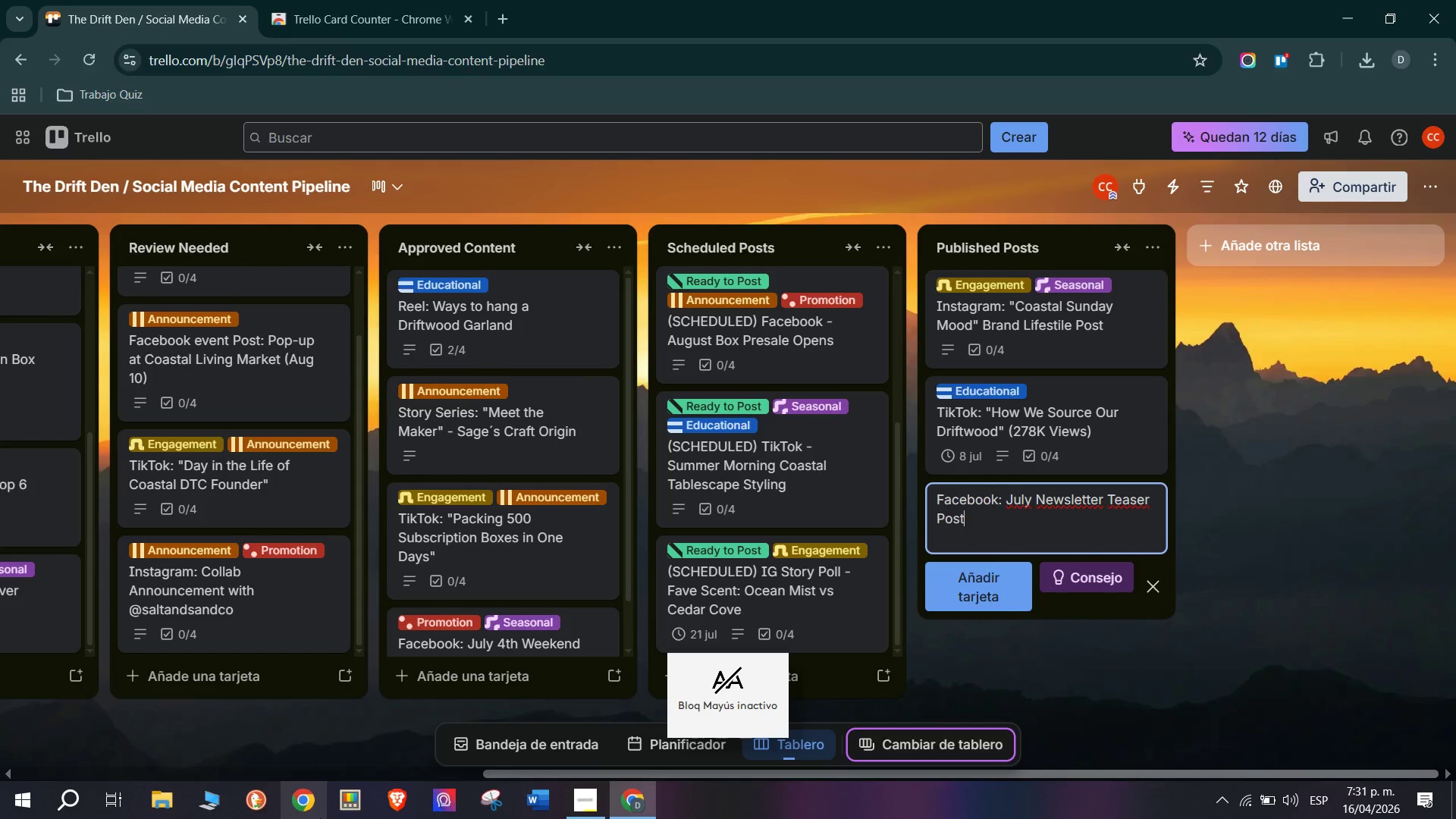 
key(Enter)
 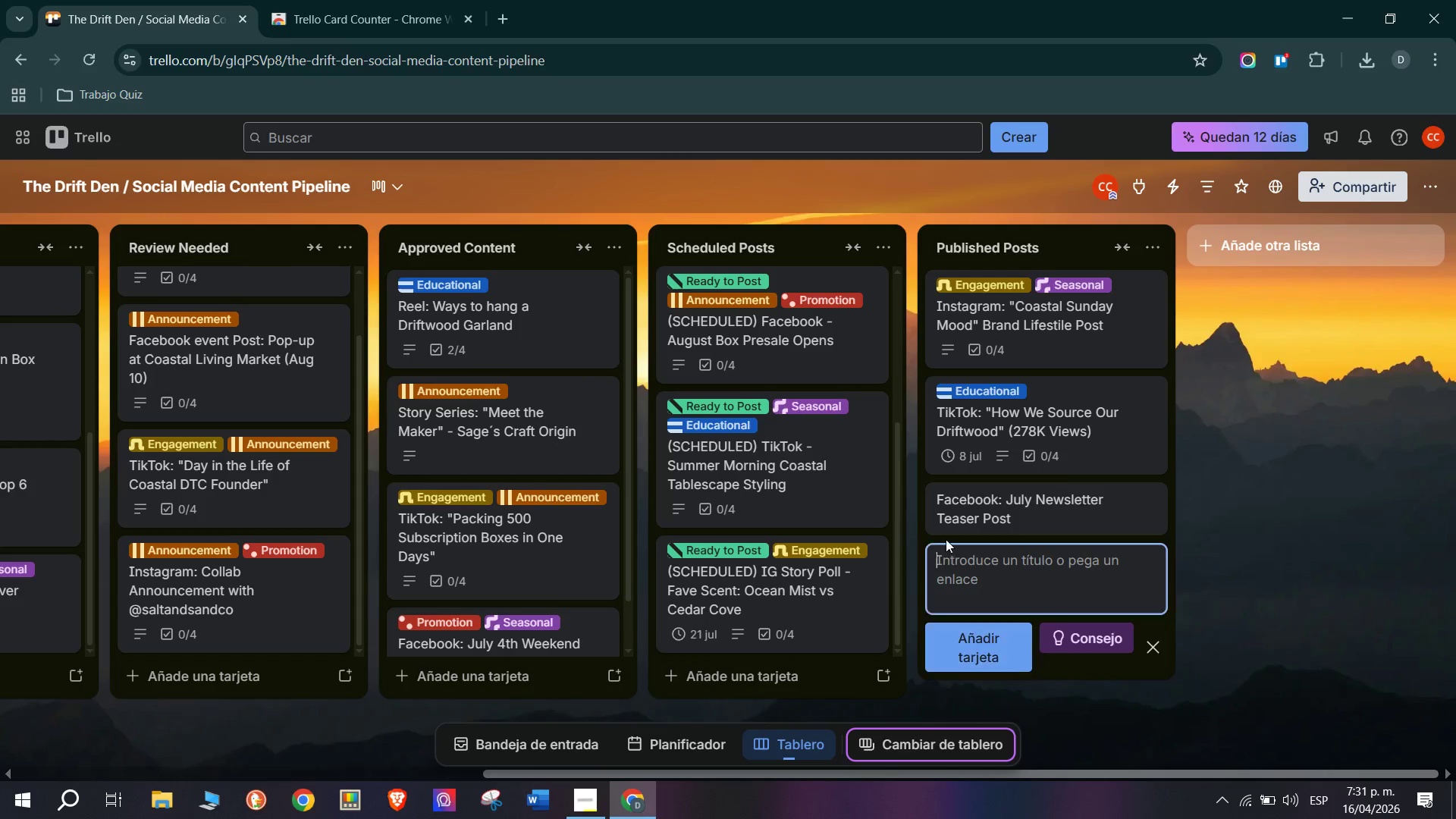 
left_click([987, 509])
 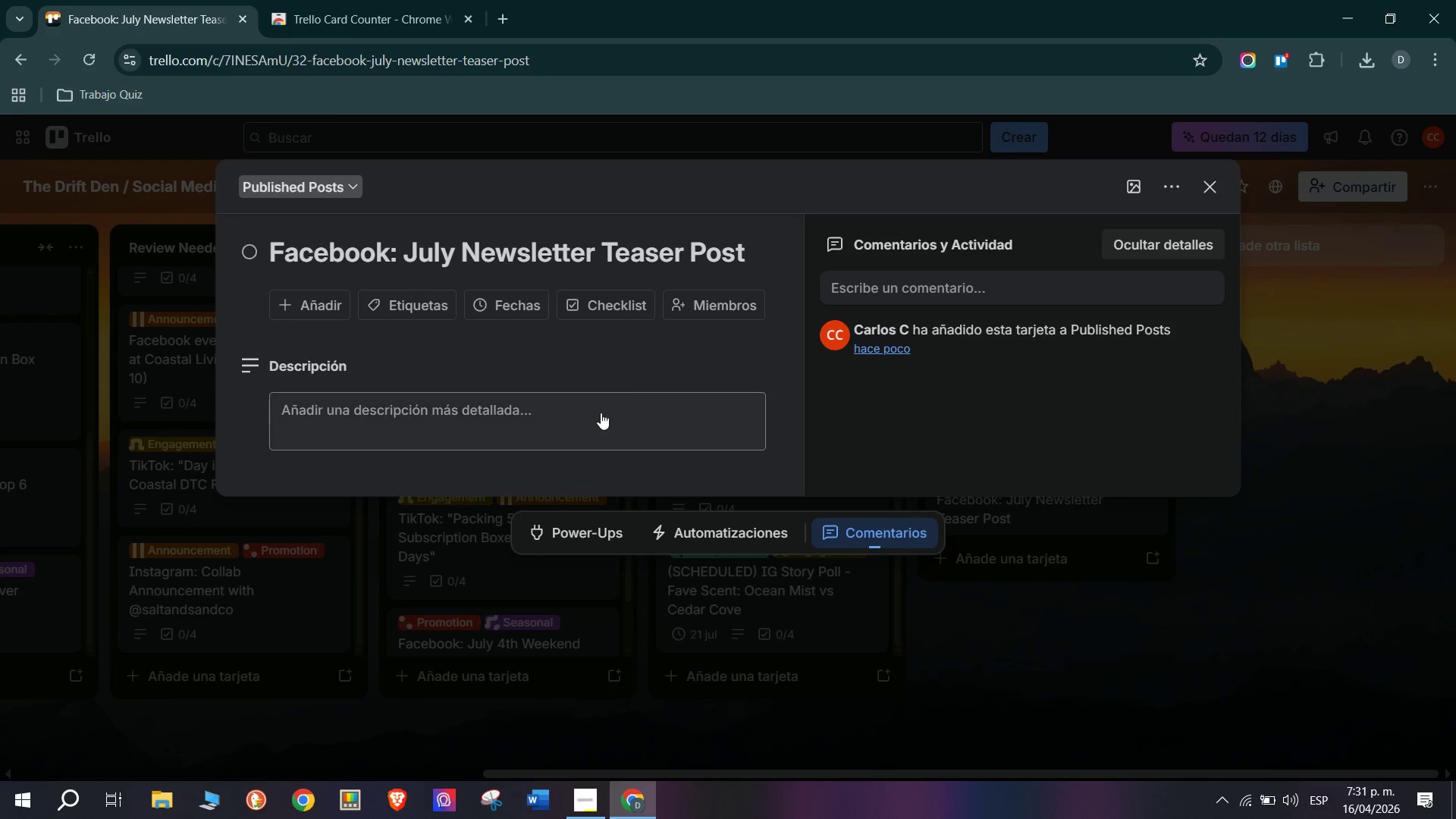 
type(PUB)
 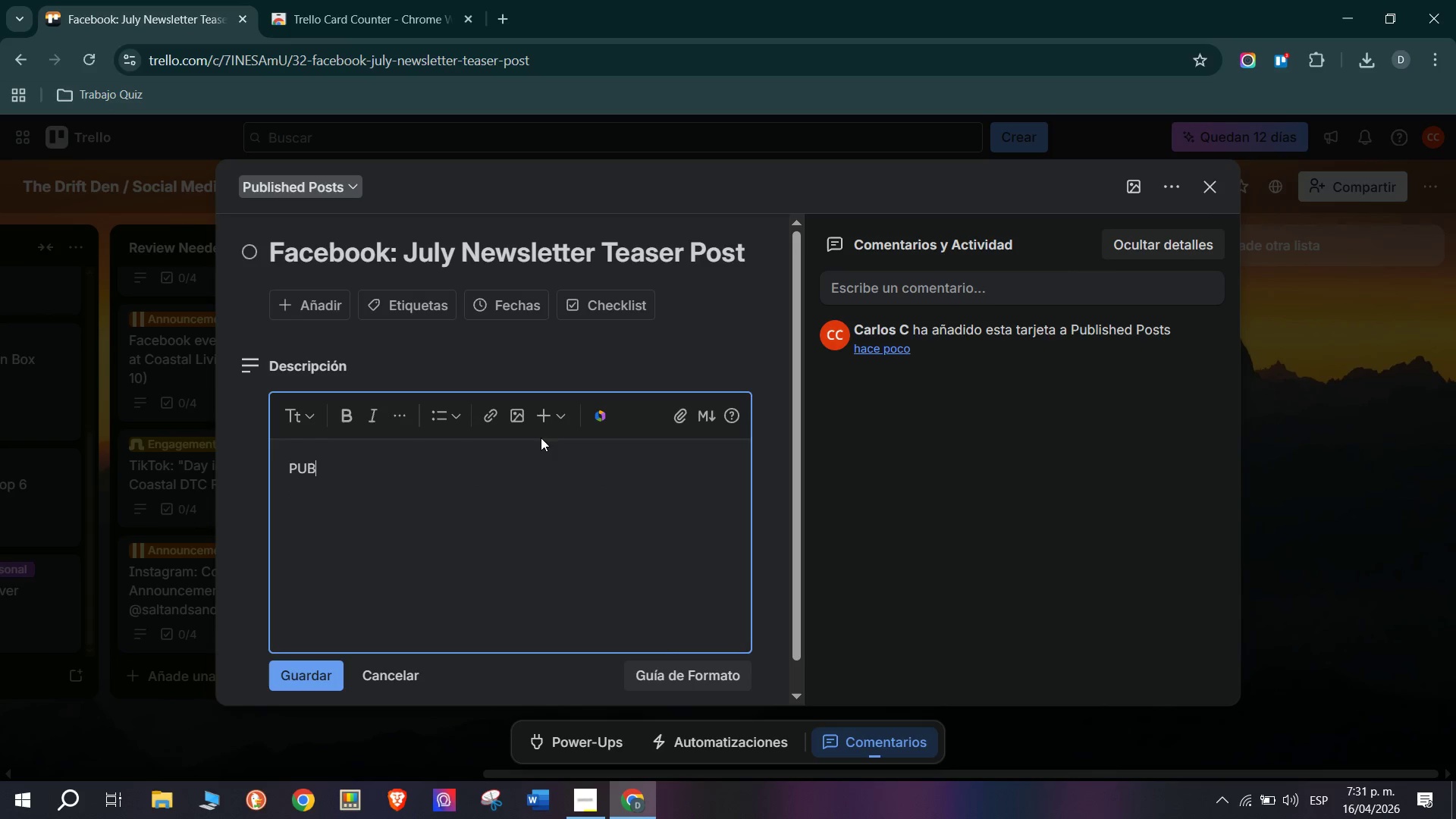 
type(LI)
 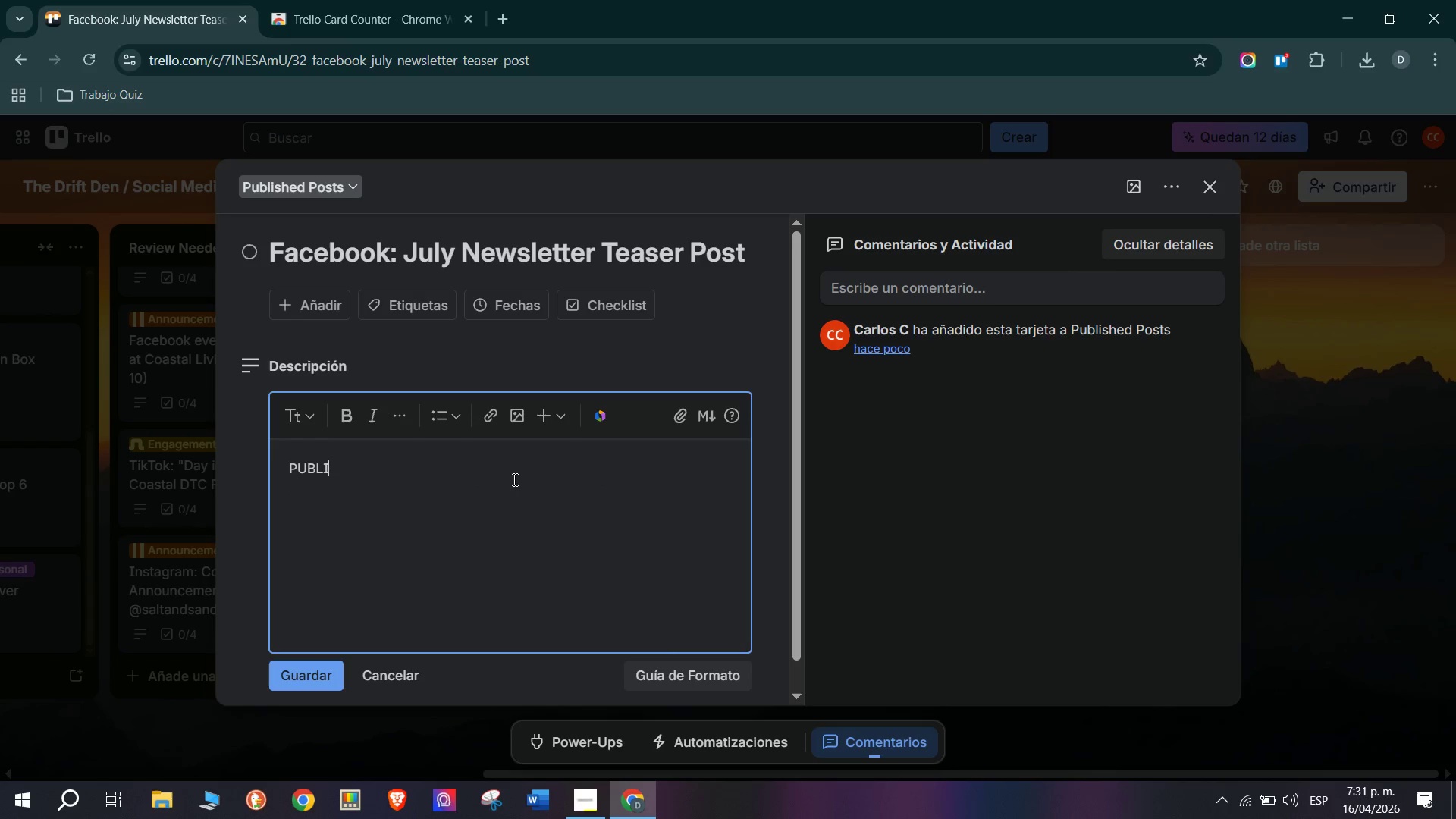 
key(S)
 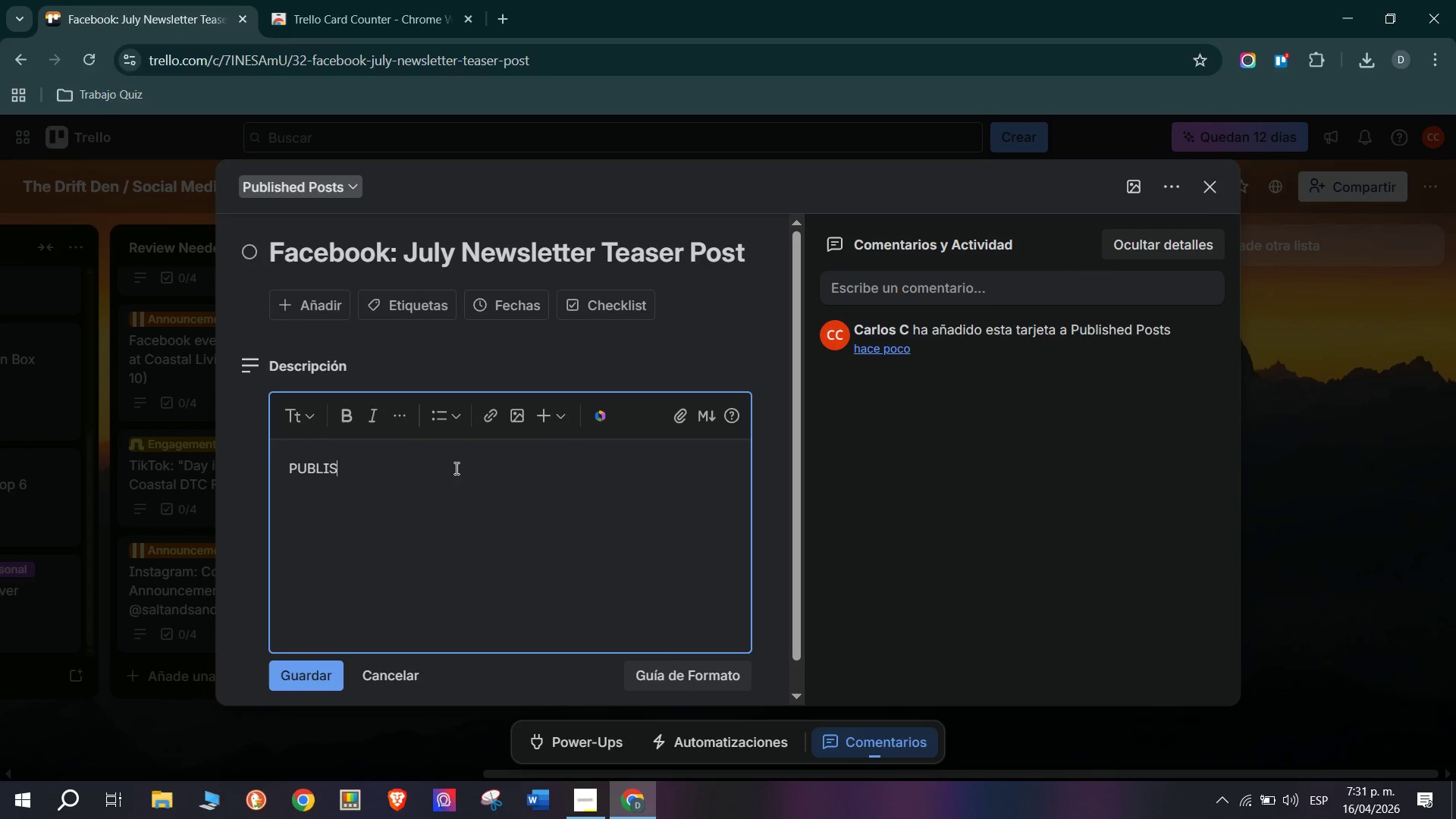 
type(HED> Jul)
 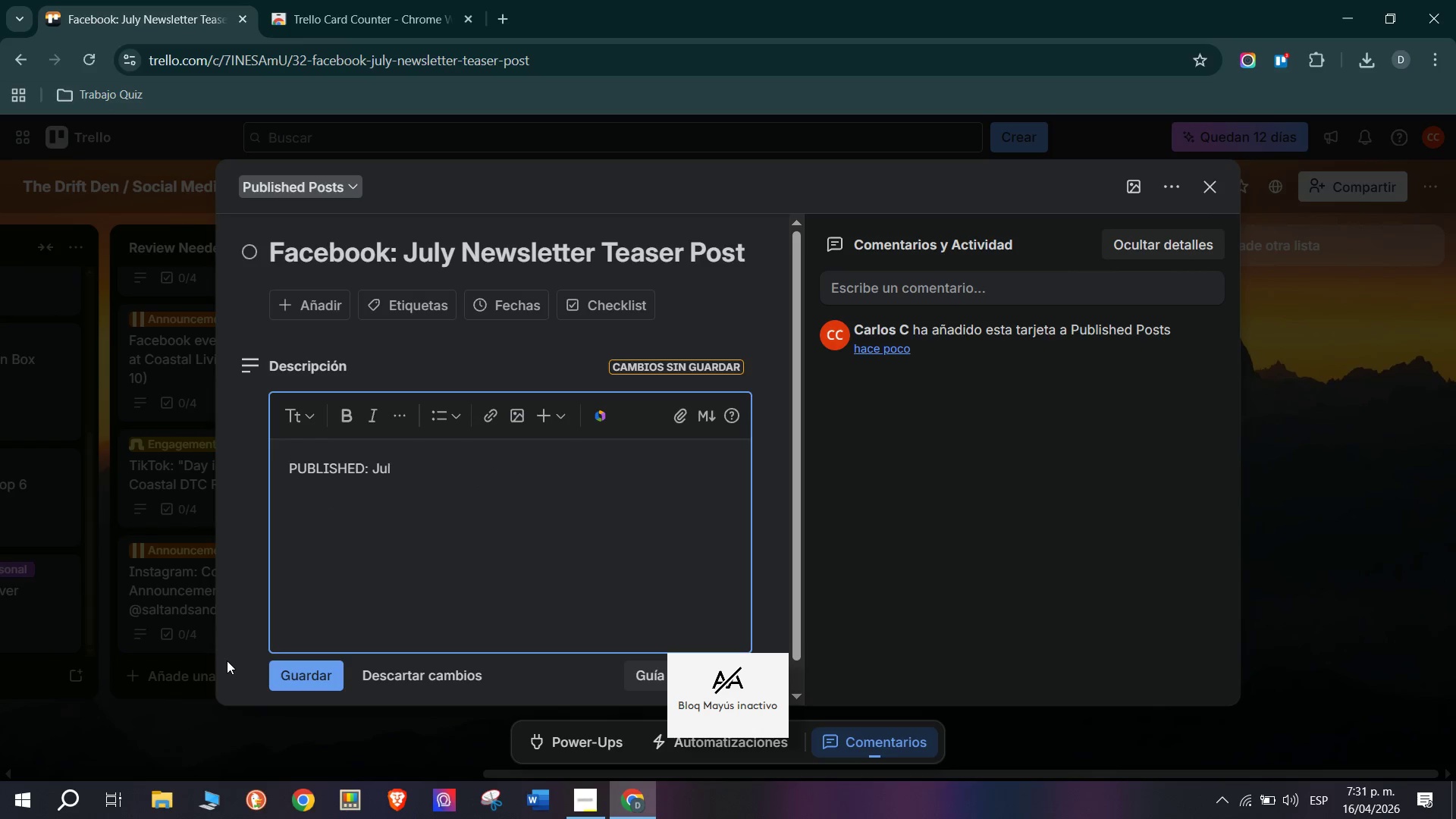 
type( 10)
 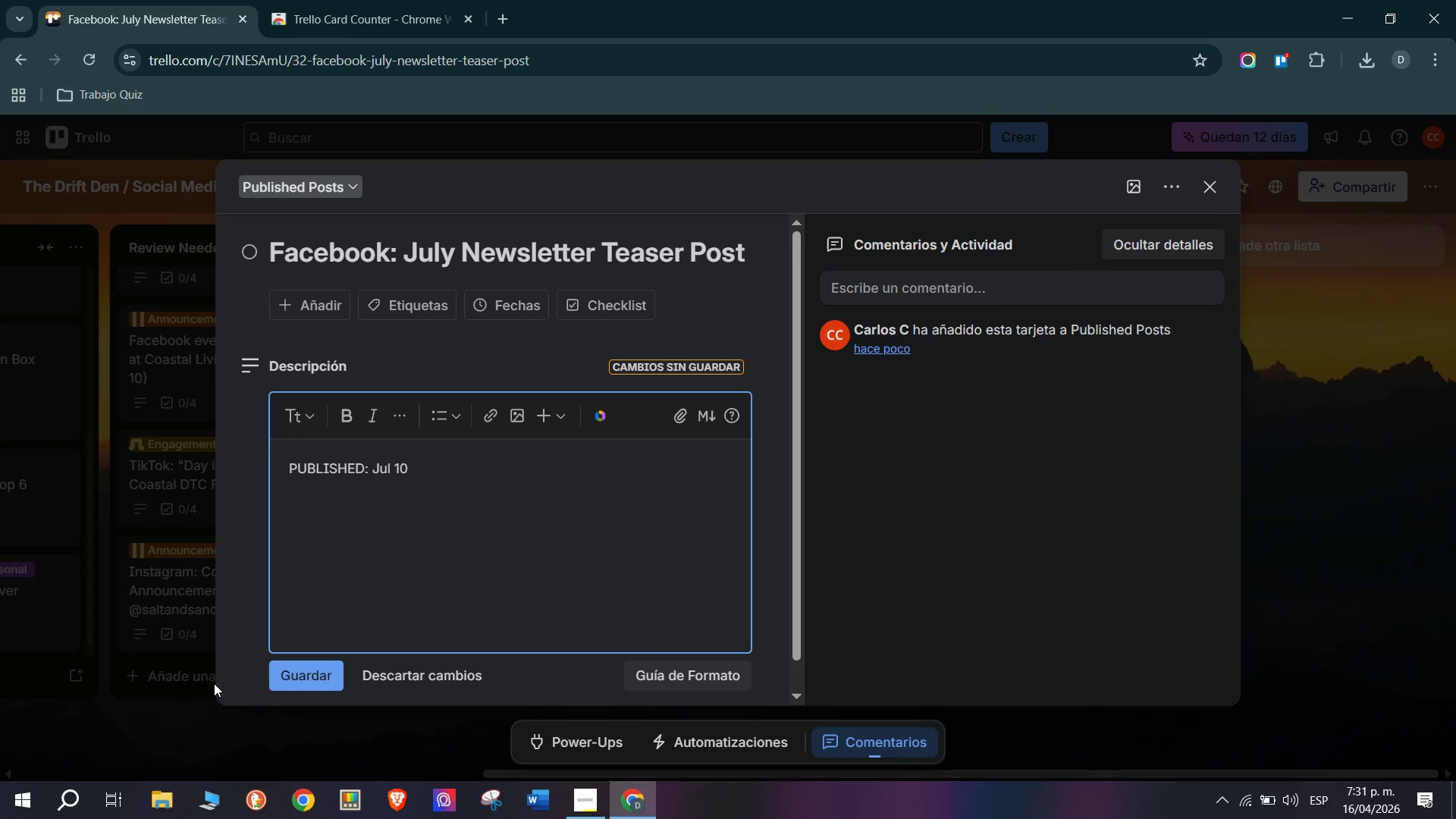 
type(. Teaser for the J)
 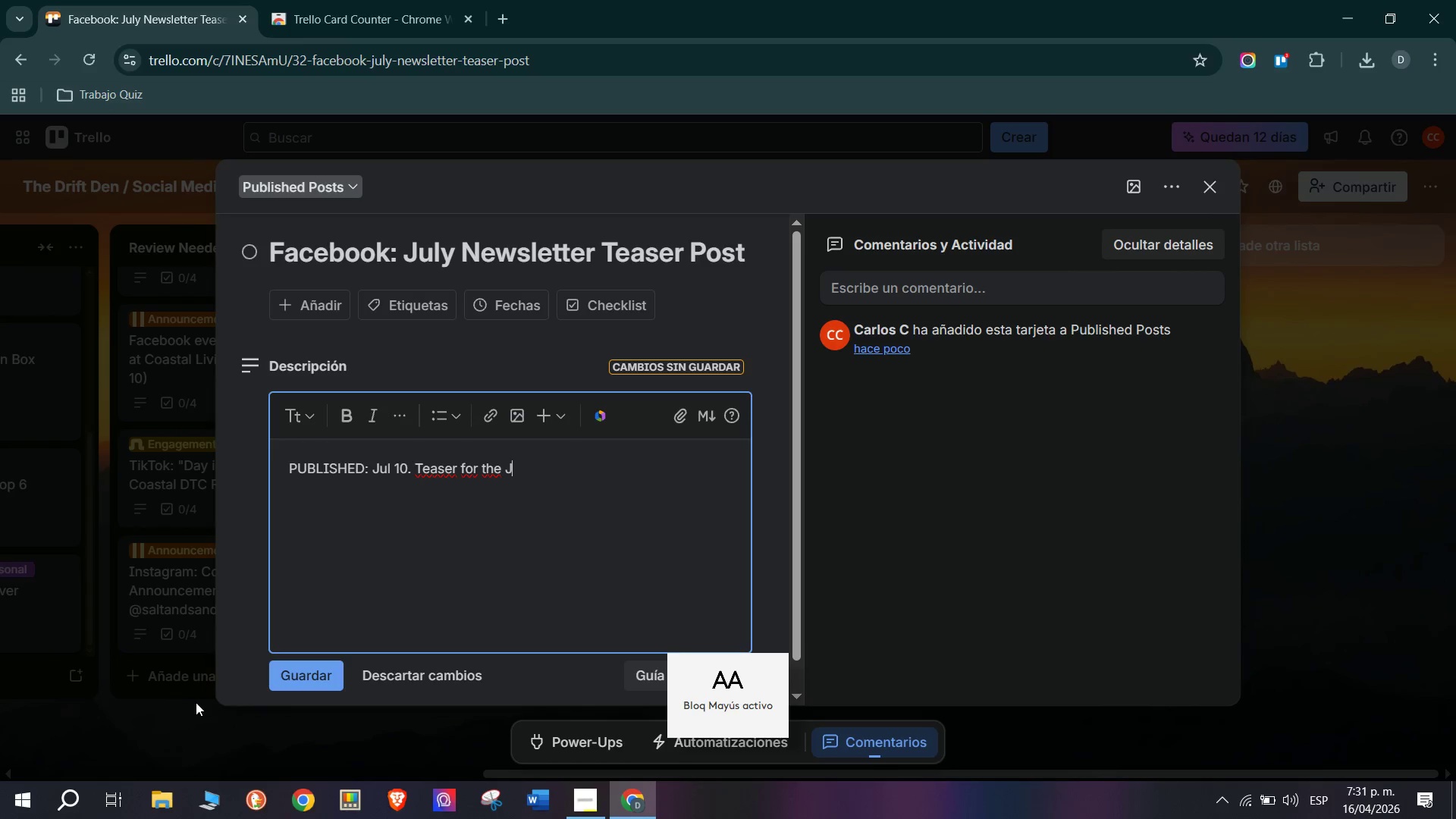 
type(uly )
 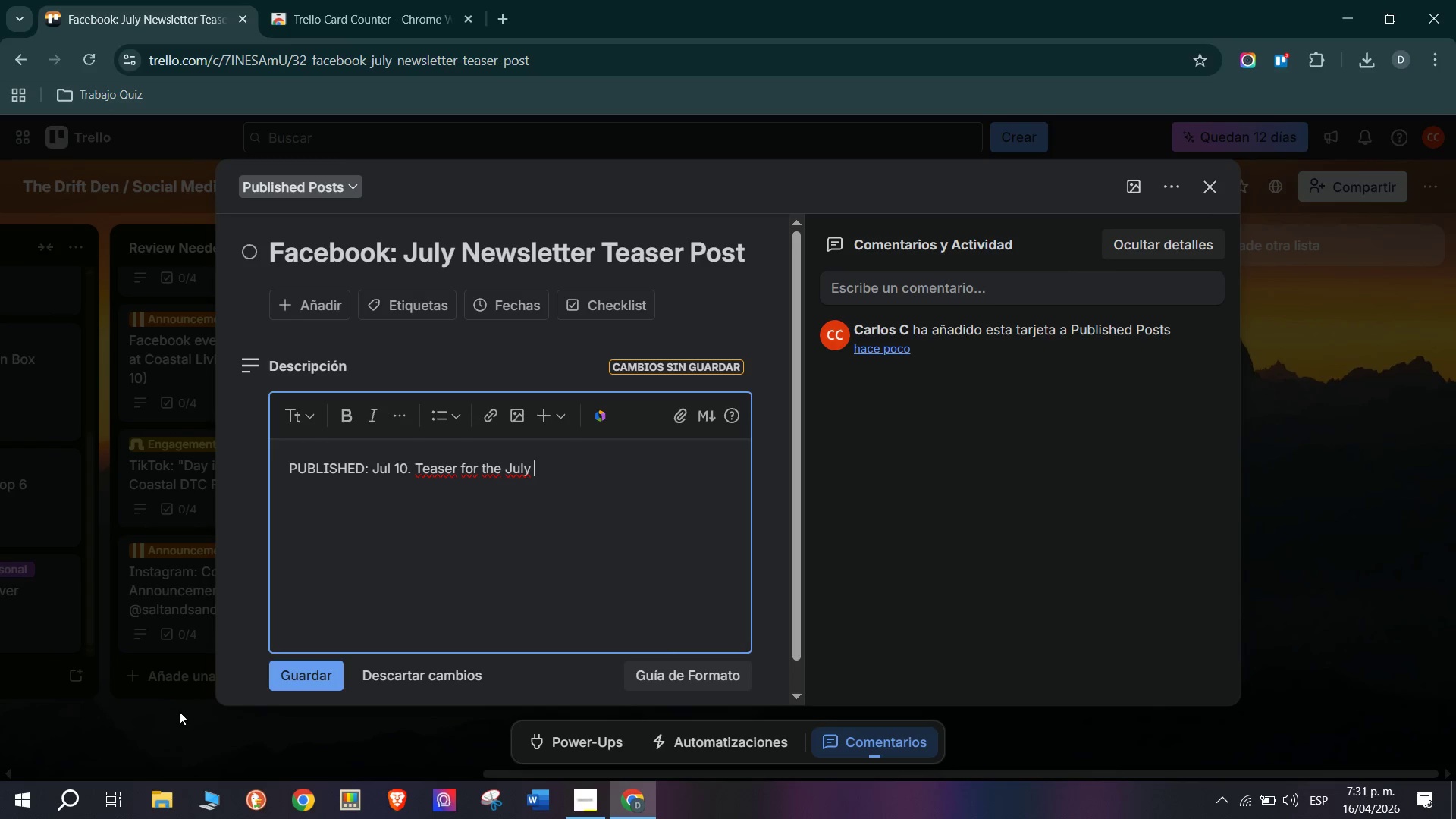 
key(E)
 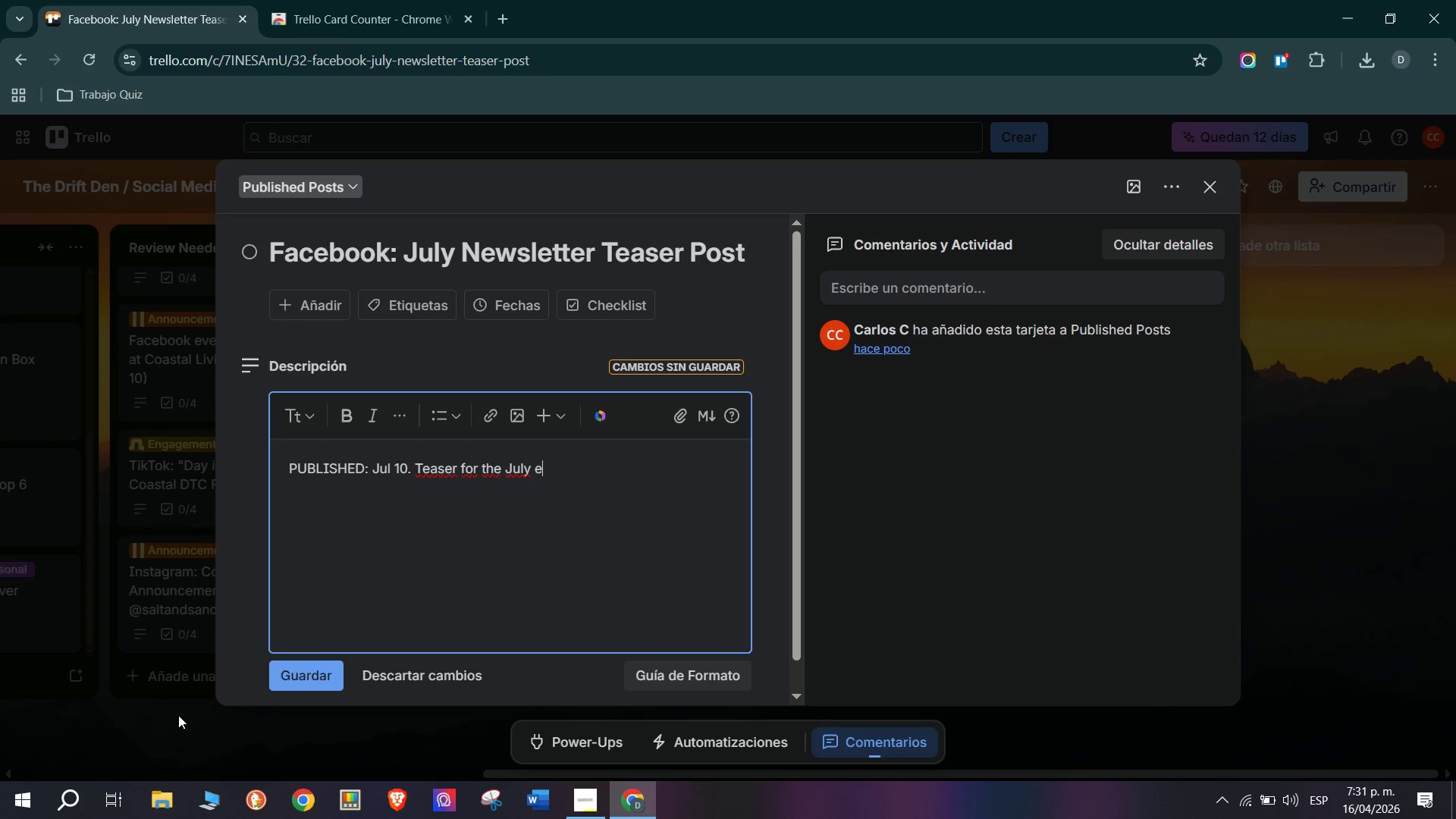 
type(mail )
 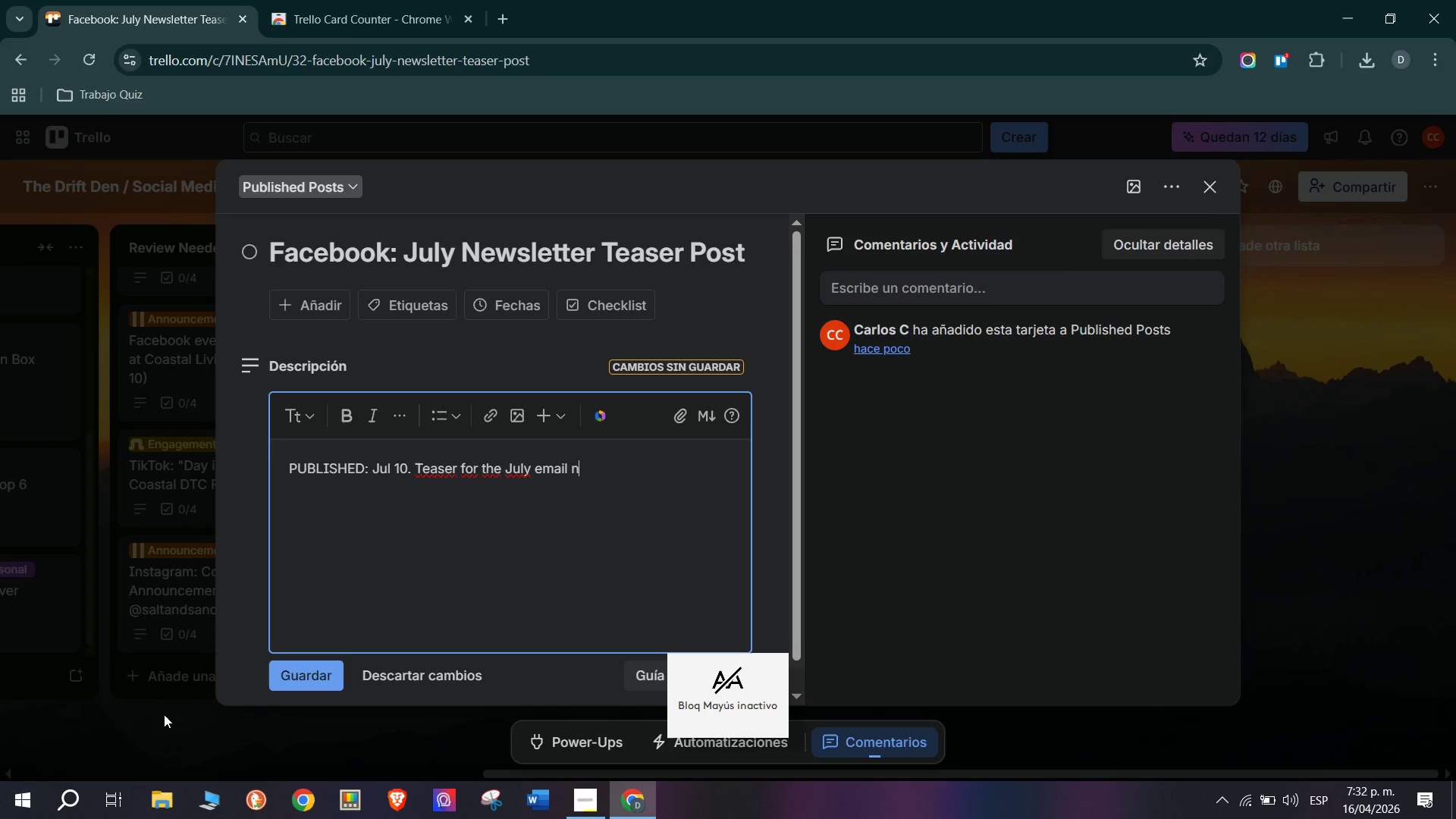 
type(newsletter w)
 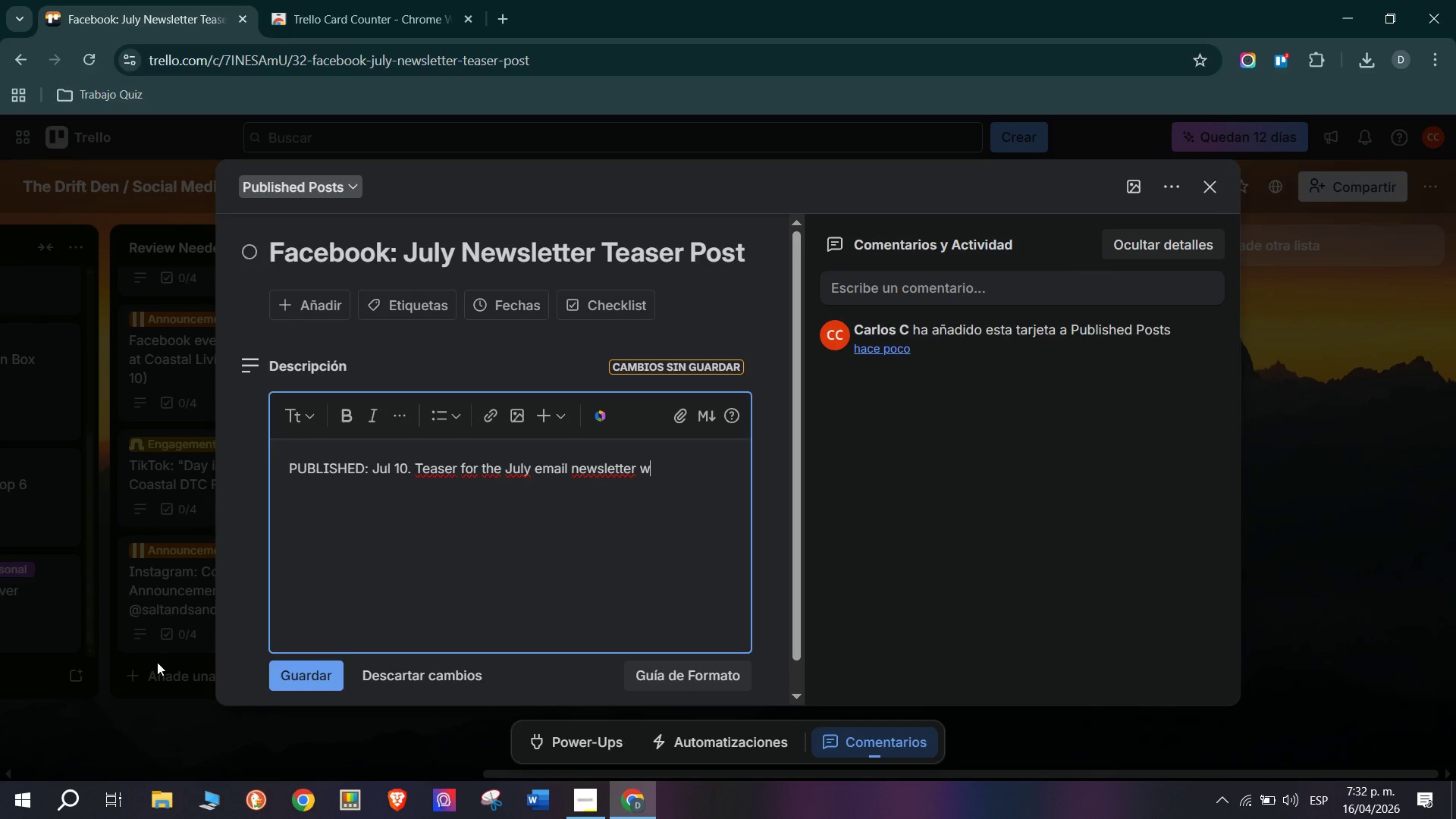 
type(ith a)
 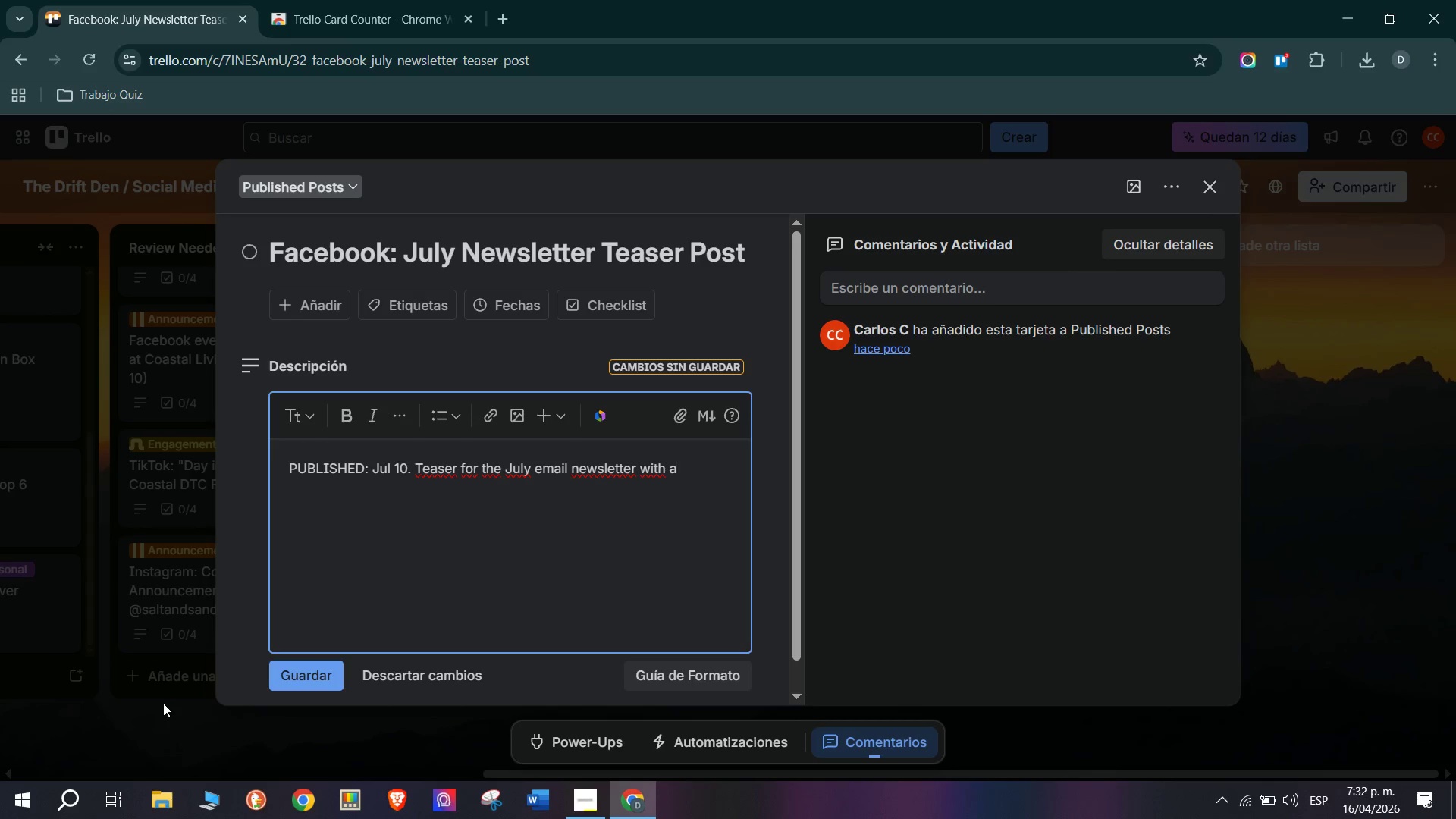 
type( prev)
 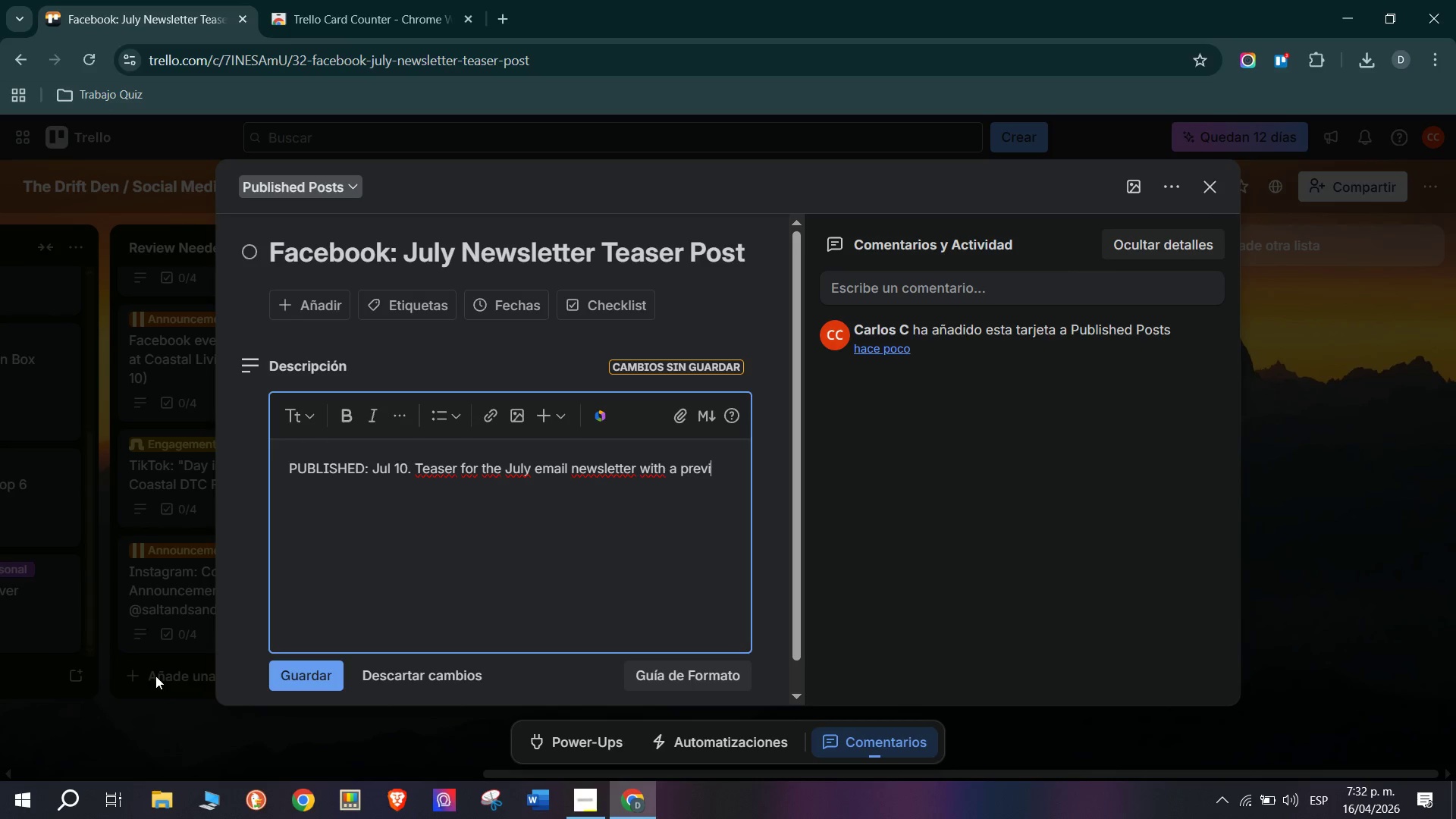 
type(iew of the driftwood )
 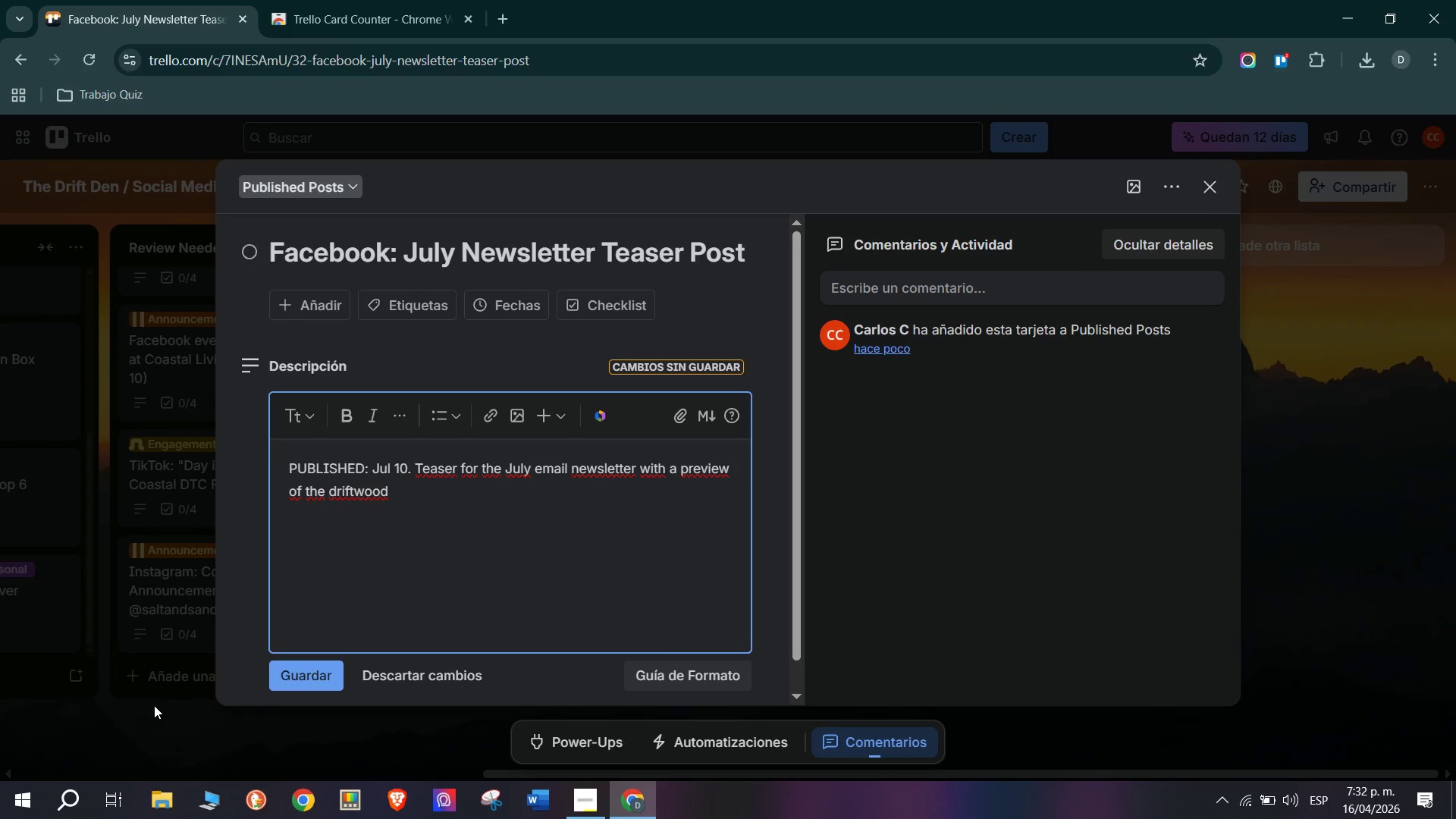 
type(photo frames. 3)
 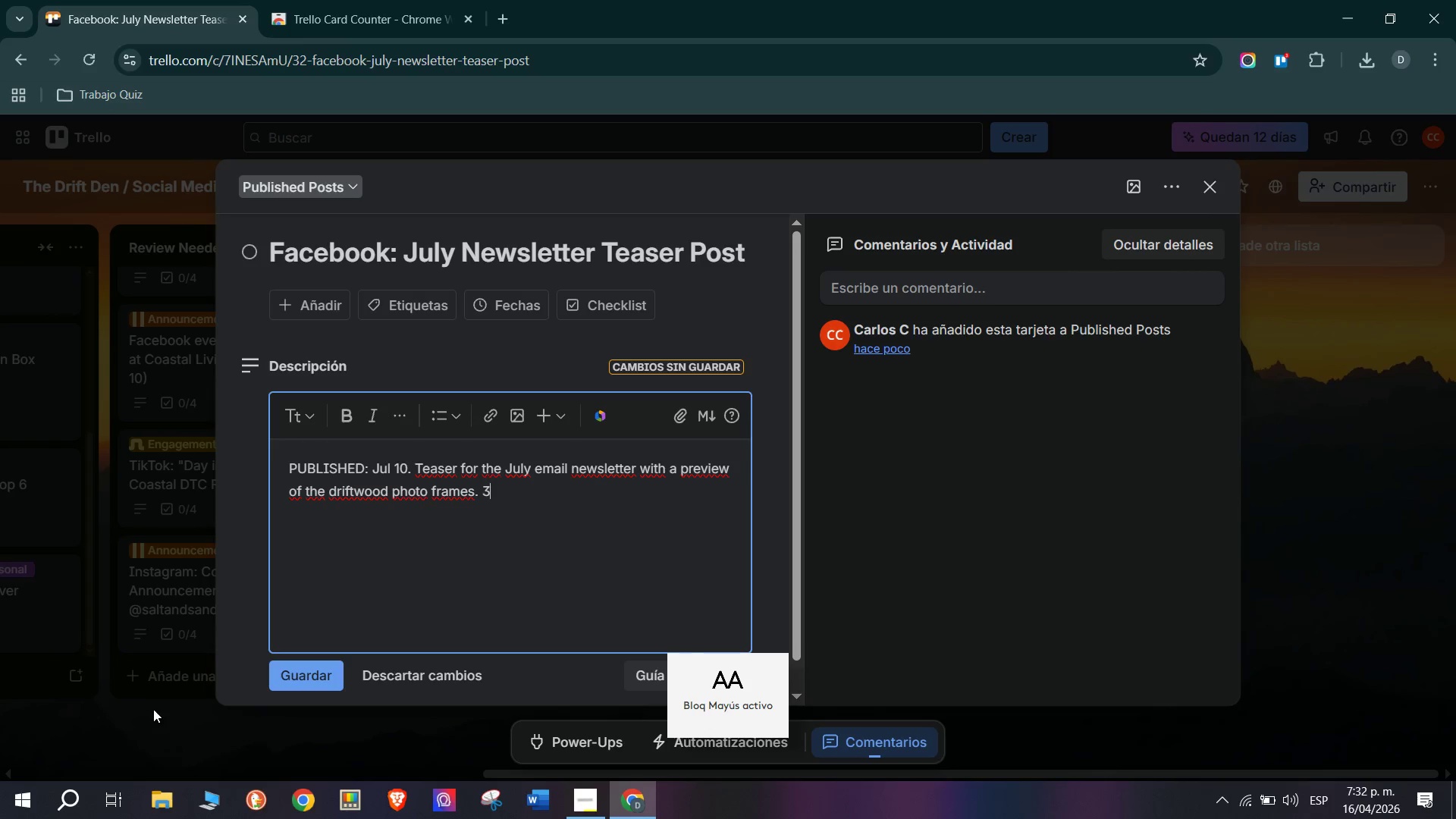 
type(12 l)
 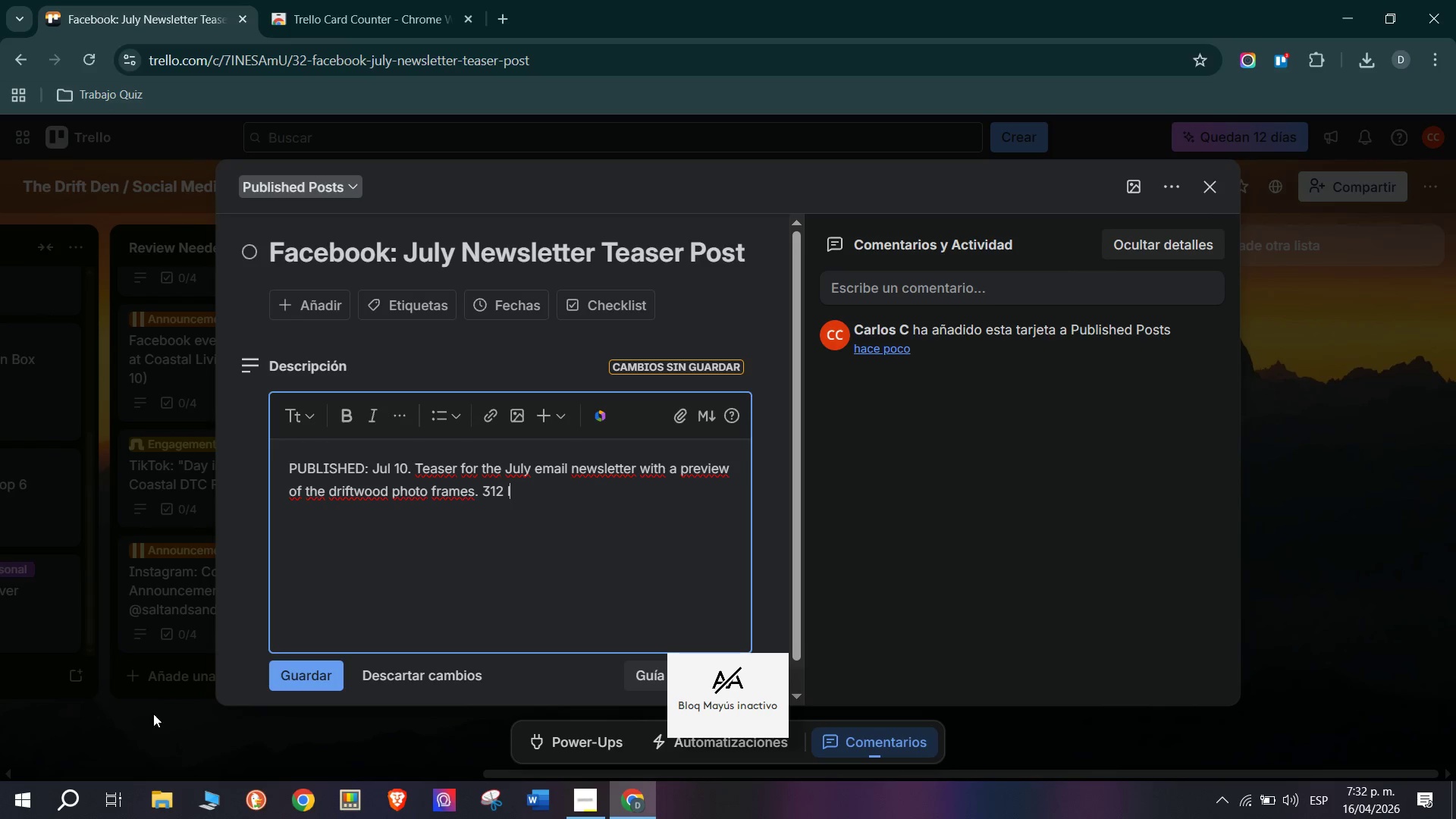 
type(ink clicks)
 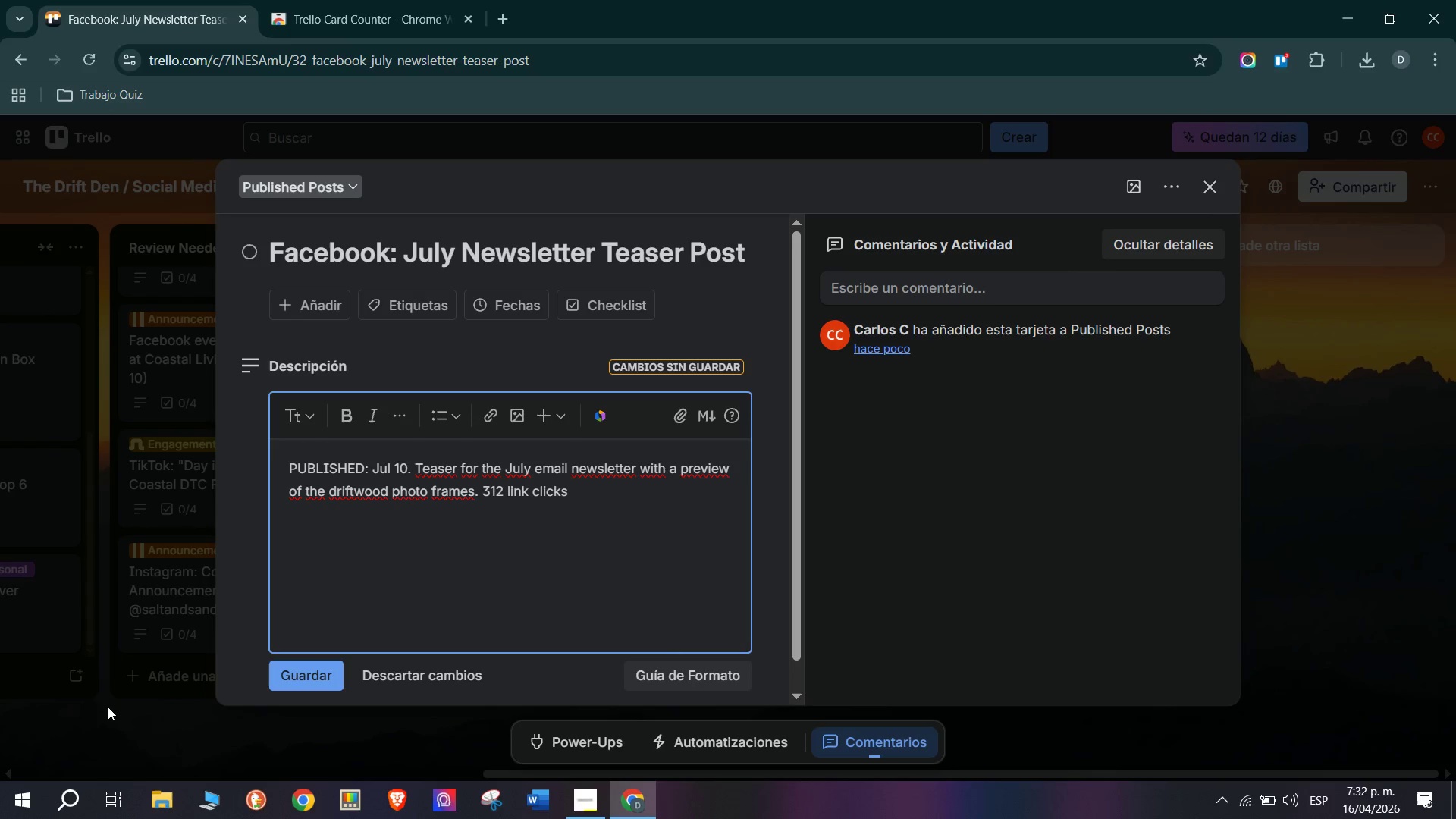 
key(Comma)
 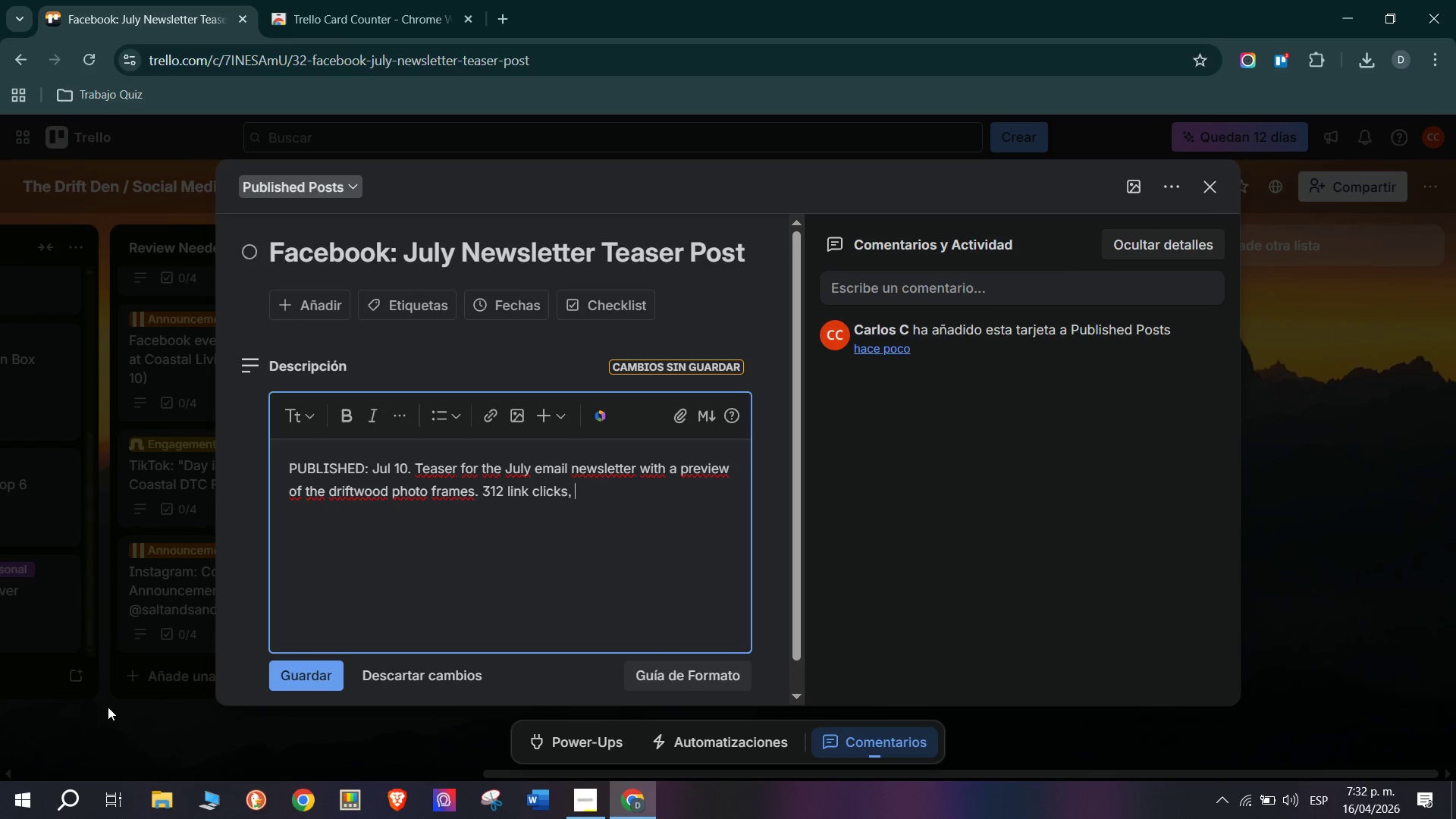 
key(Space)
 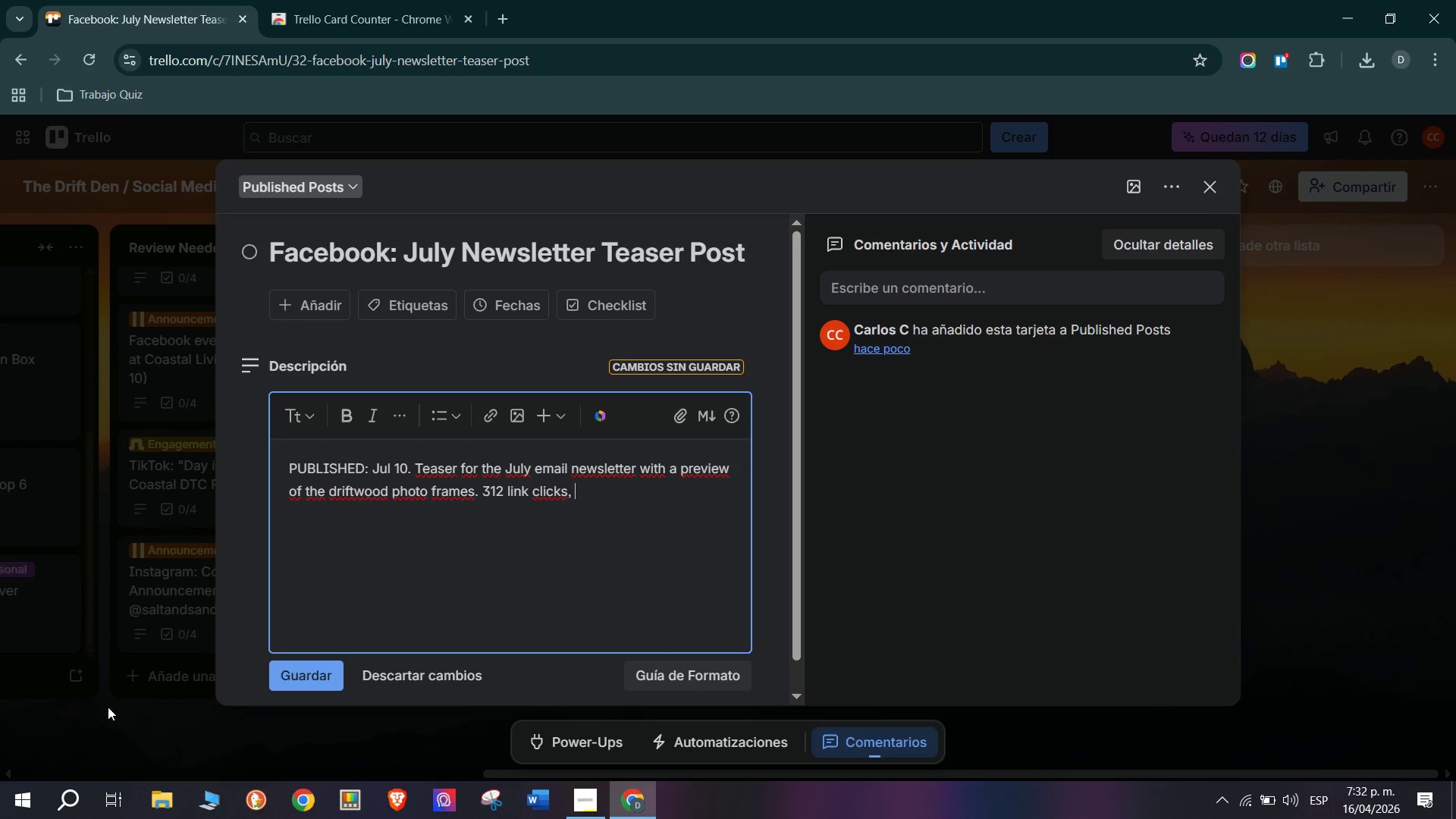 
key(CapsLock)
 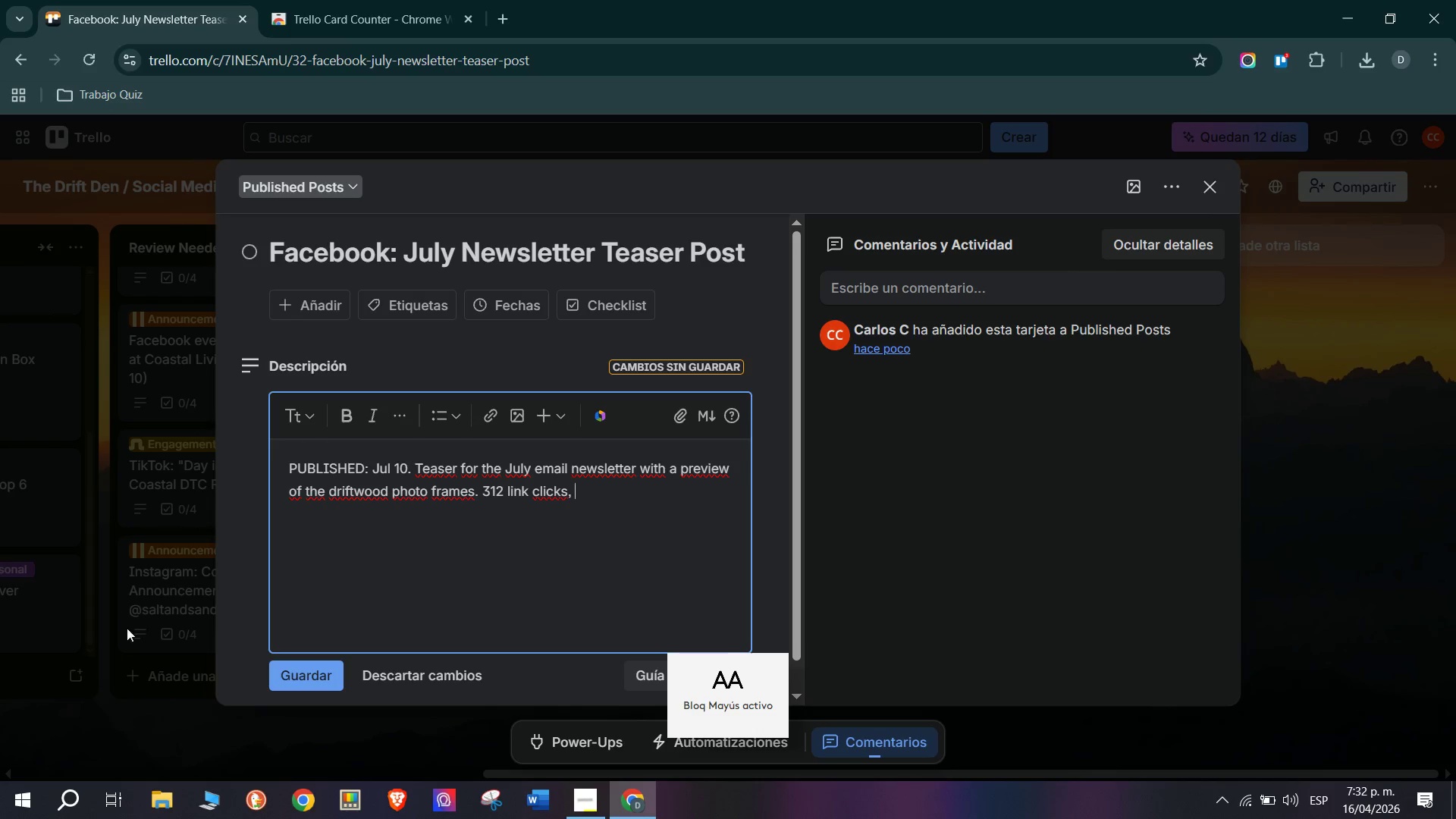 
type(88reax)
key(Backspace)
type(ct)
 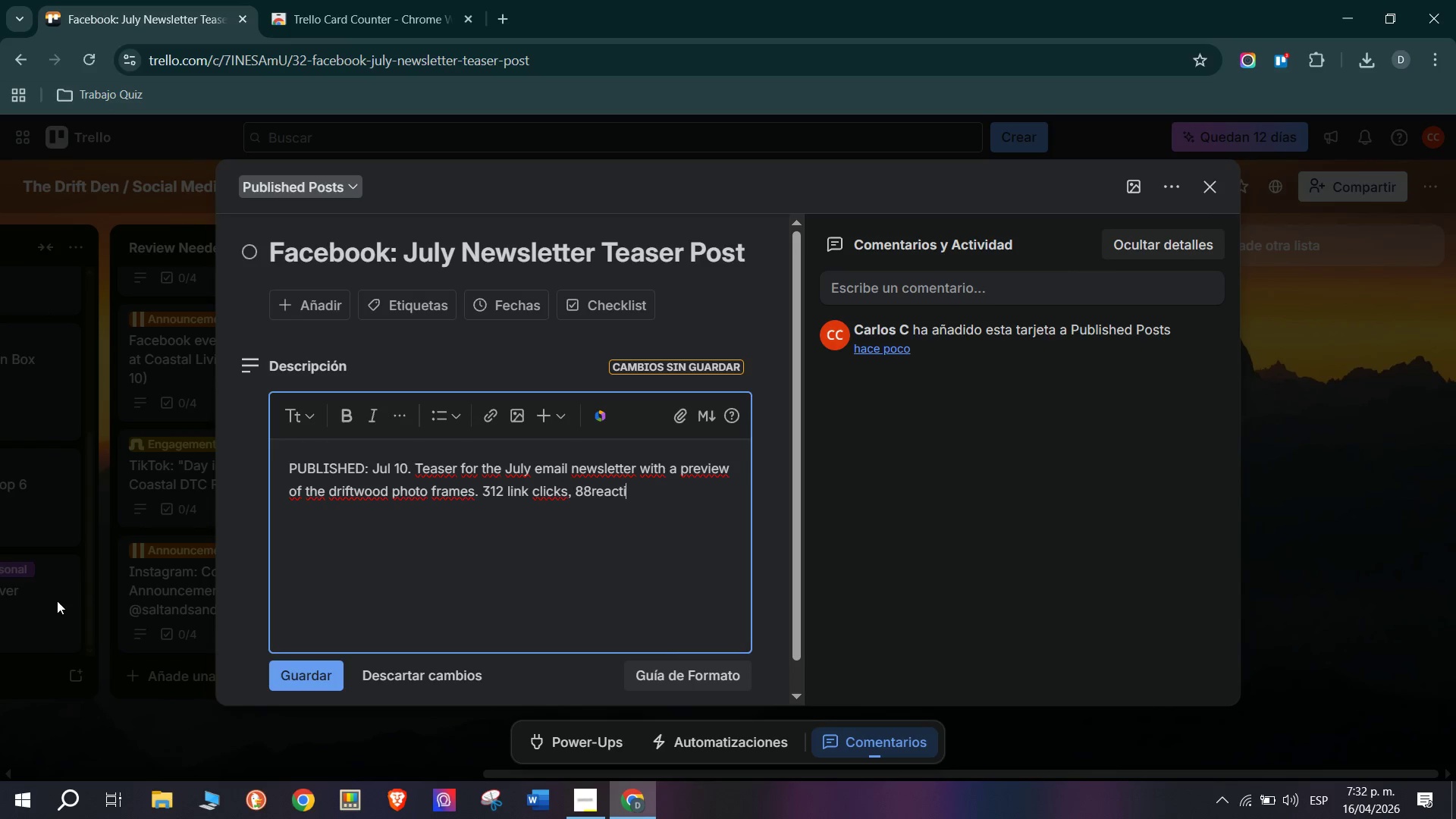 
type(iona. Drove 4,)
key(Backspace)
type(.2 % CT)
key(Backspace)
type(R)
key(Backspace)
type(TR to email s)
 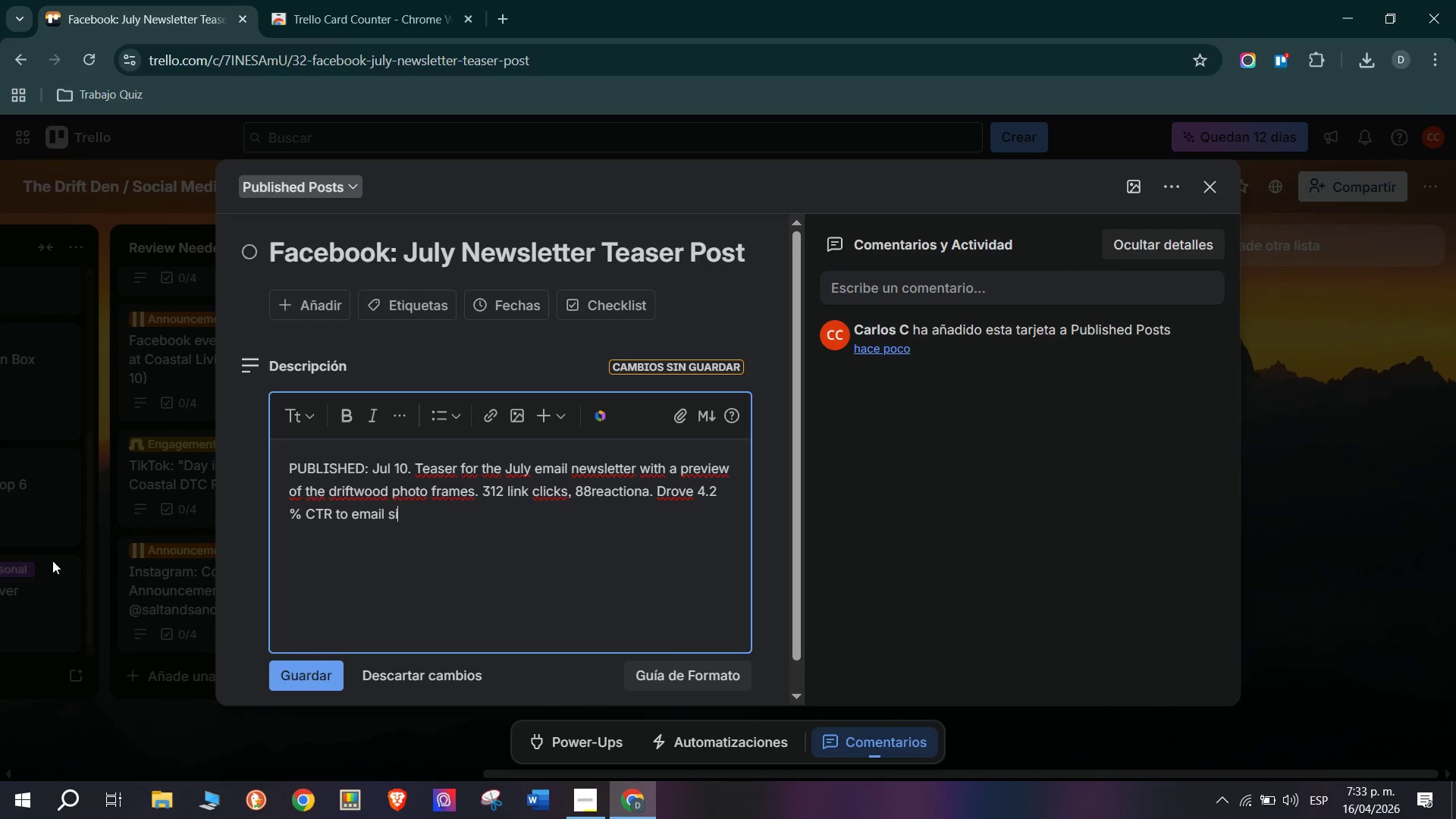 
 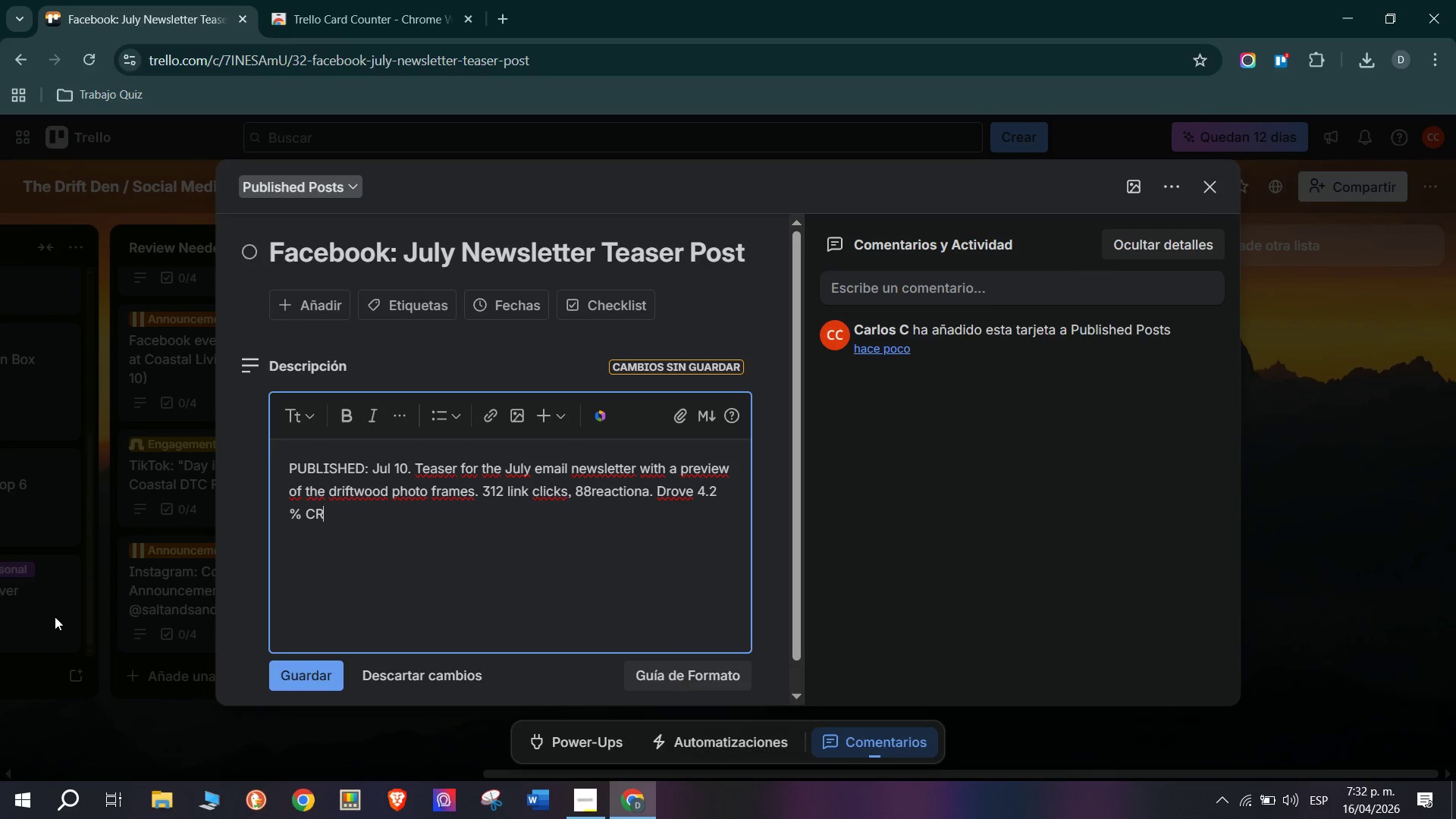 
type(ign-up )
 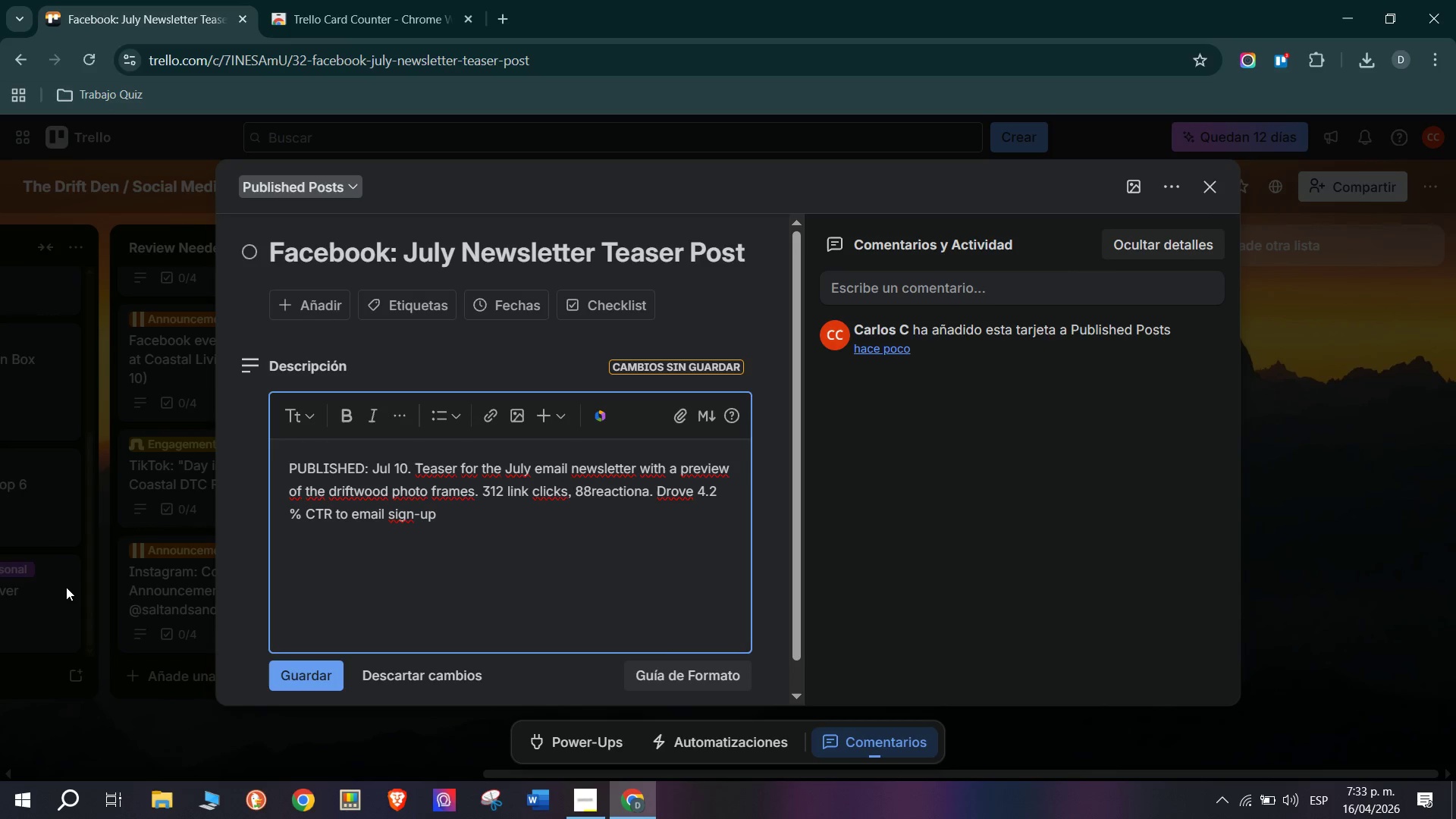 
type(page)
 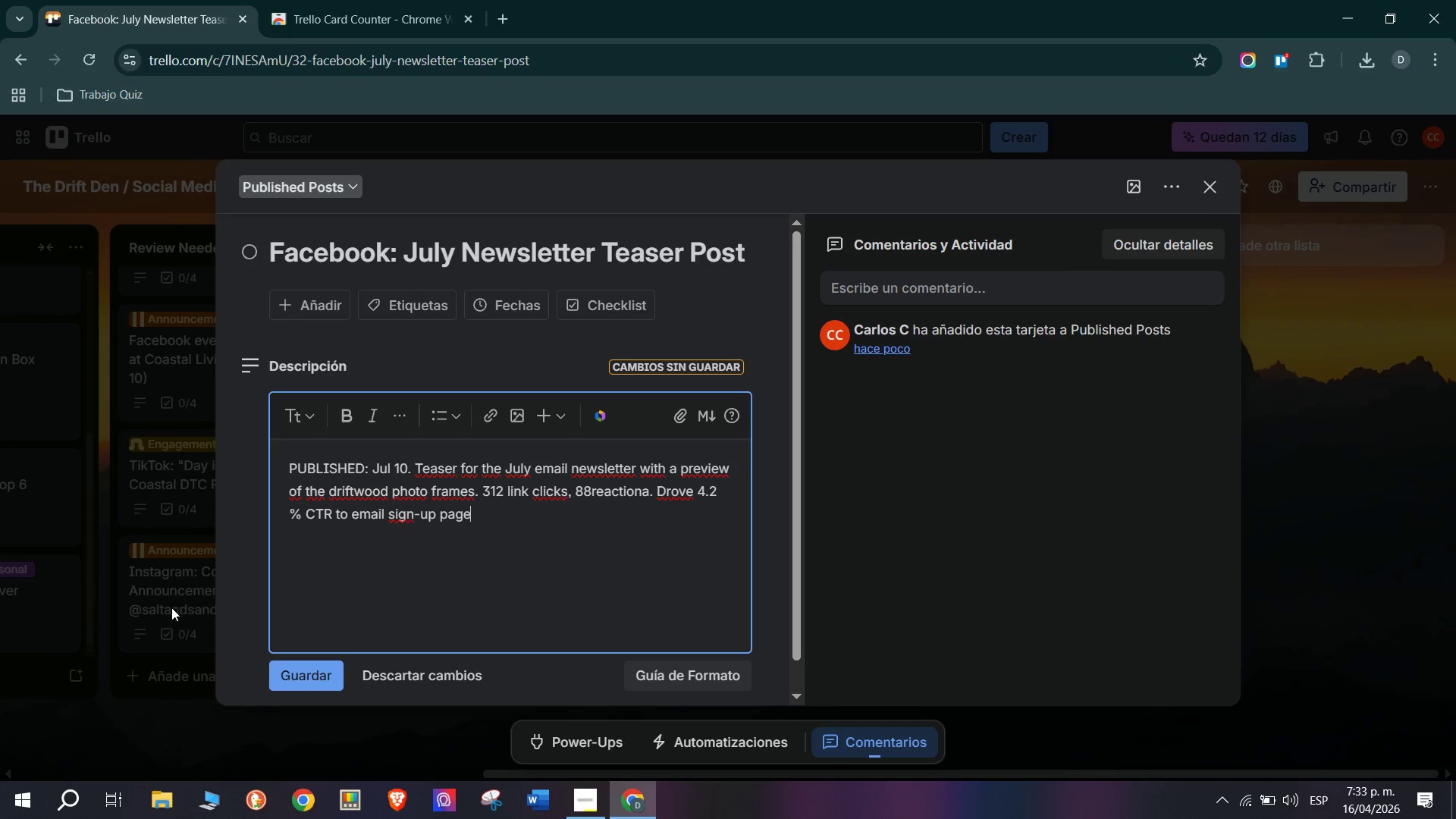 
left_click([309, 667])
 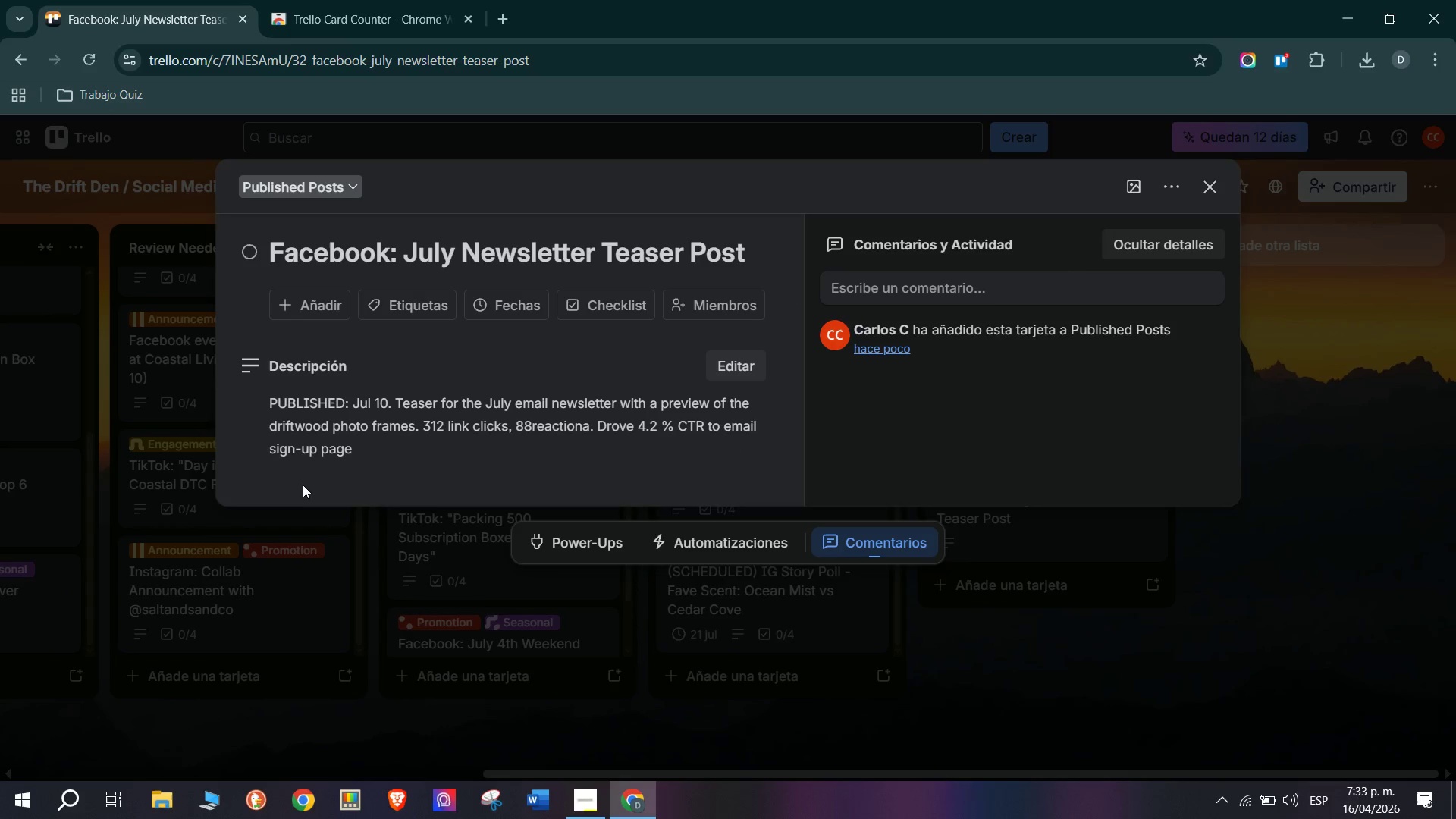 
wait(6.89)
 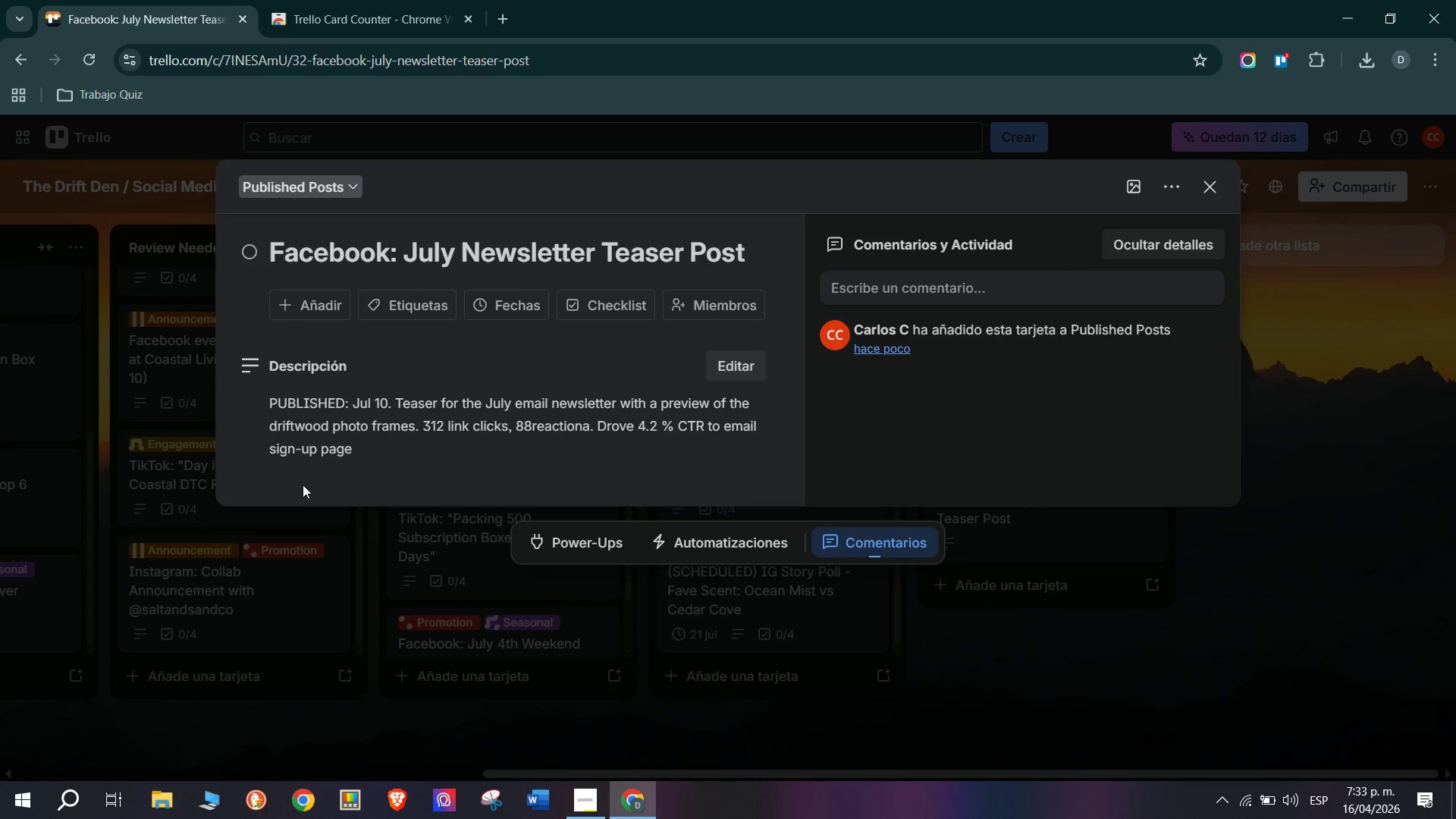 
scroll: coordinate [397, 381], scroll_direction: down, amount: 3.0
 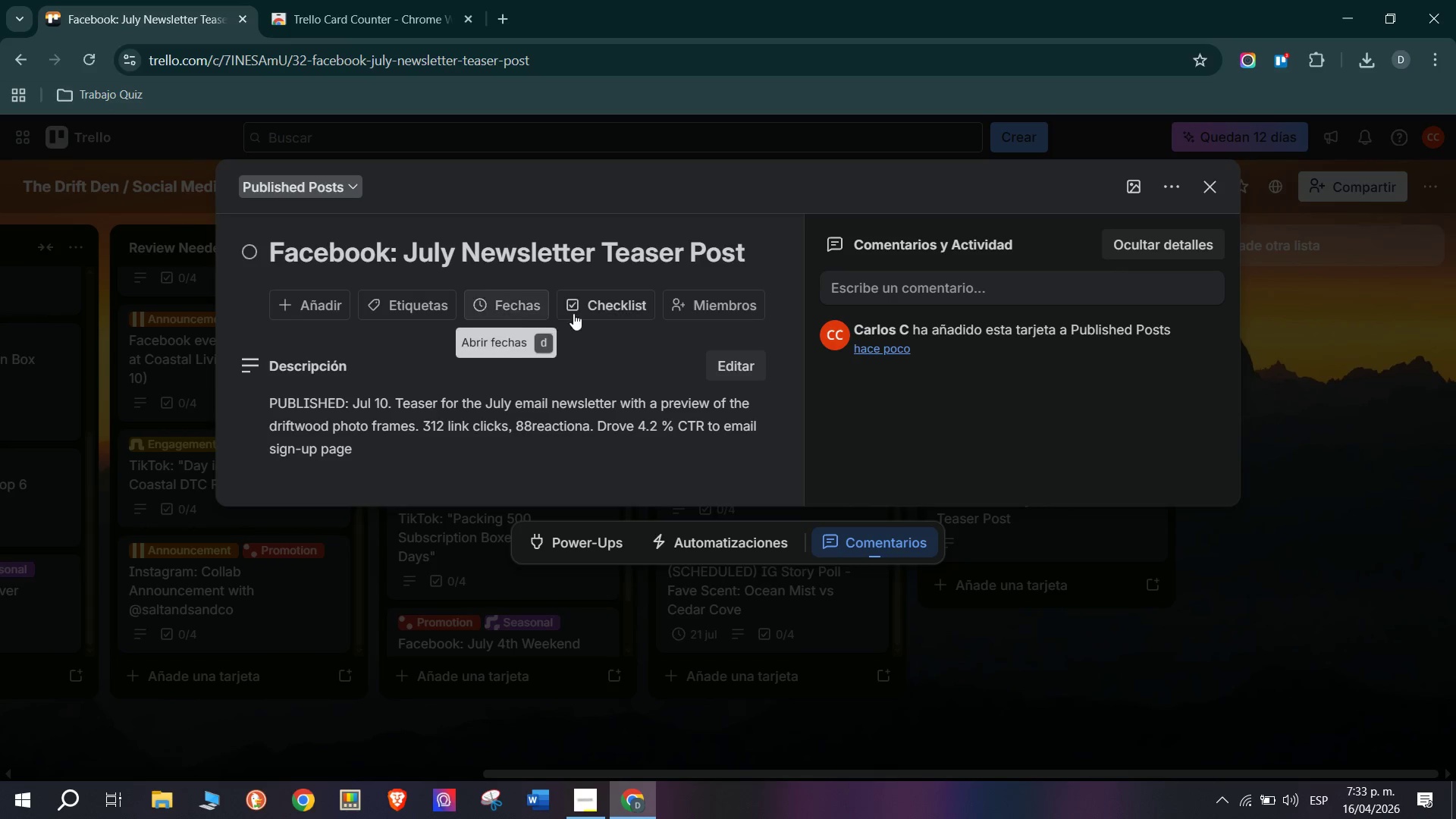 
left_click([619, 526])
 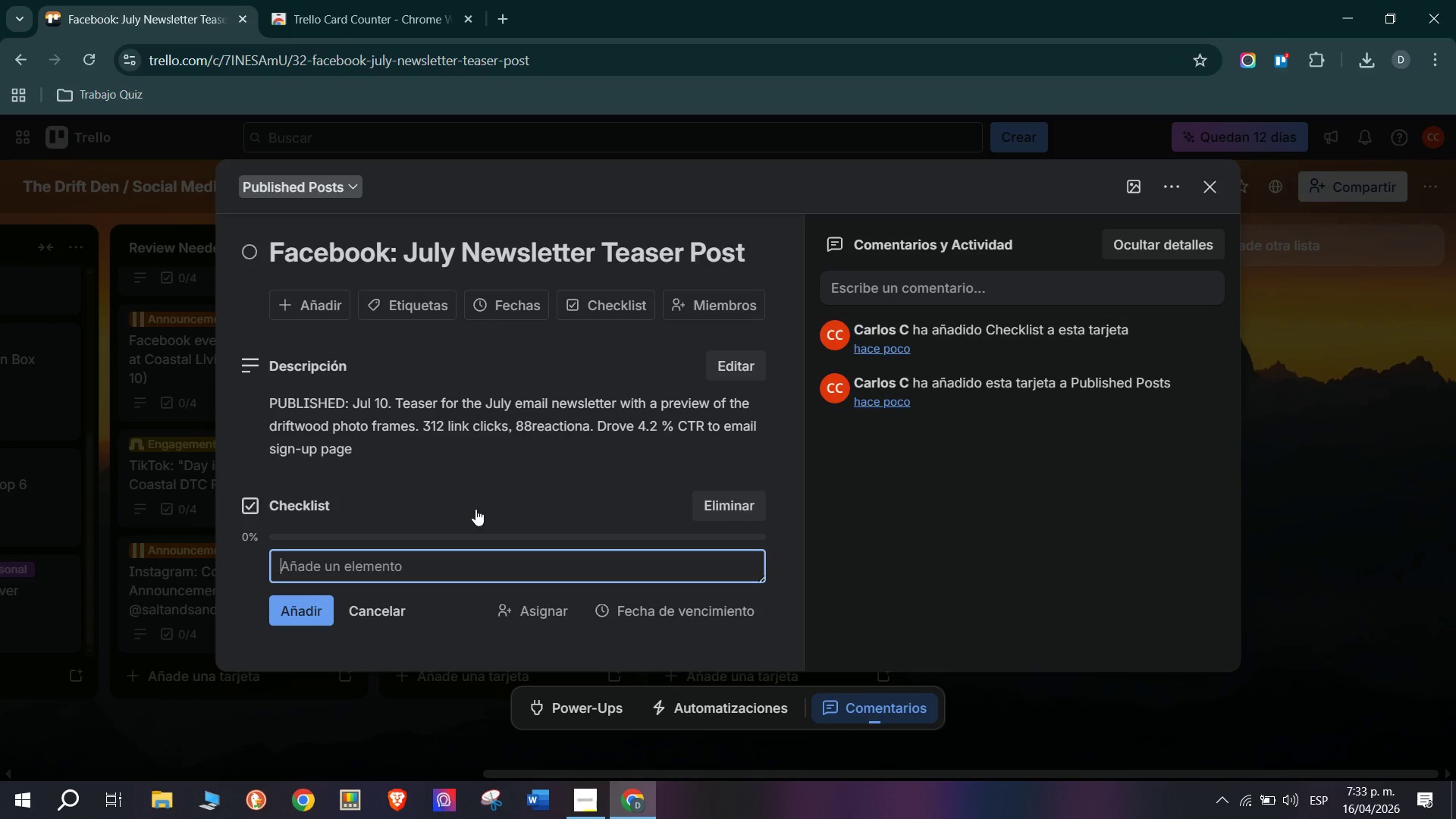 
type(Capt)
 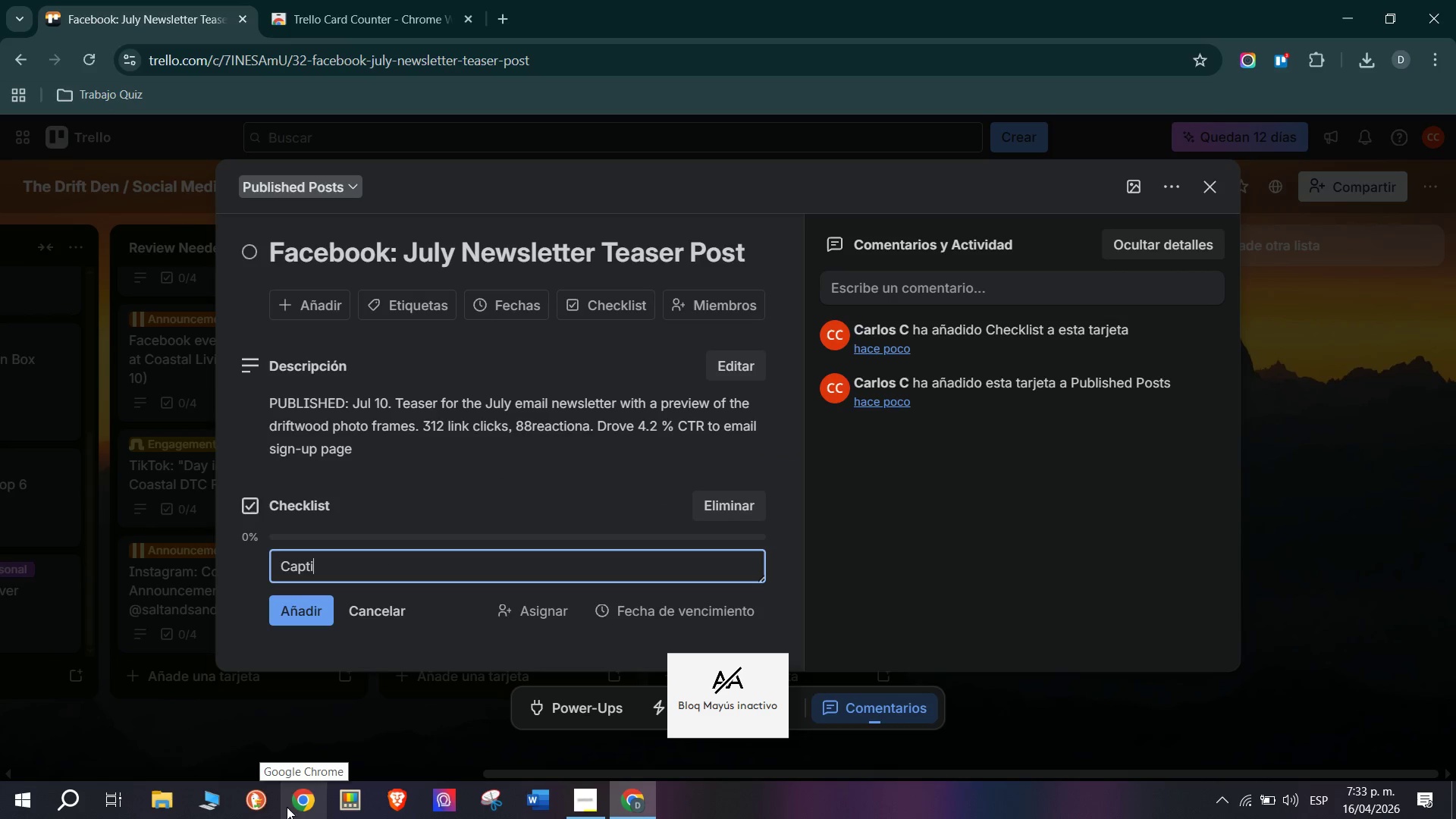 
type(ion Draft)
 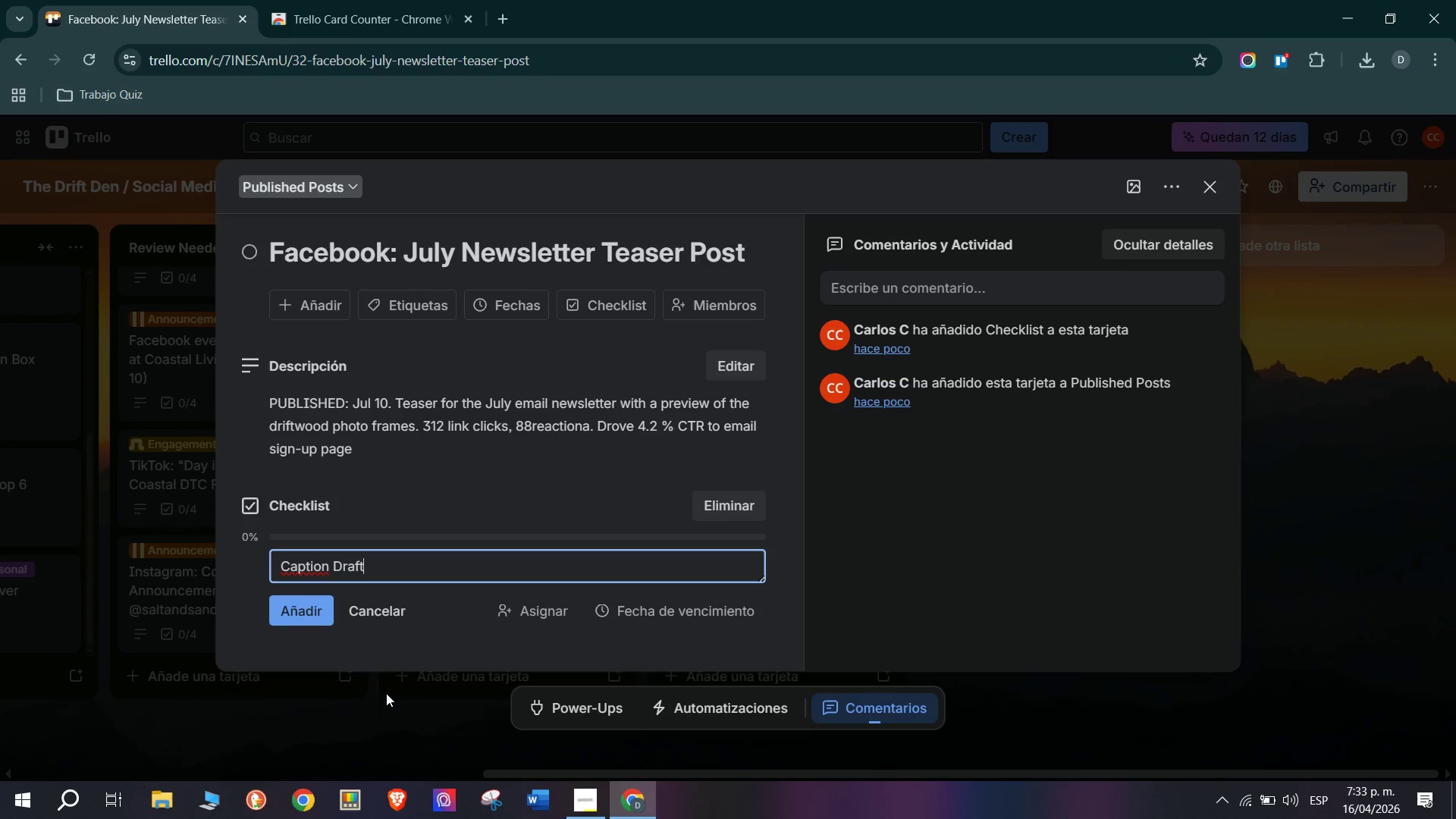 
wait(12.39)
 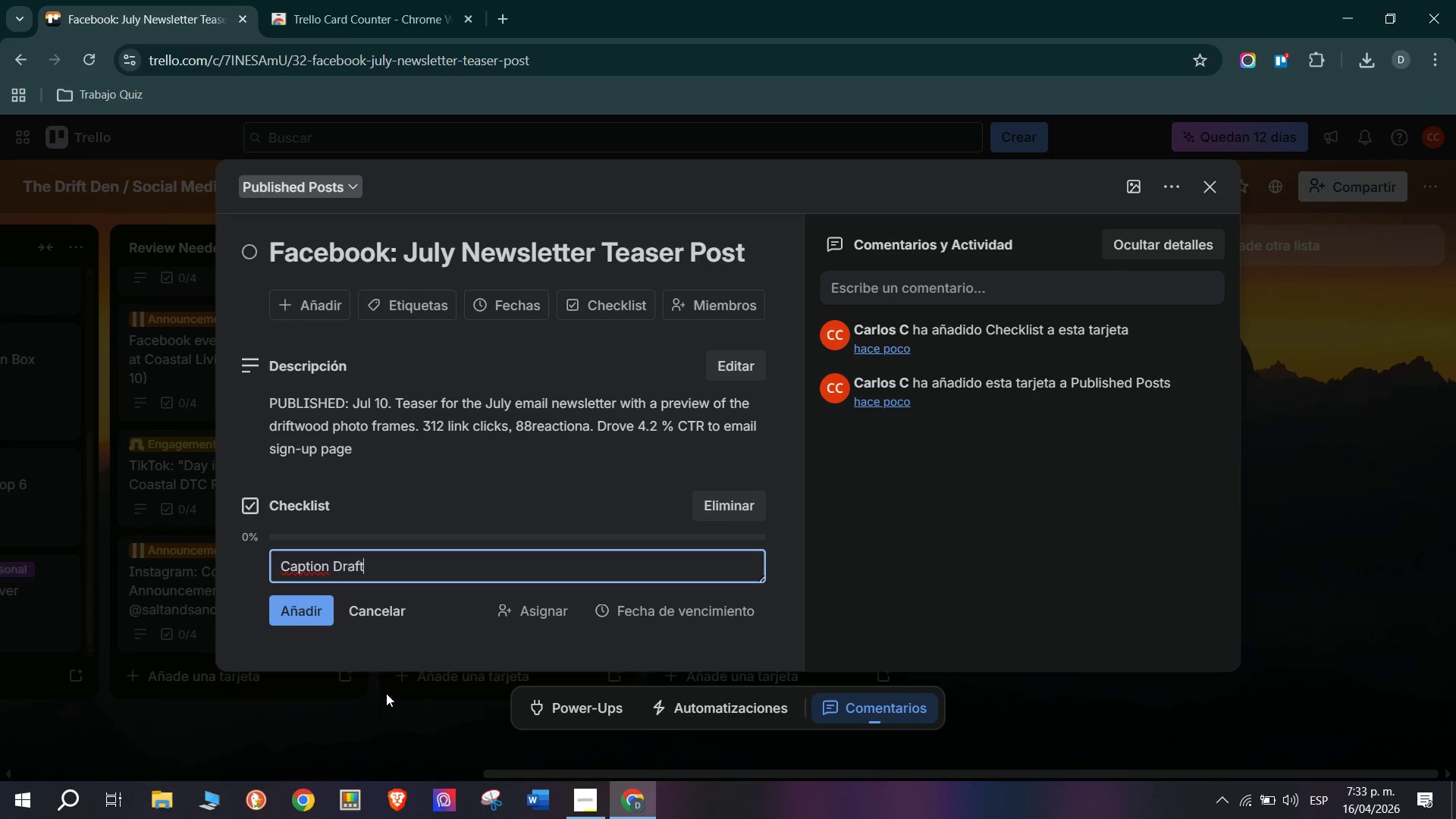 
type(ed)
 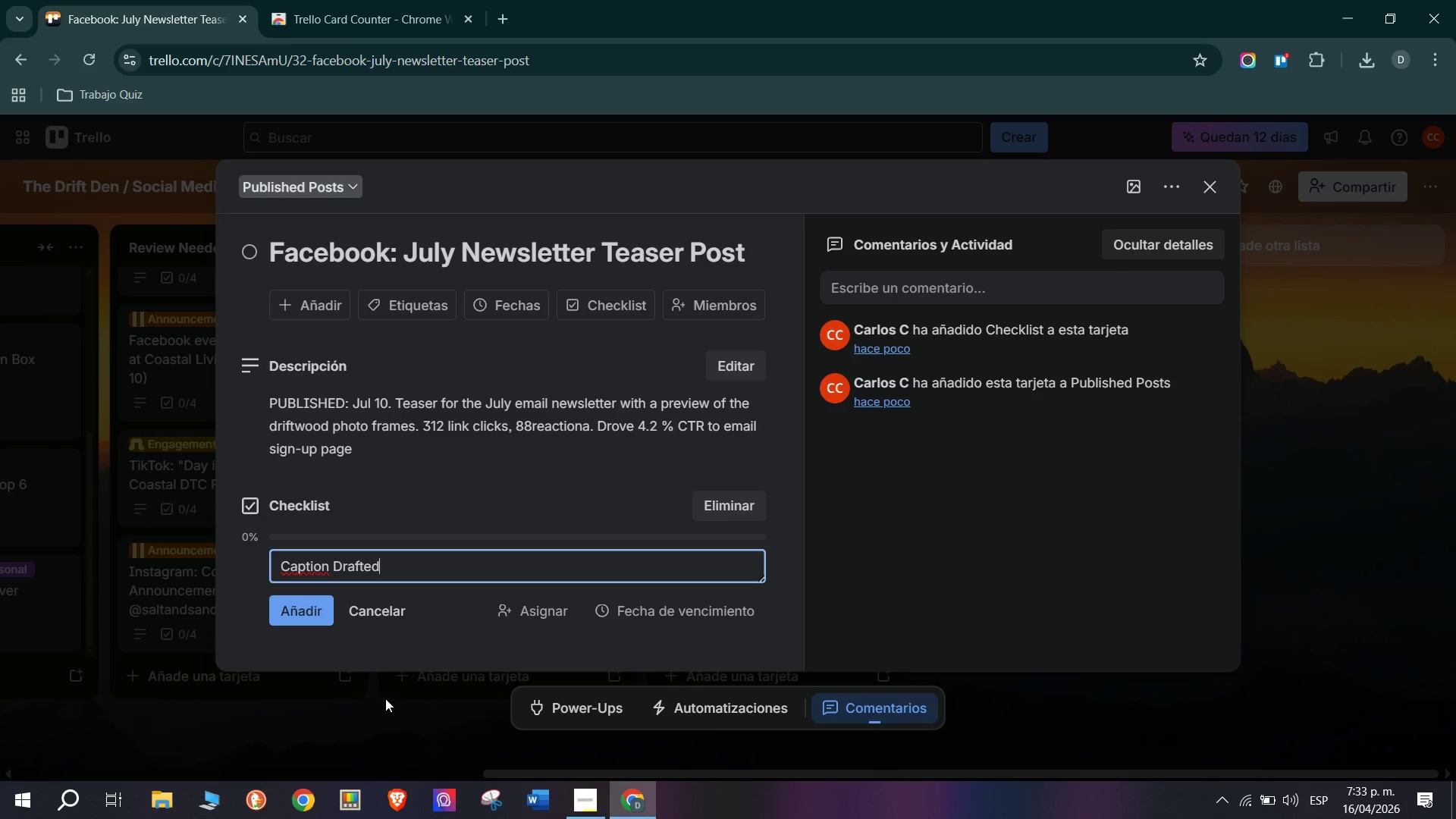 
key(Enter)
 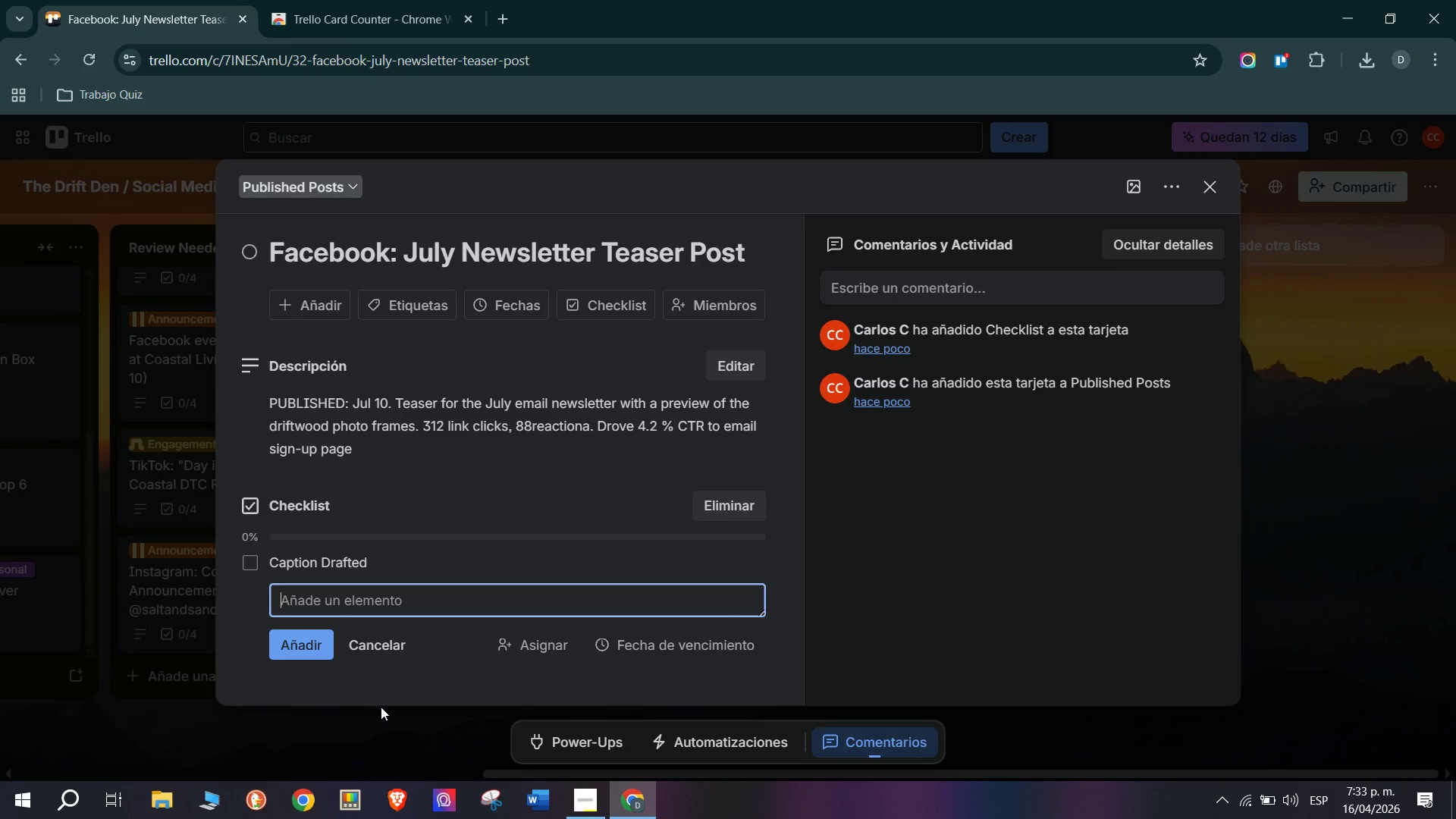 
type(Assets C)
 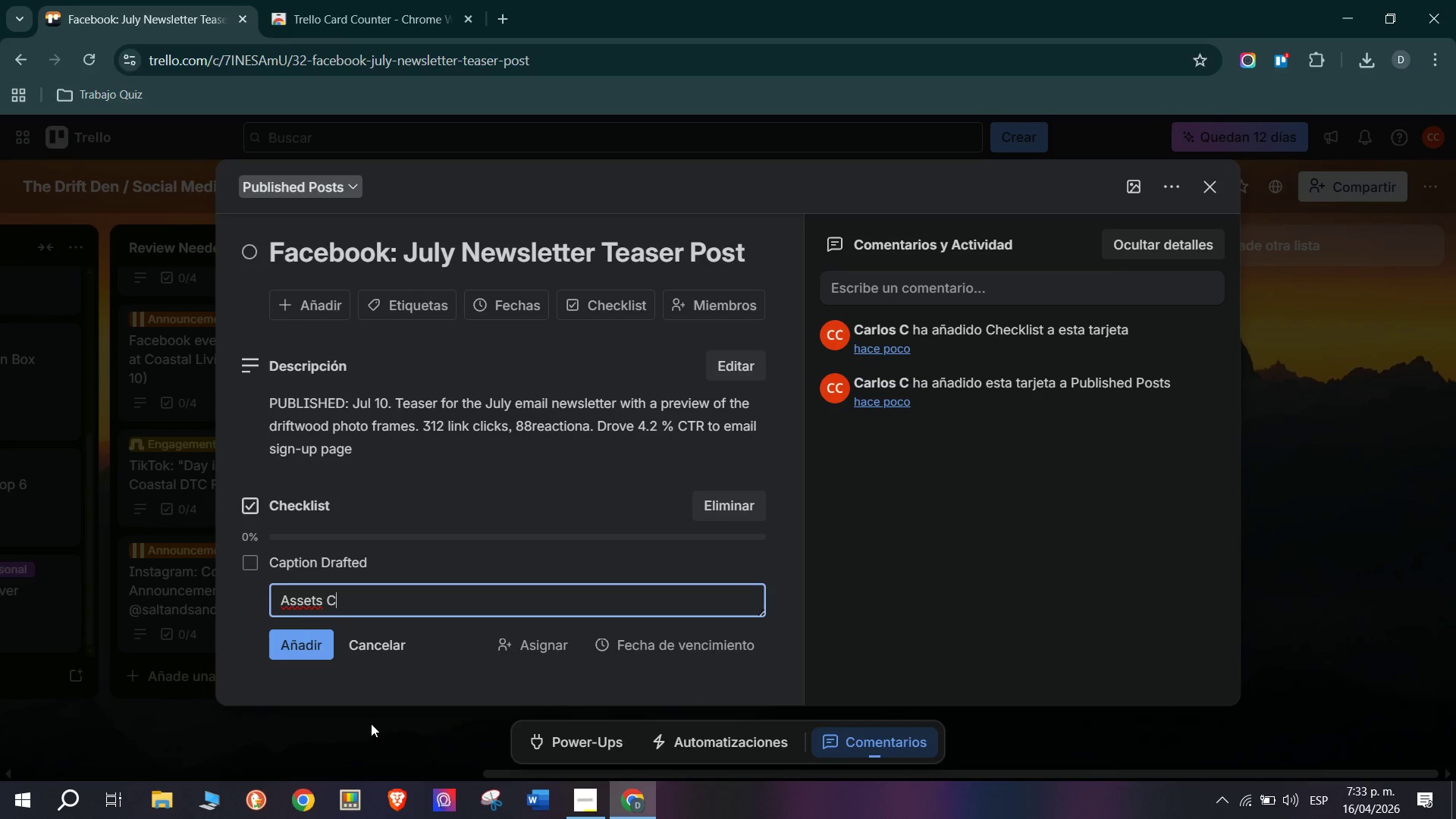 
wait(10.2)
 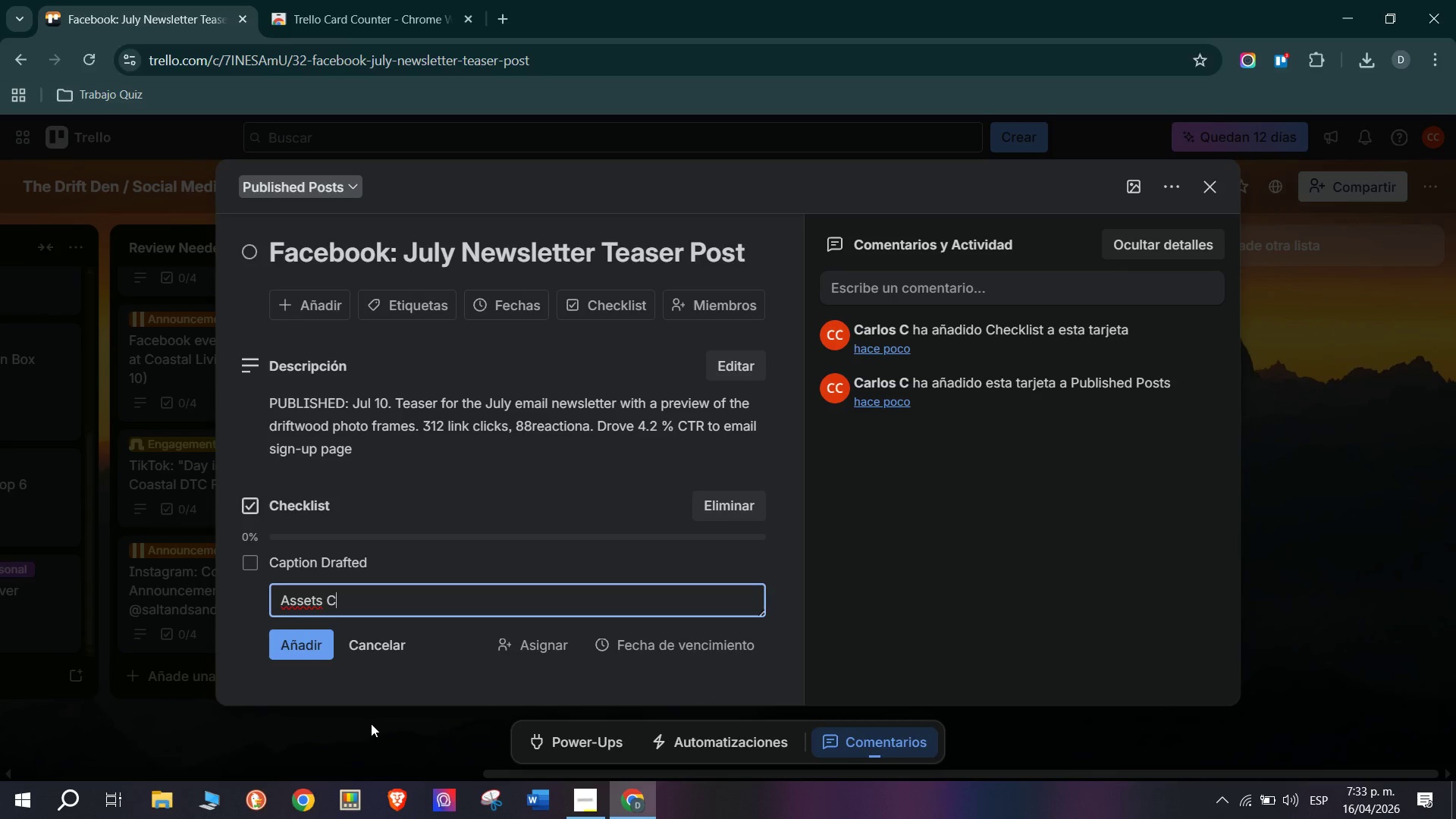 
key(CapsLock)
 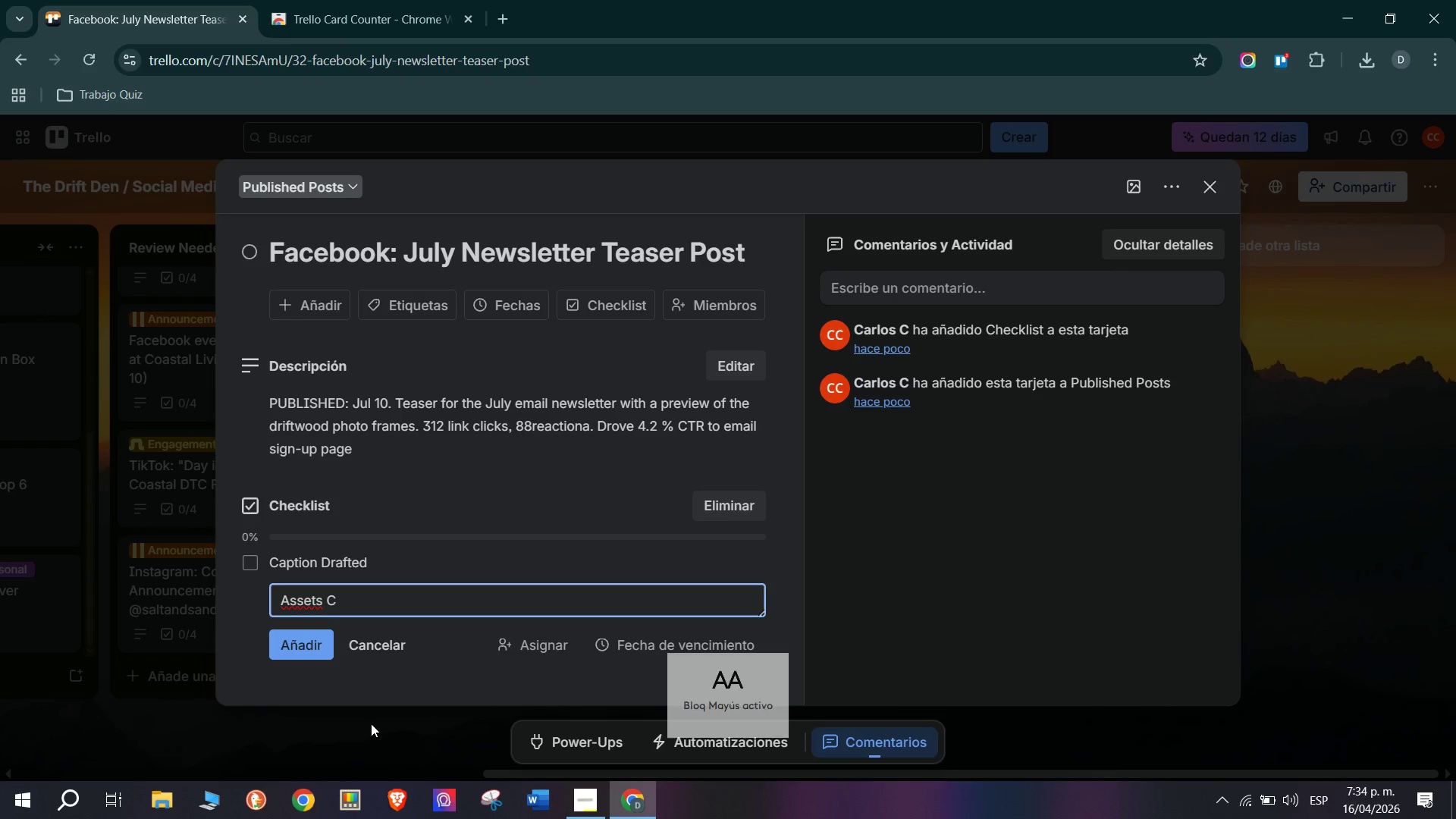 
key(CapsLock)
 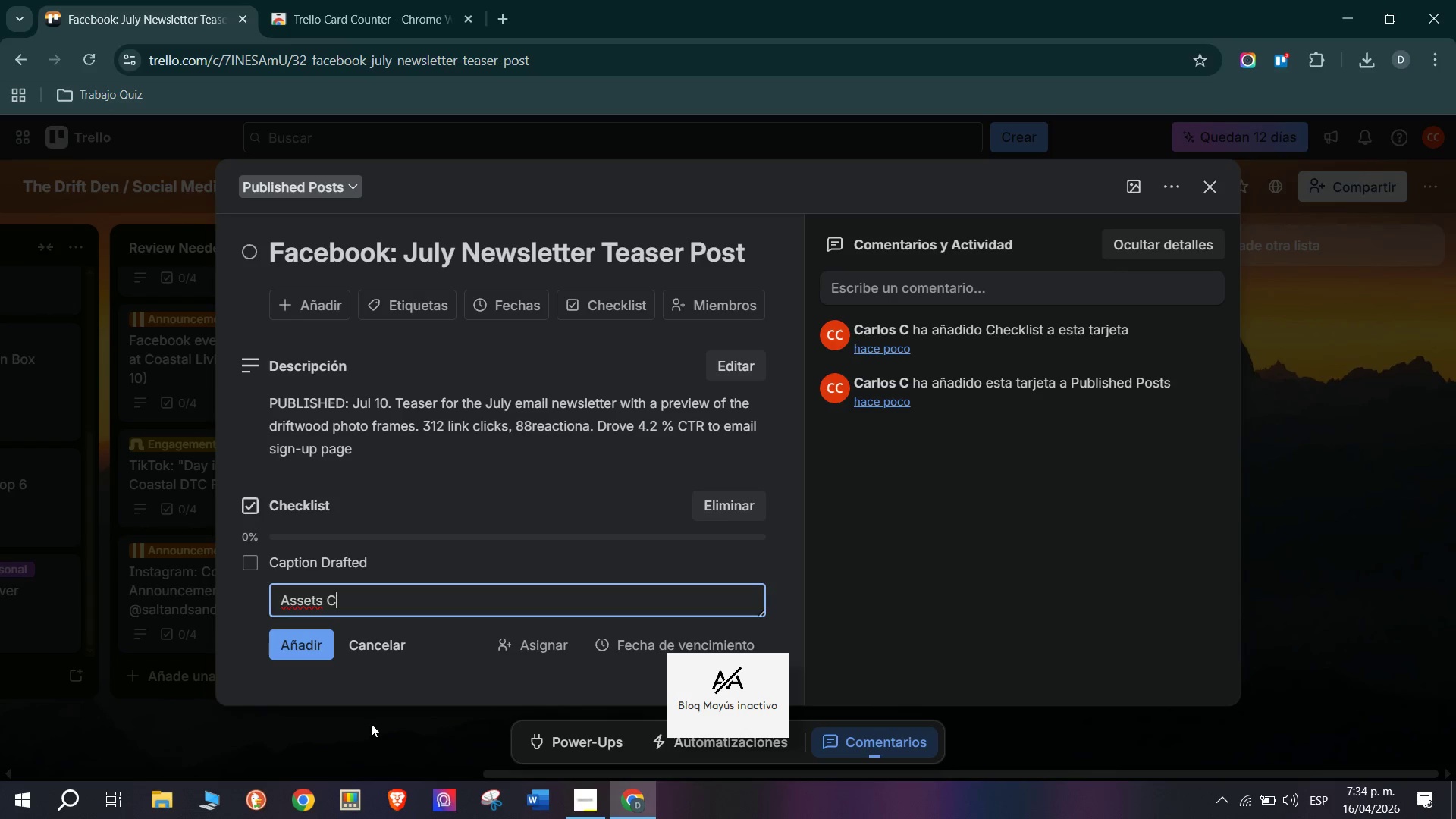 
type(reated)
 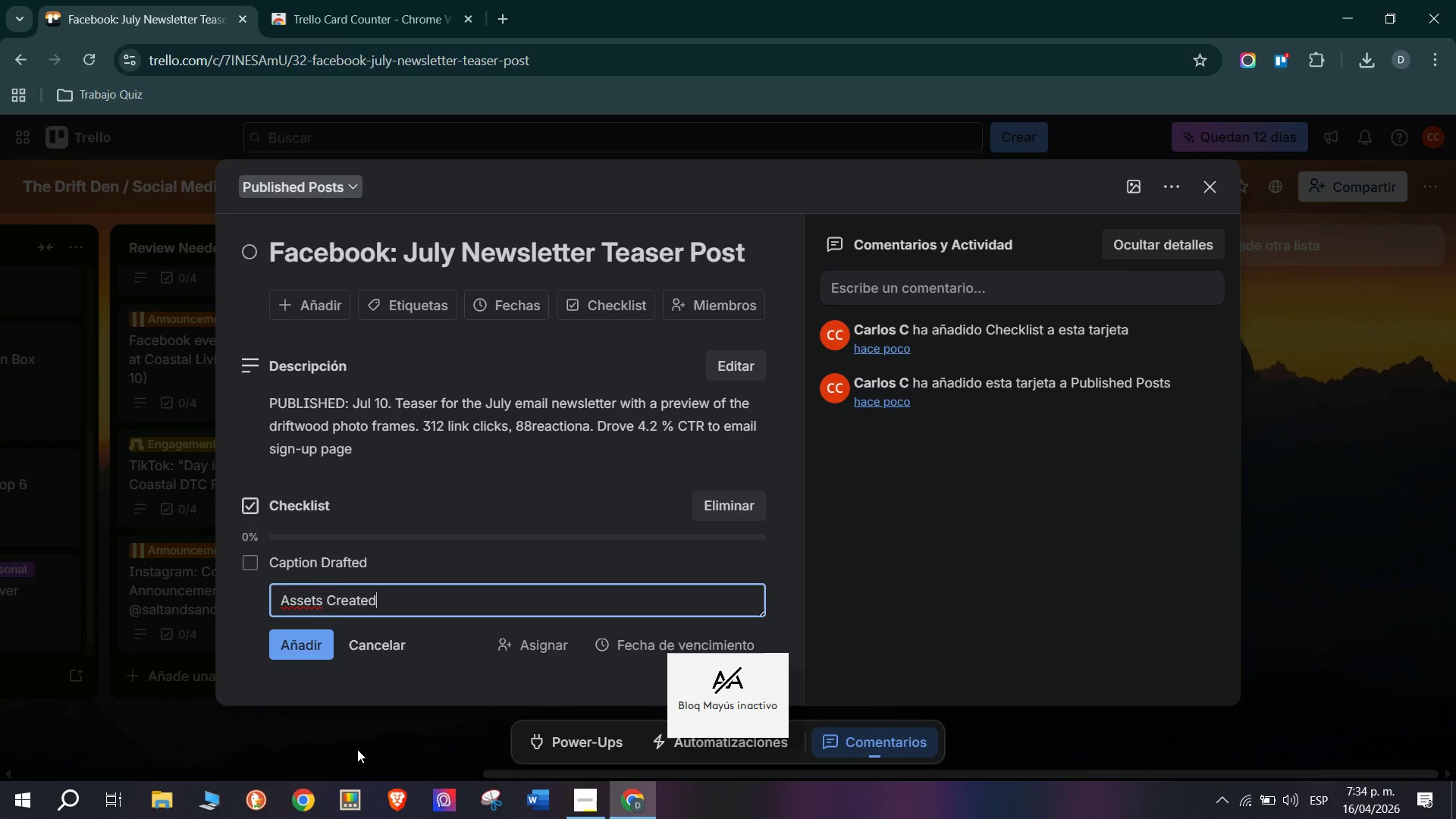 
key(Enter)
 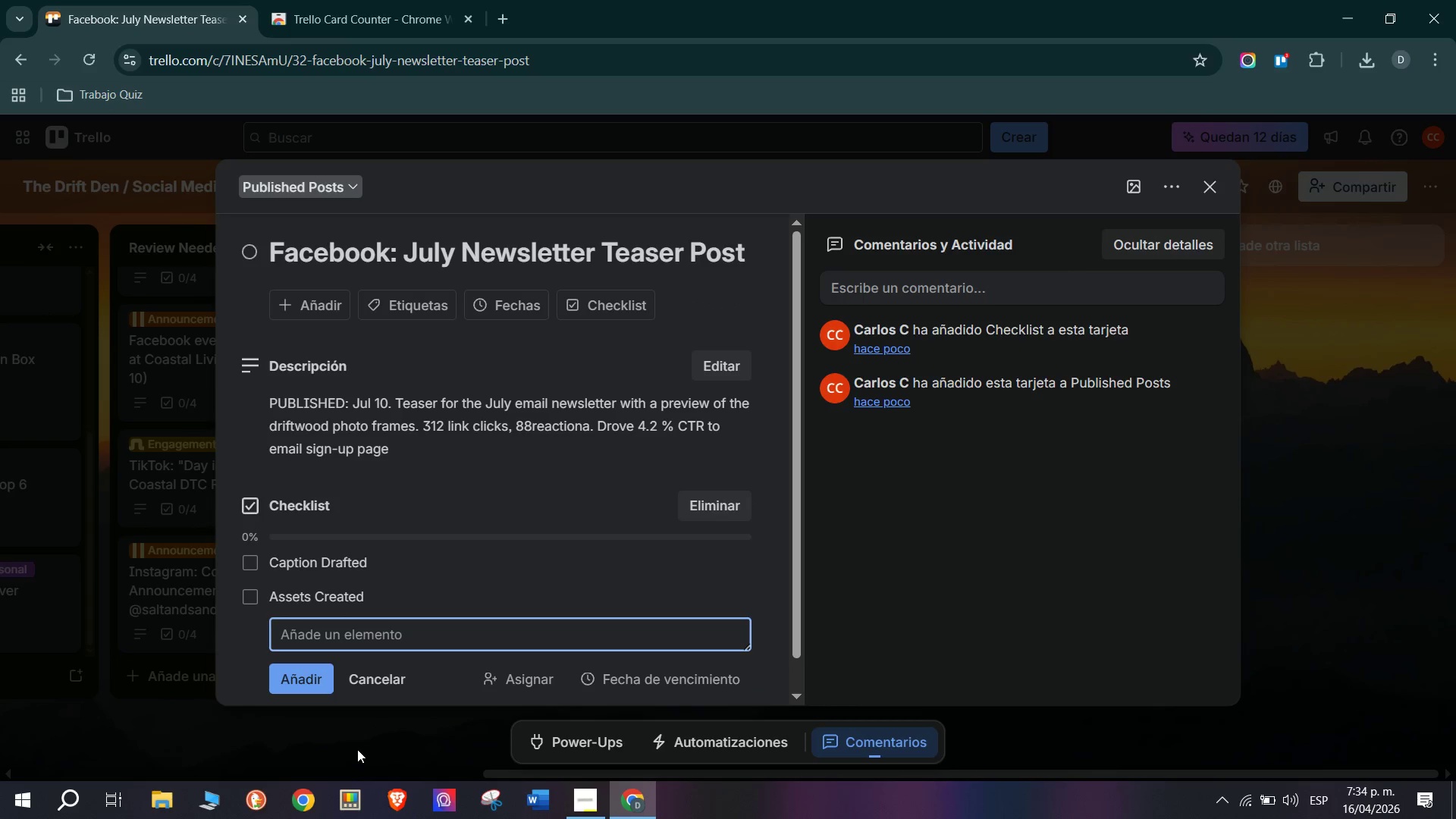 
key(CapsLock)
 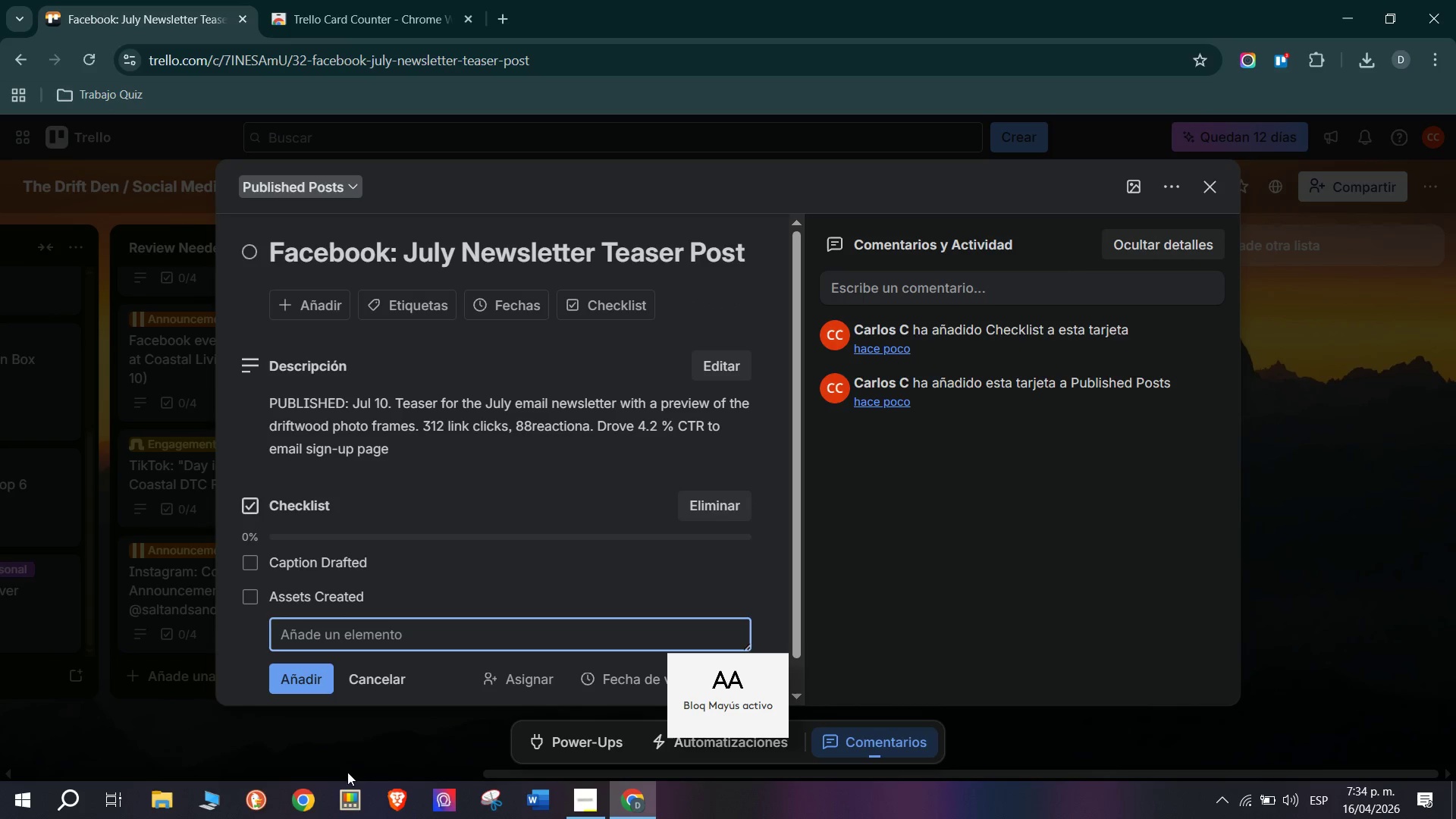 
type(Proof)
 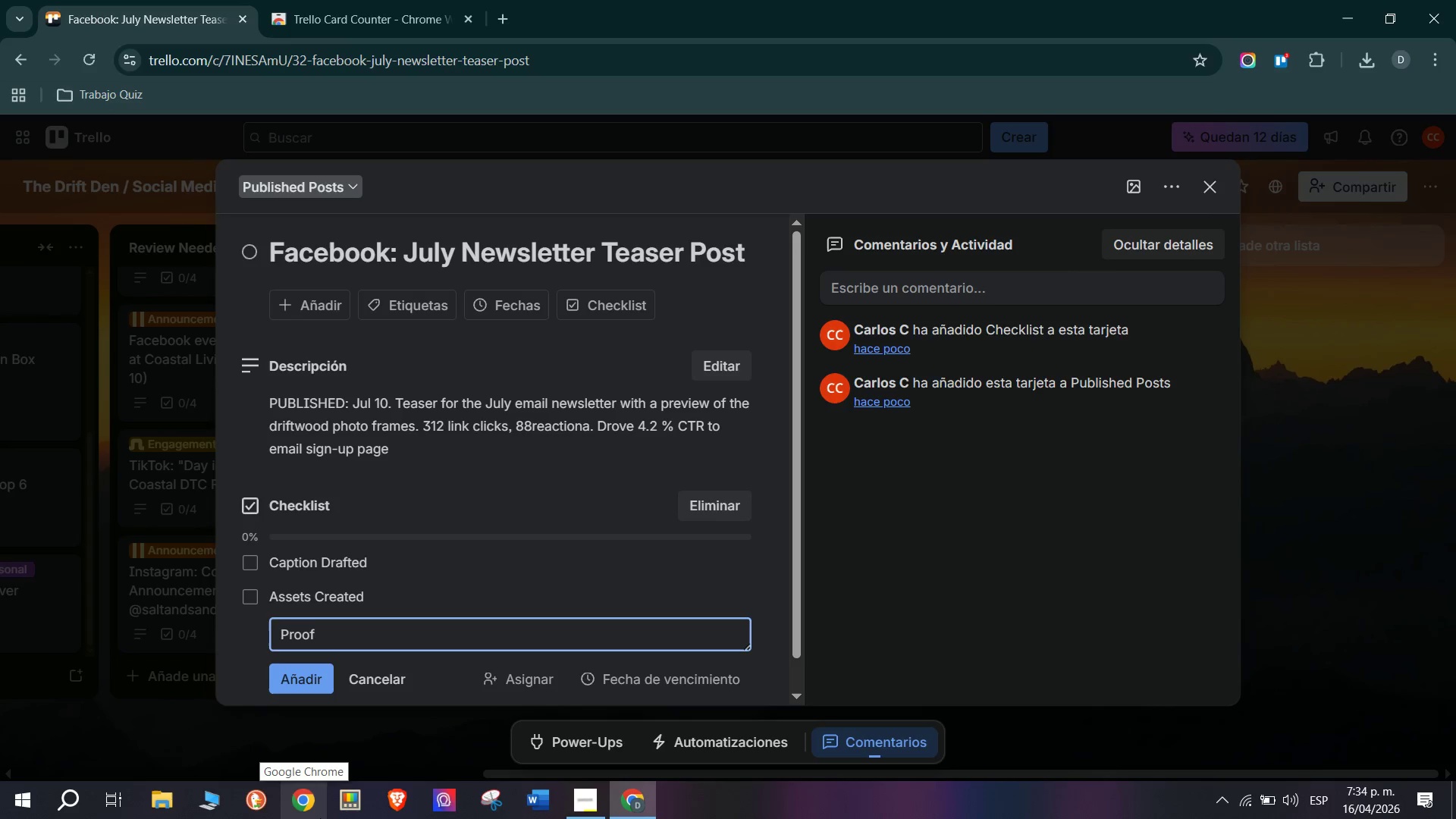 
wait(6.61)
 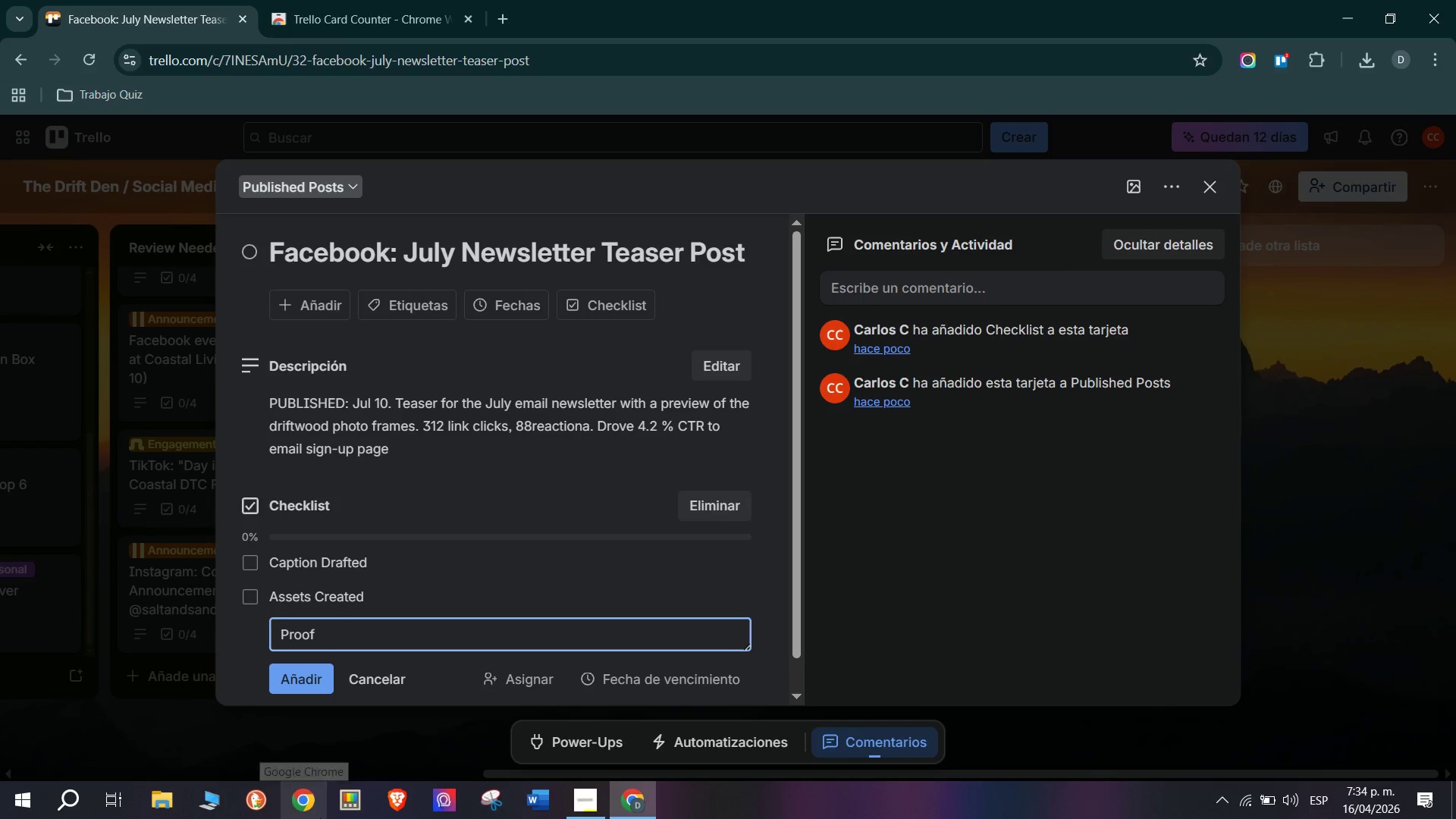 
type(re)
 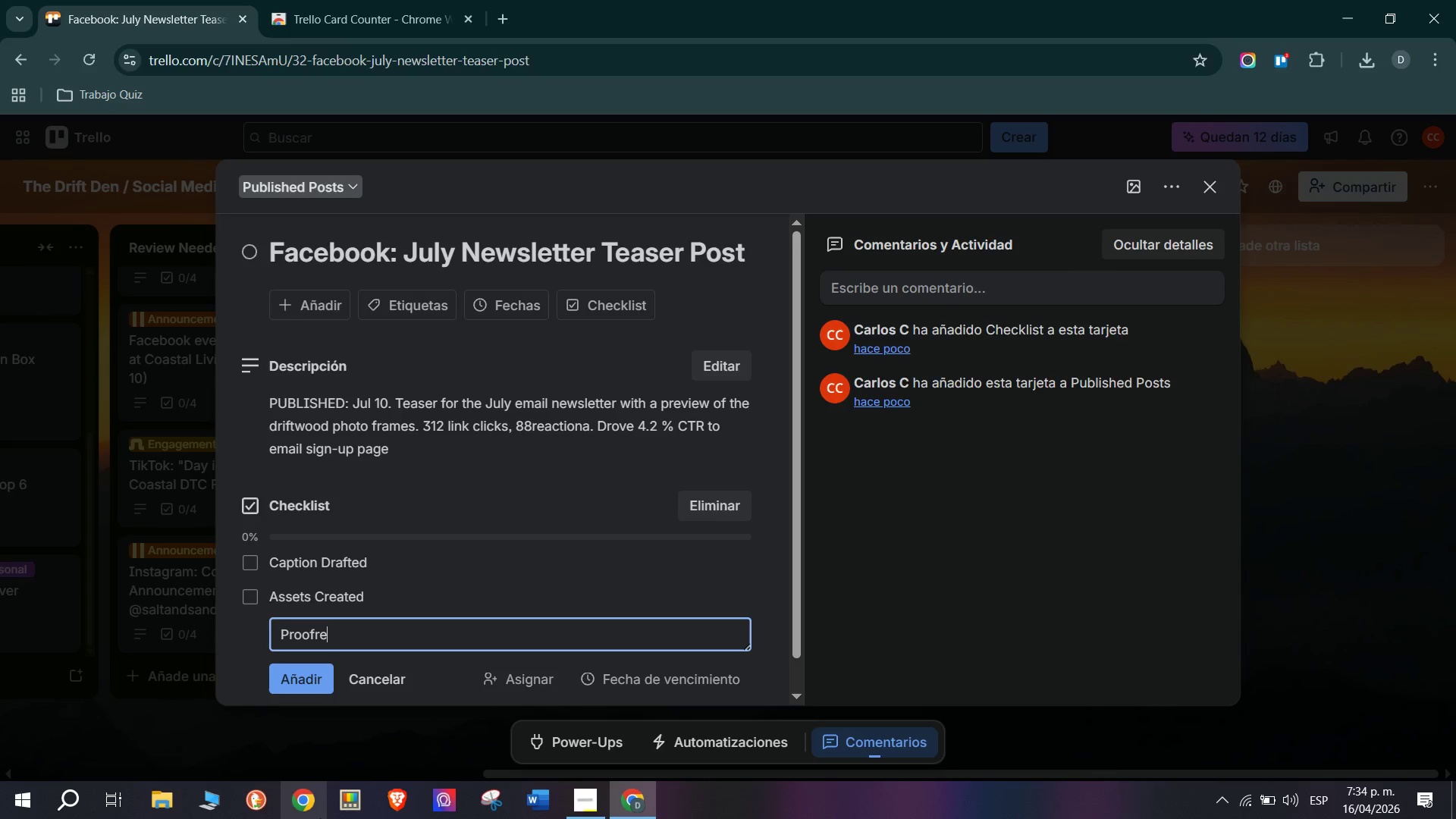 
type(ad)
 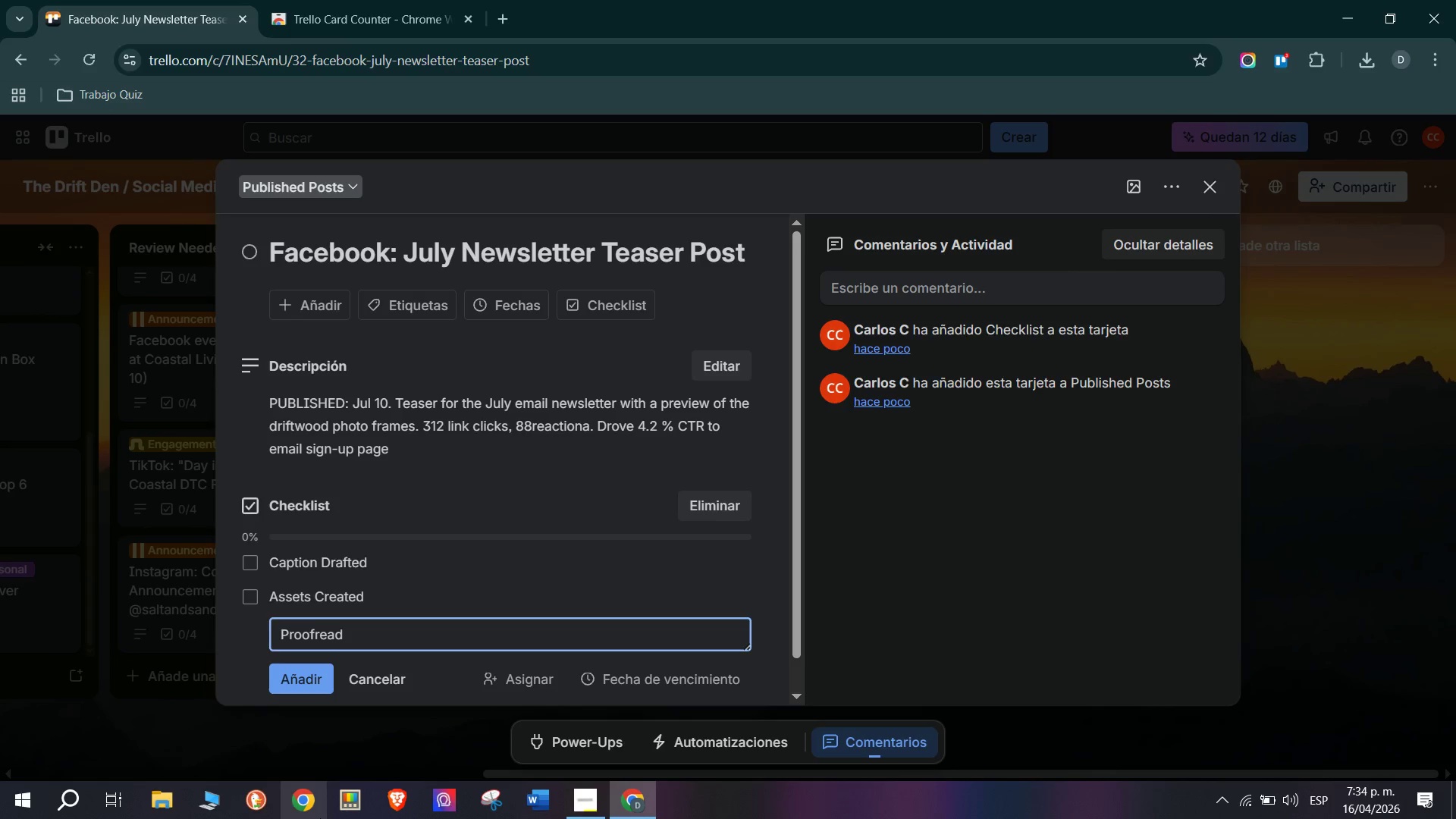 
key(Enter)
 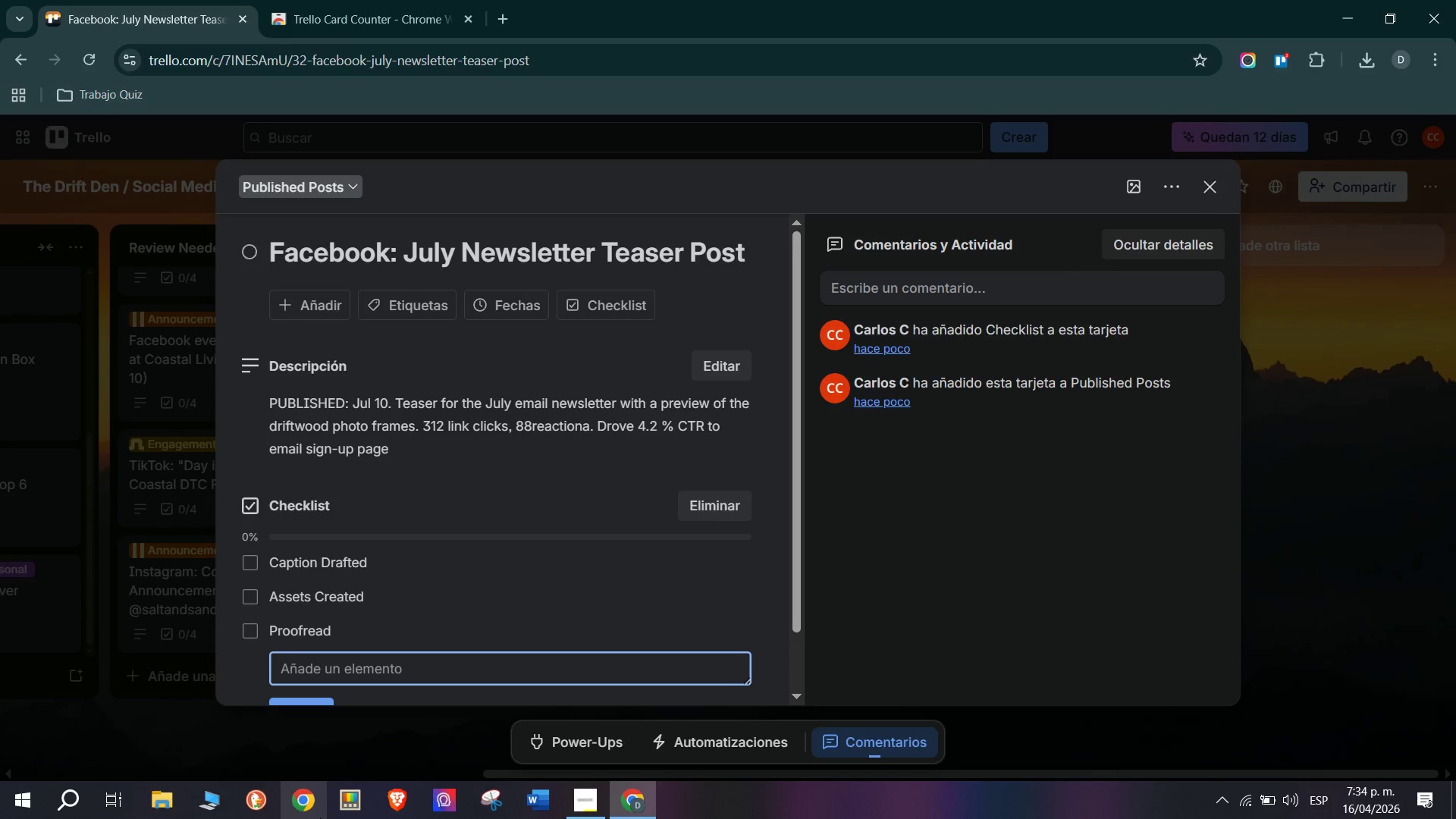 
key(CapsLock)
 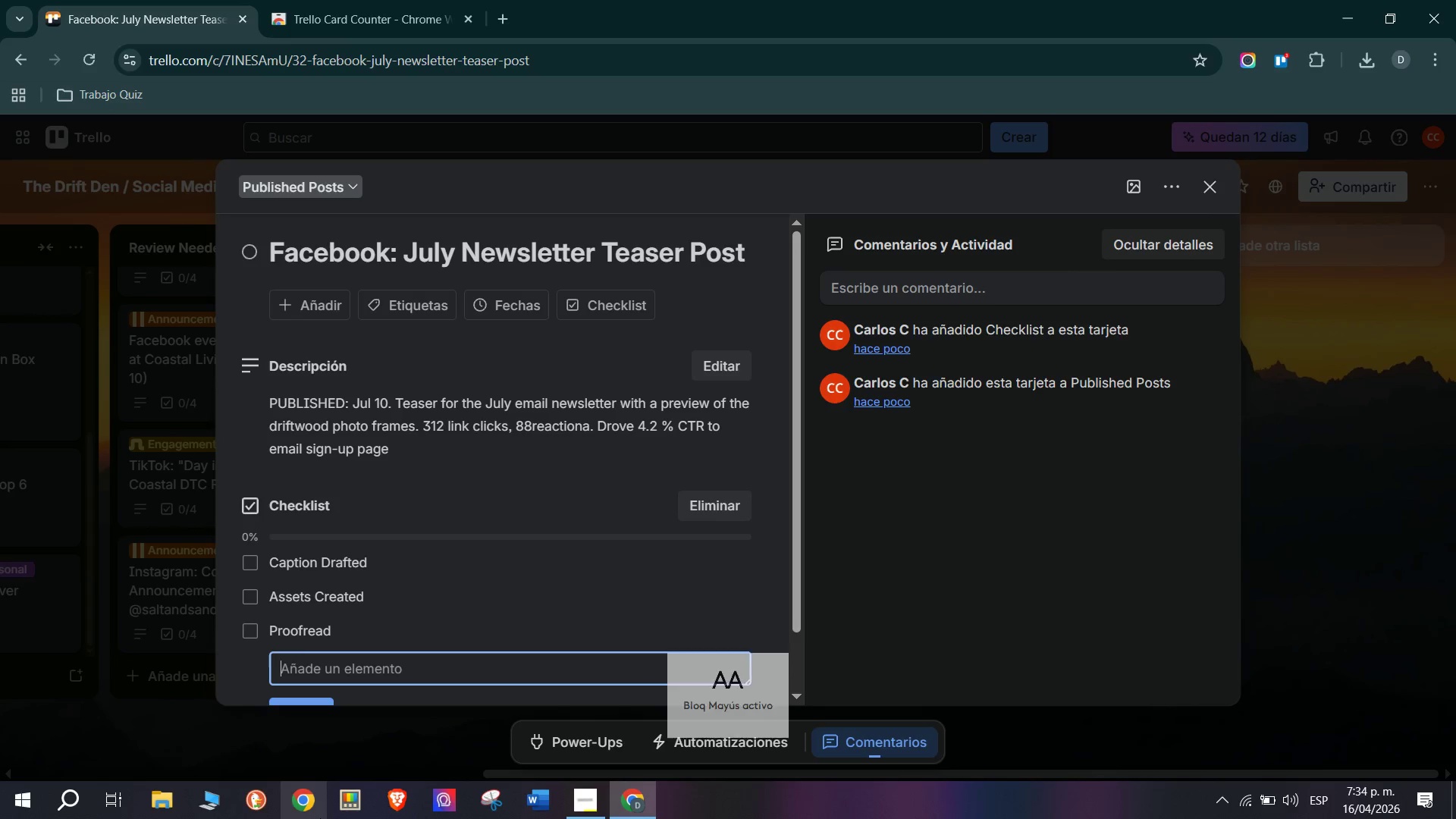 
key(S)
 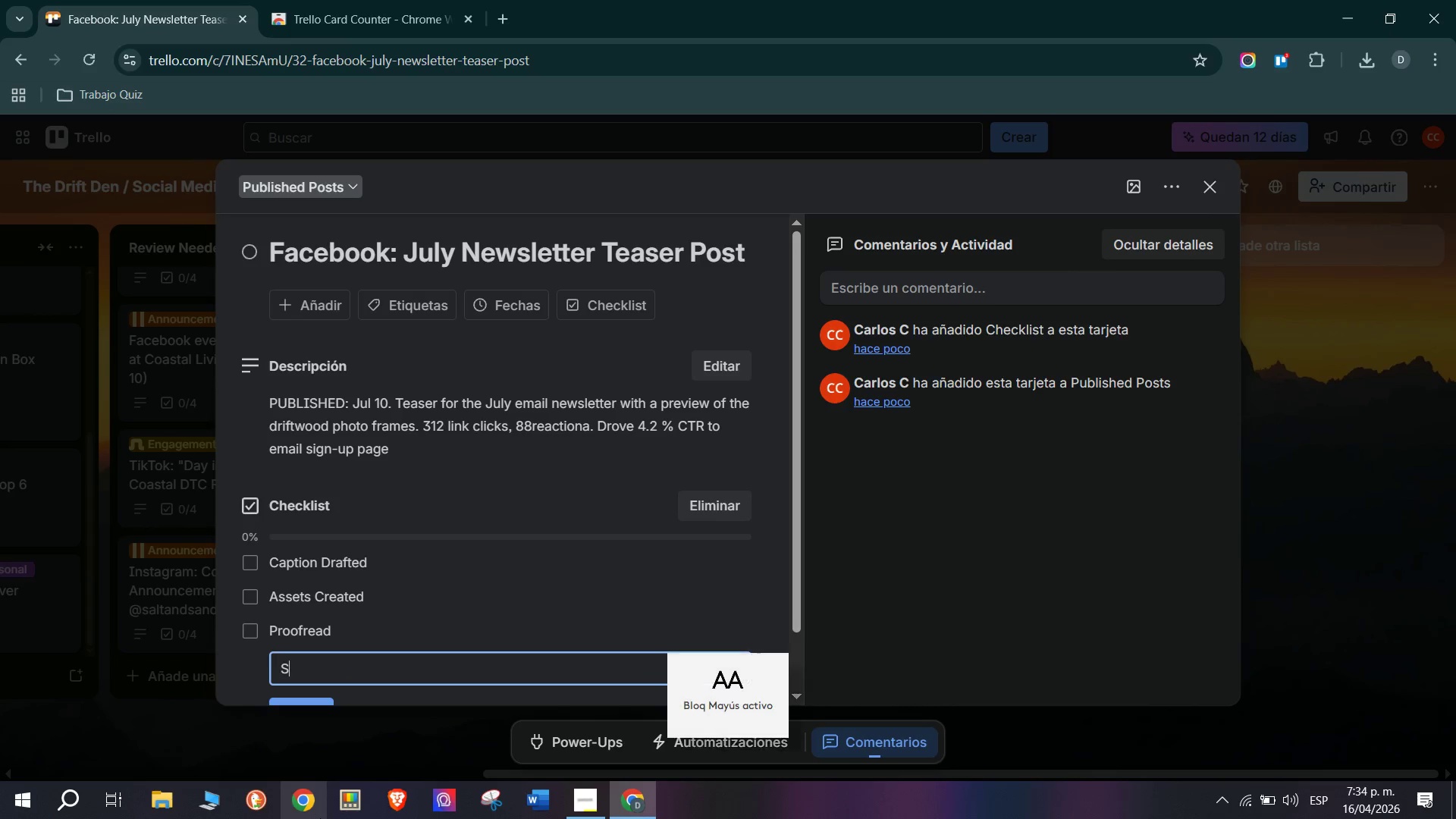 
key(CapsLock)
 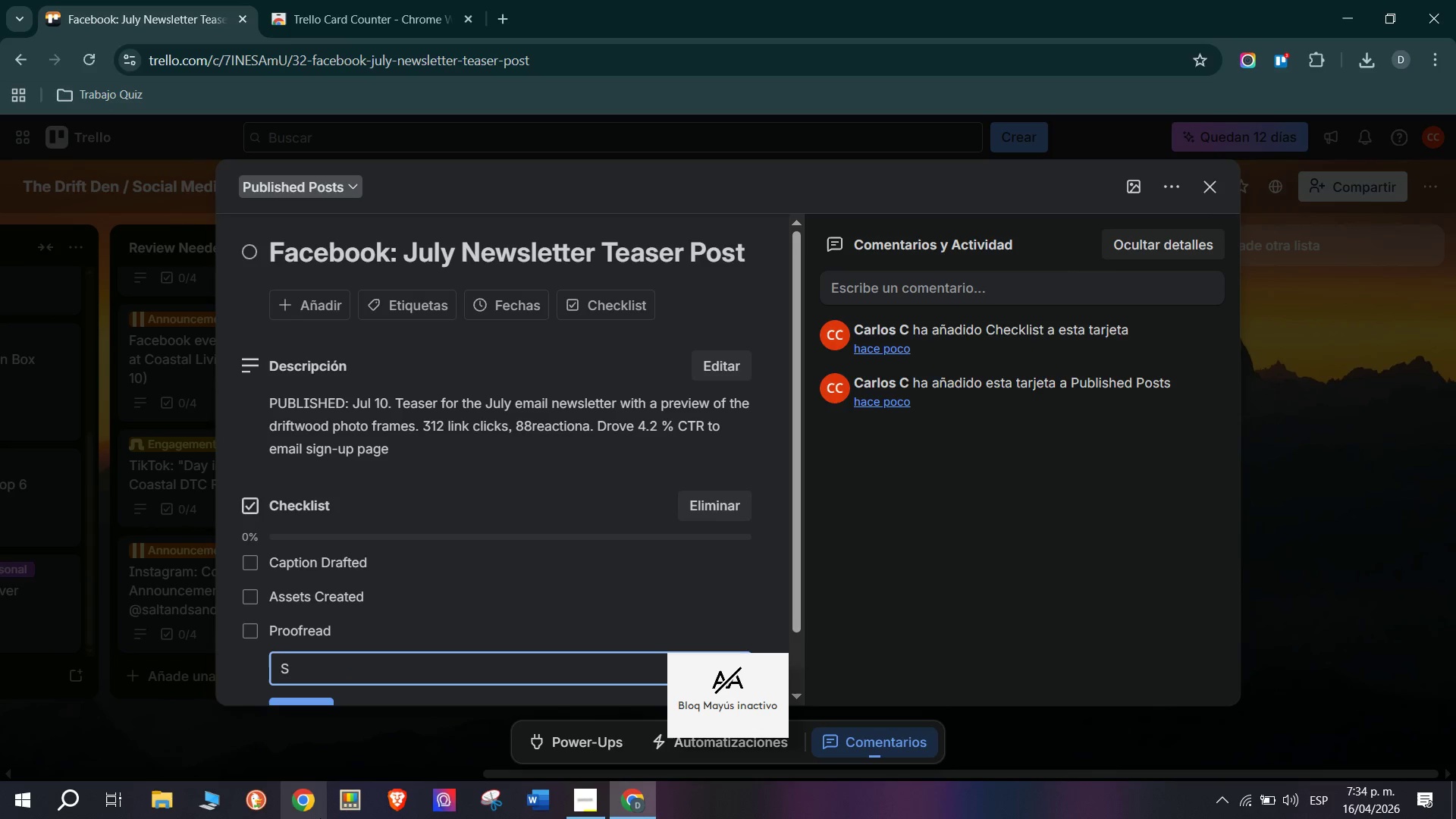 
key(C)
 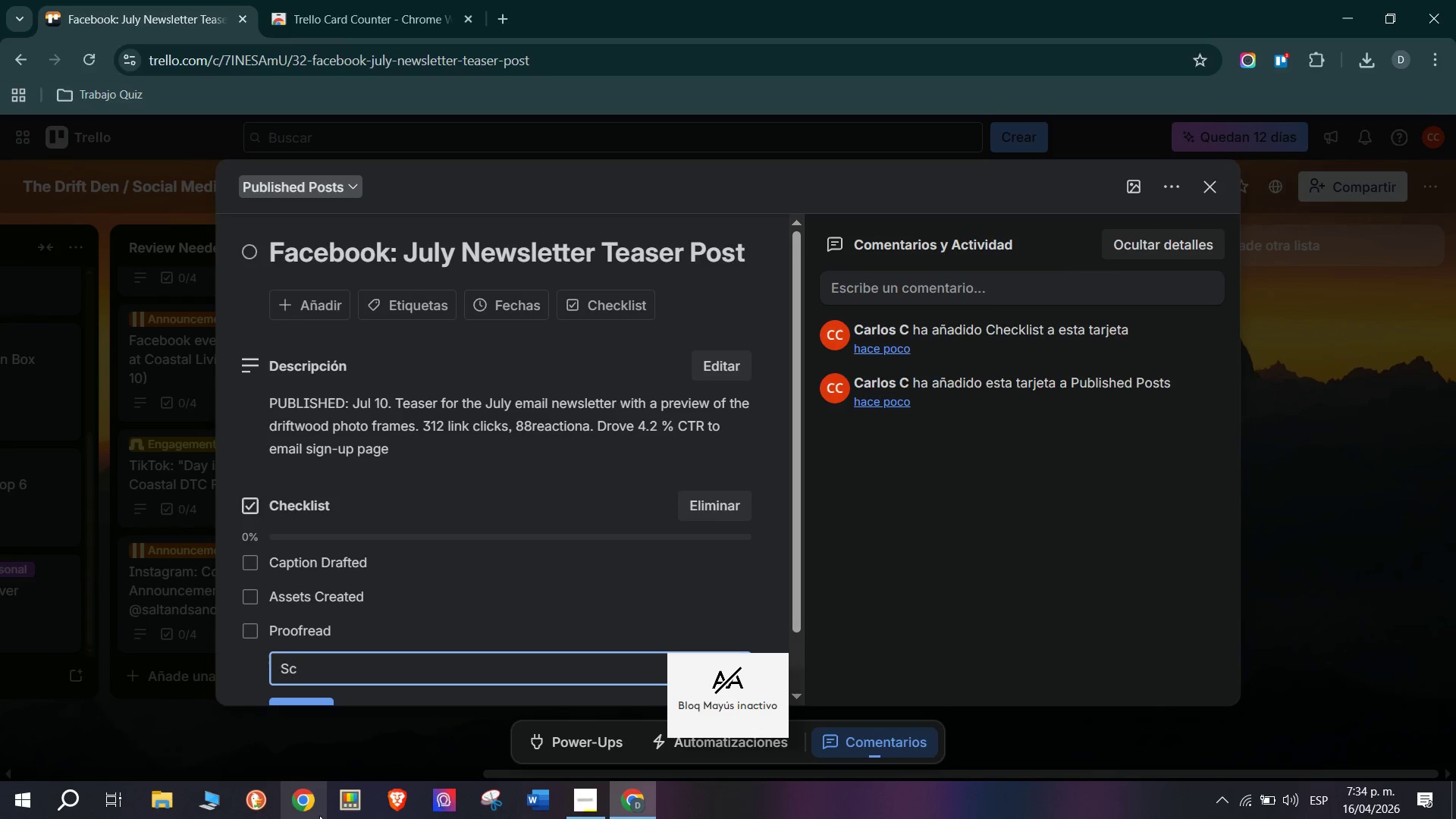 
type(hedule Co)
 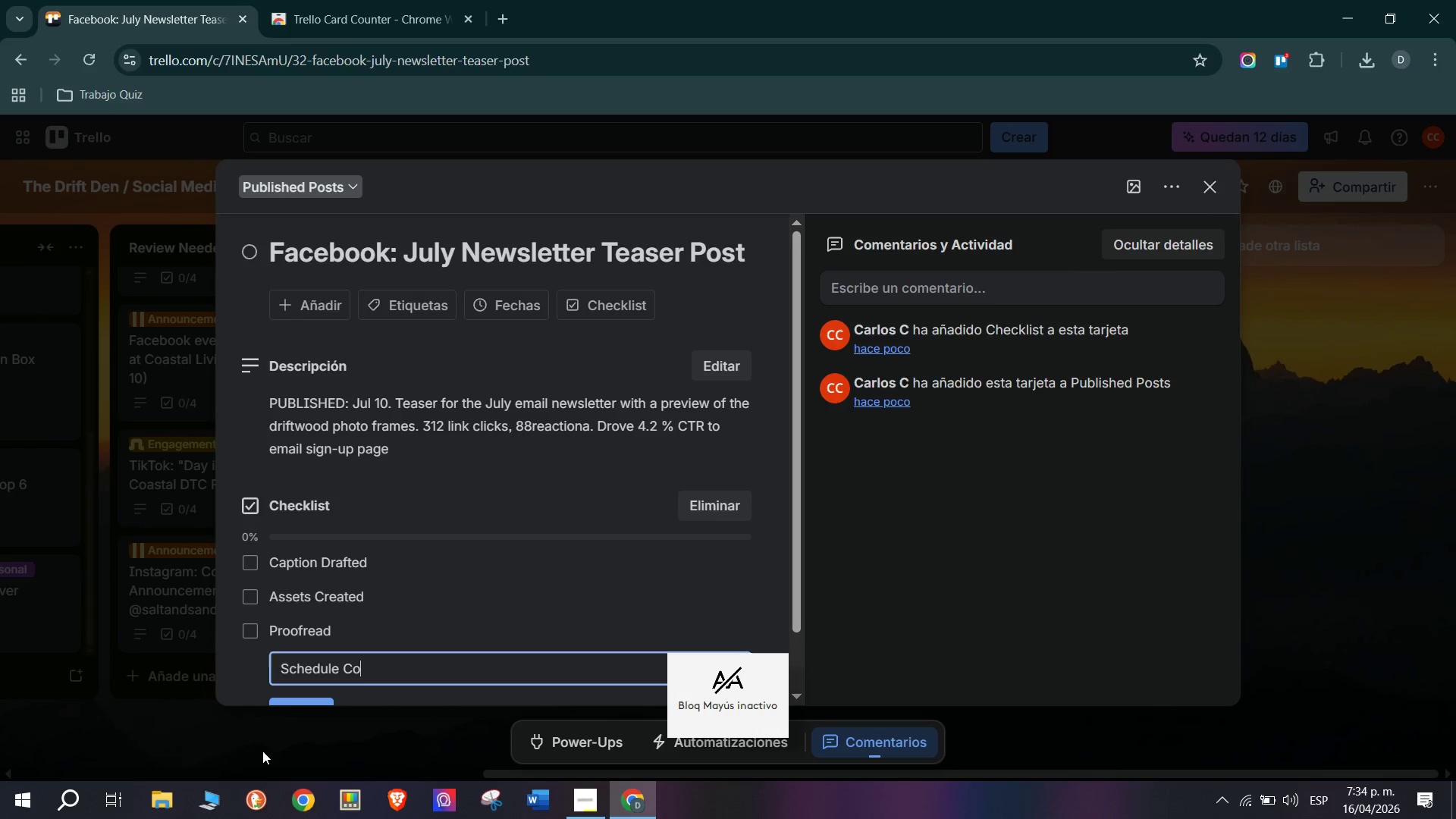 
type(nfirmed)
 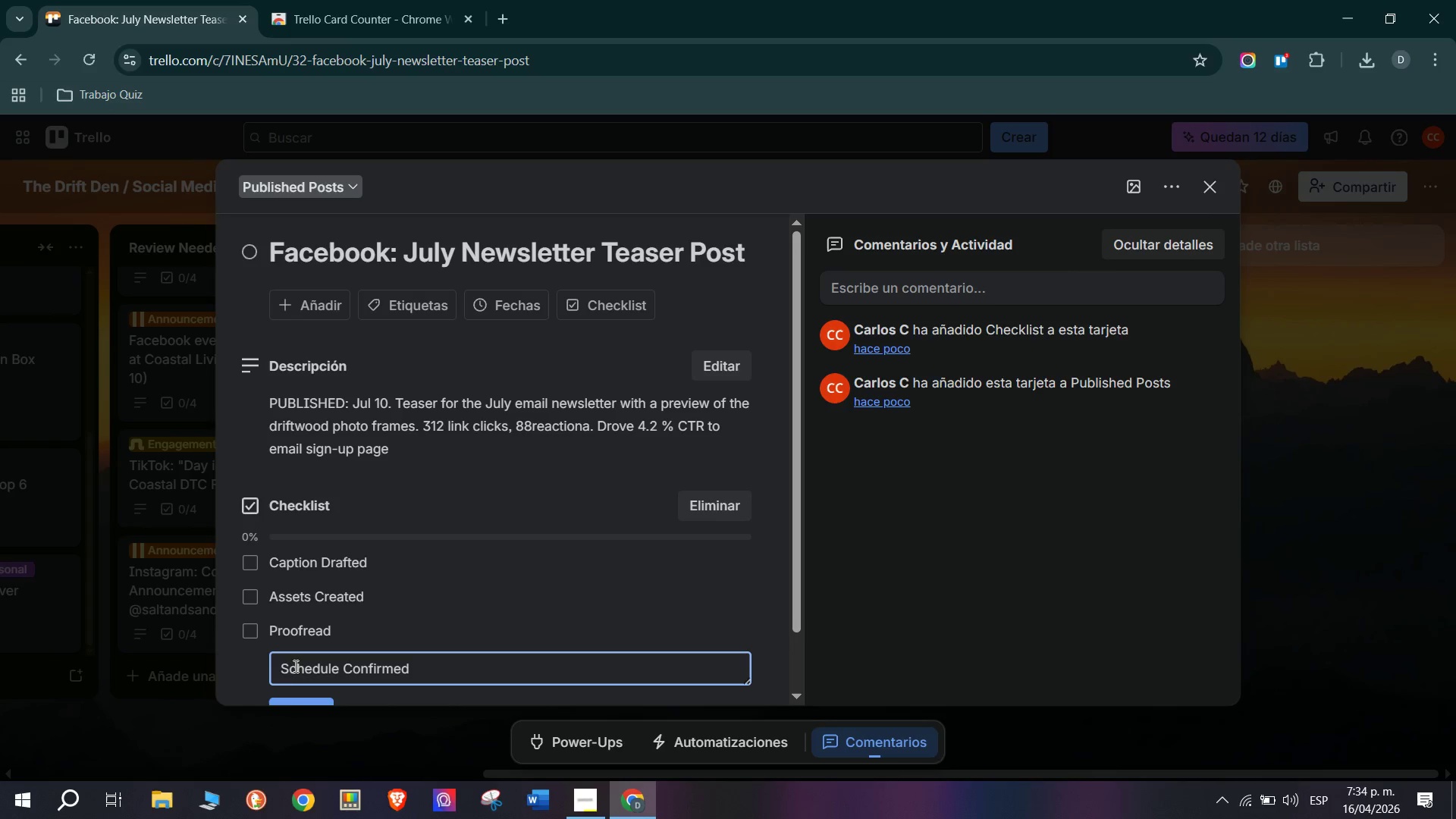 
scroll: coordinate [409, 573], scroll_direction: down, amount: 2.0
 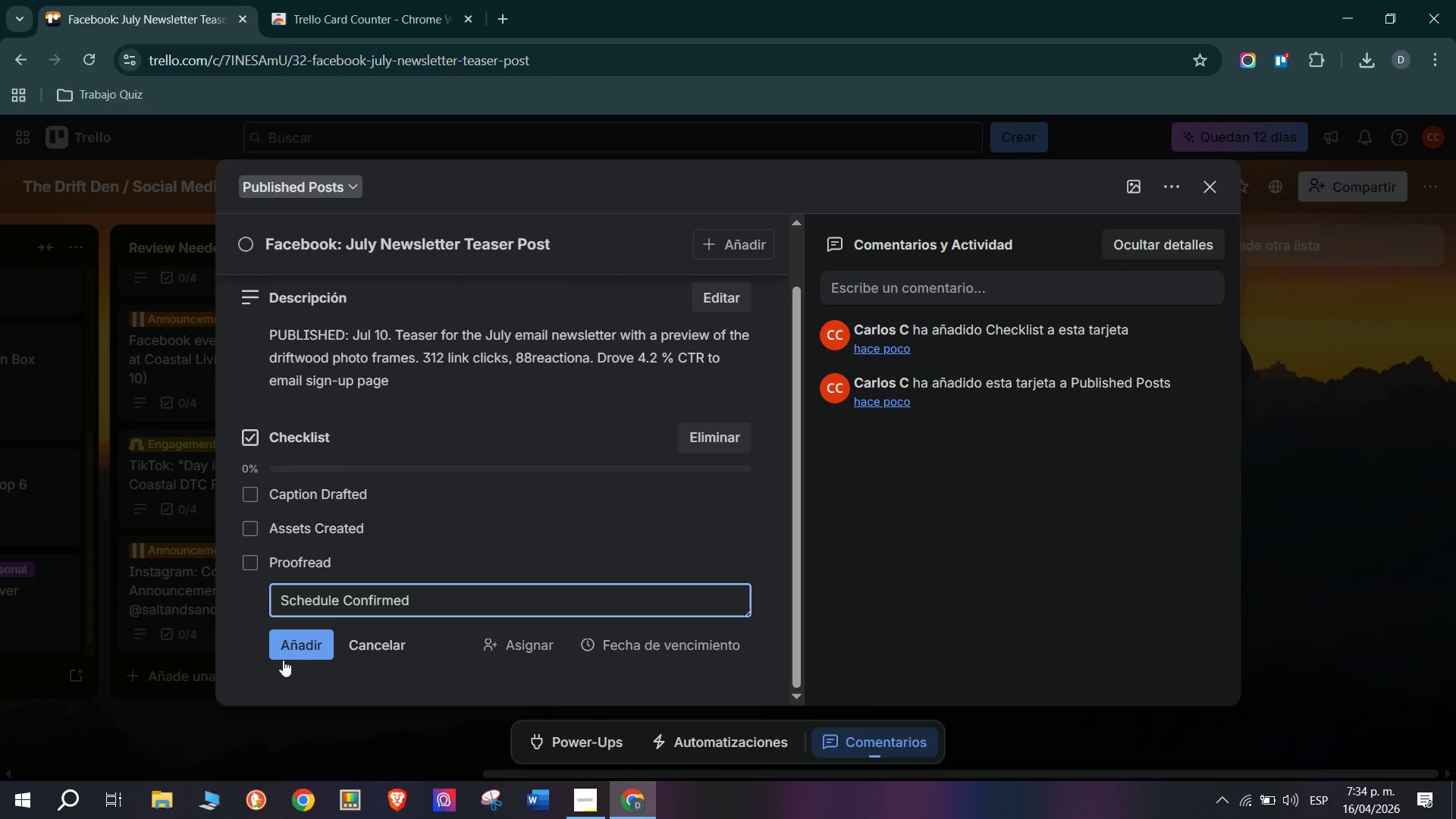 
left_click([284, 657])
 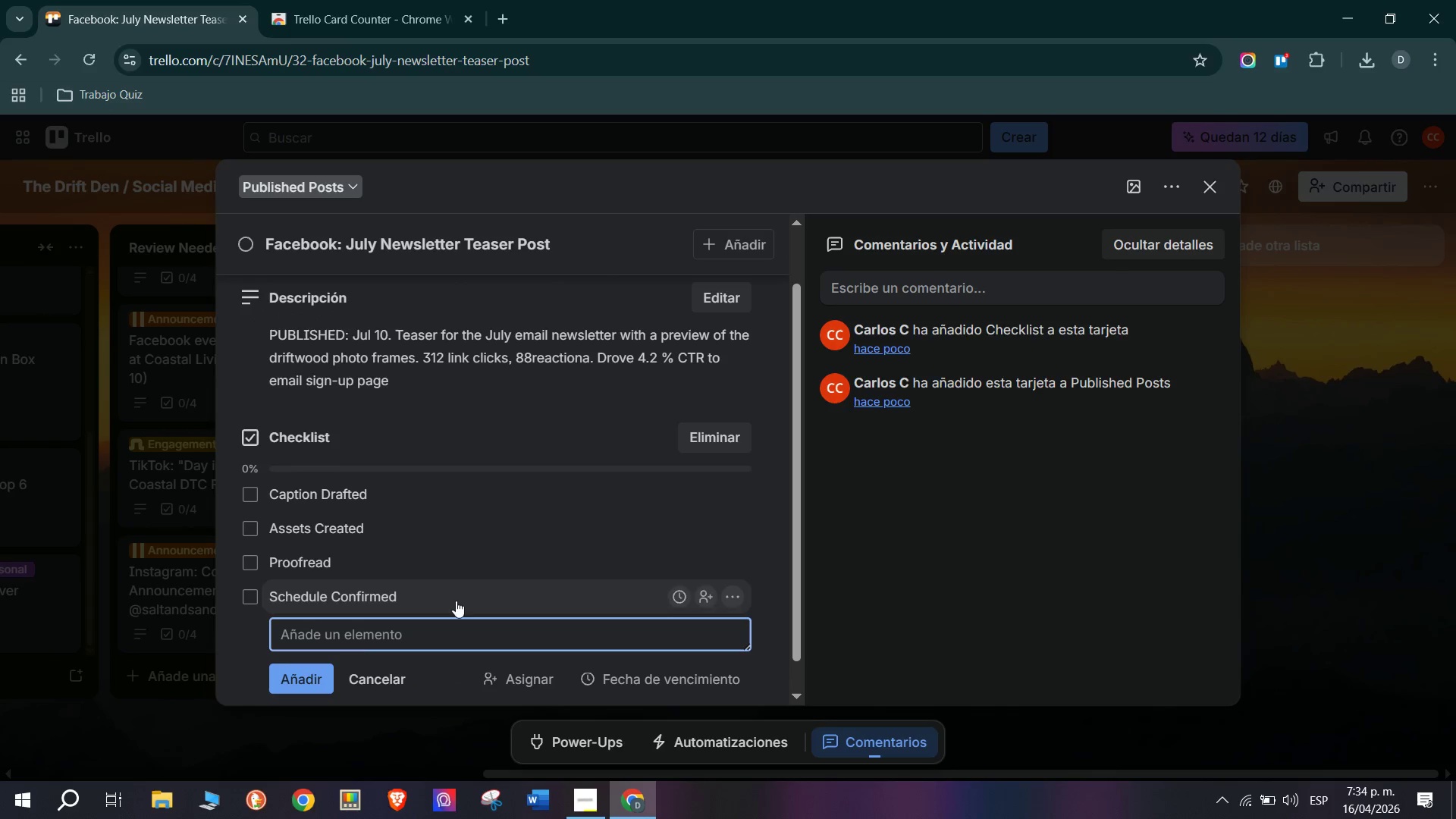 
scroll: coordinate [504, 487], scroll_direction: up, amount: 2.0
 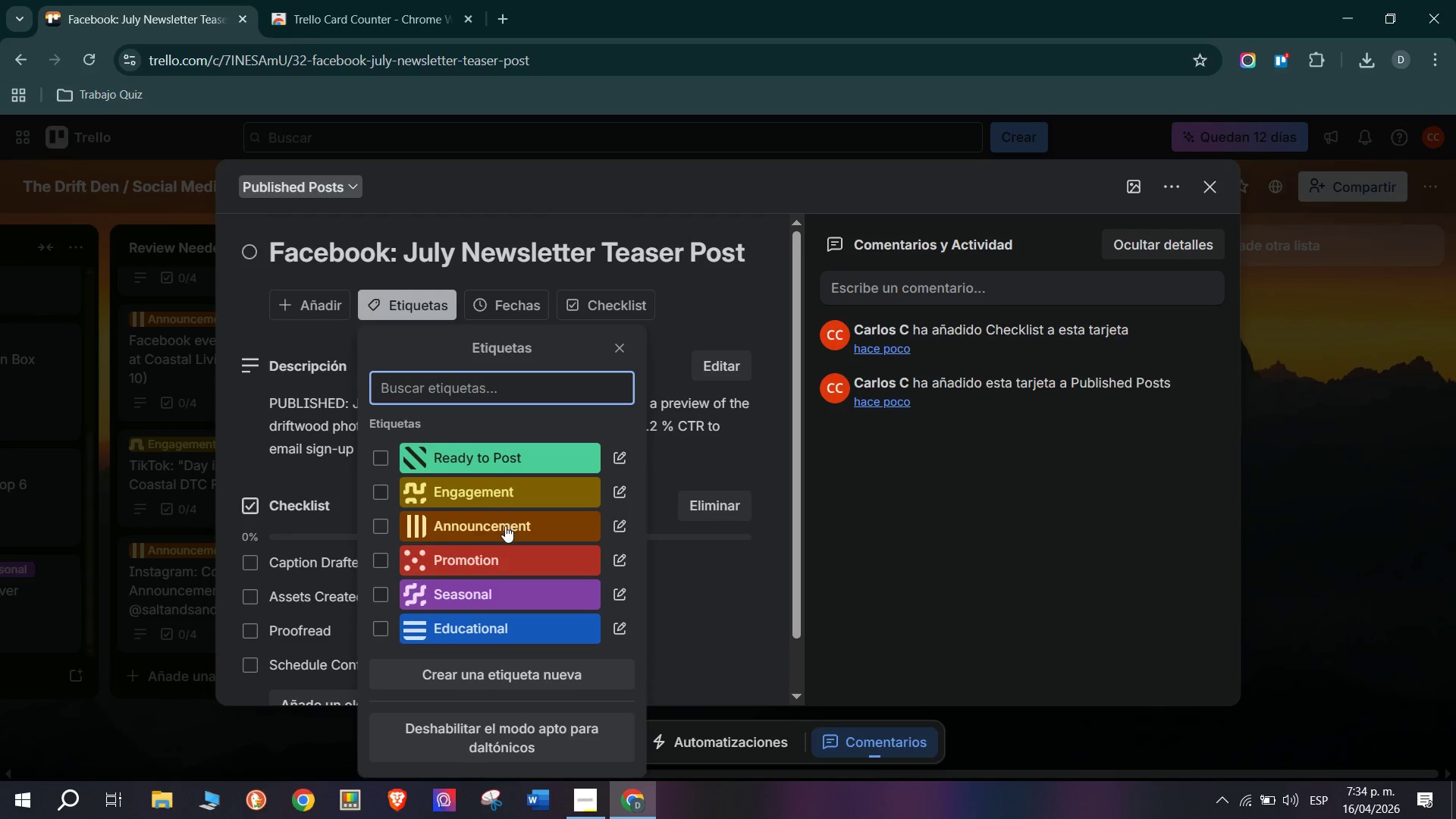 
wait(6.21)
 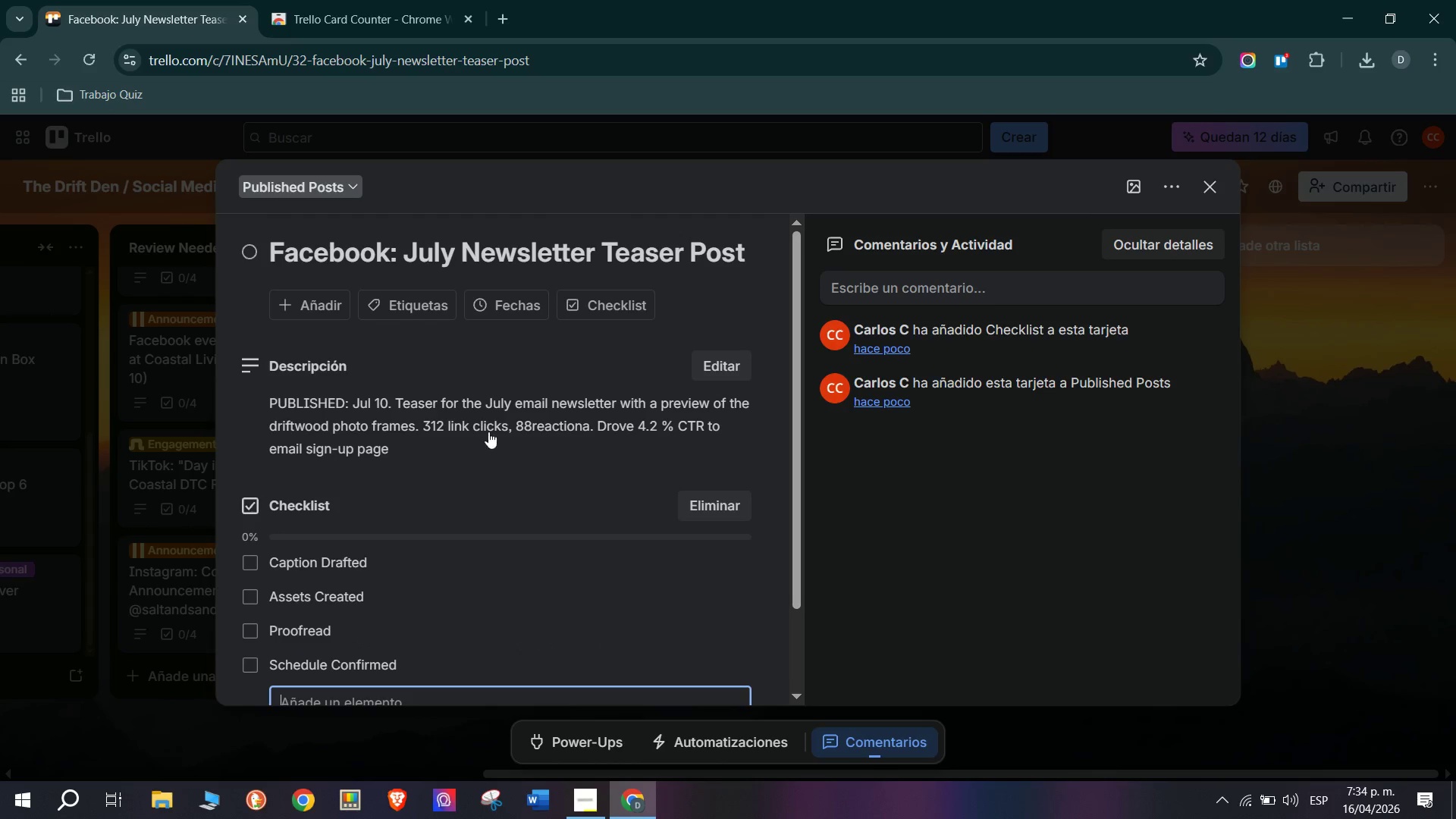 
left_click([505, 526])
 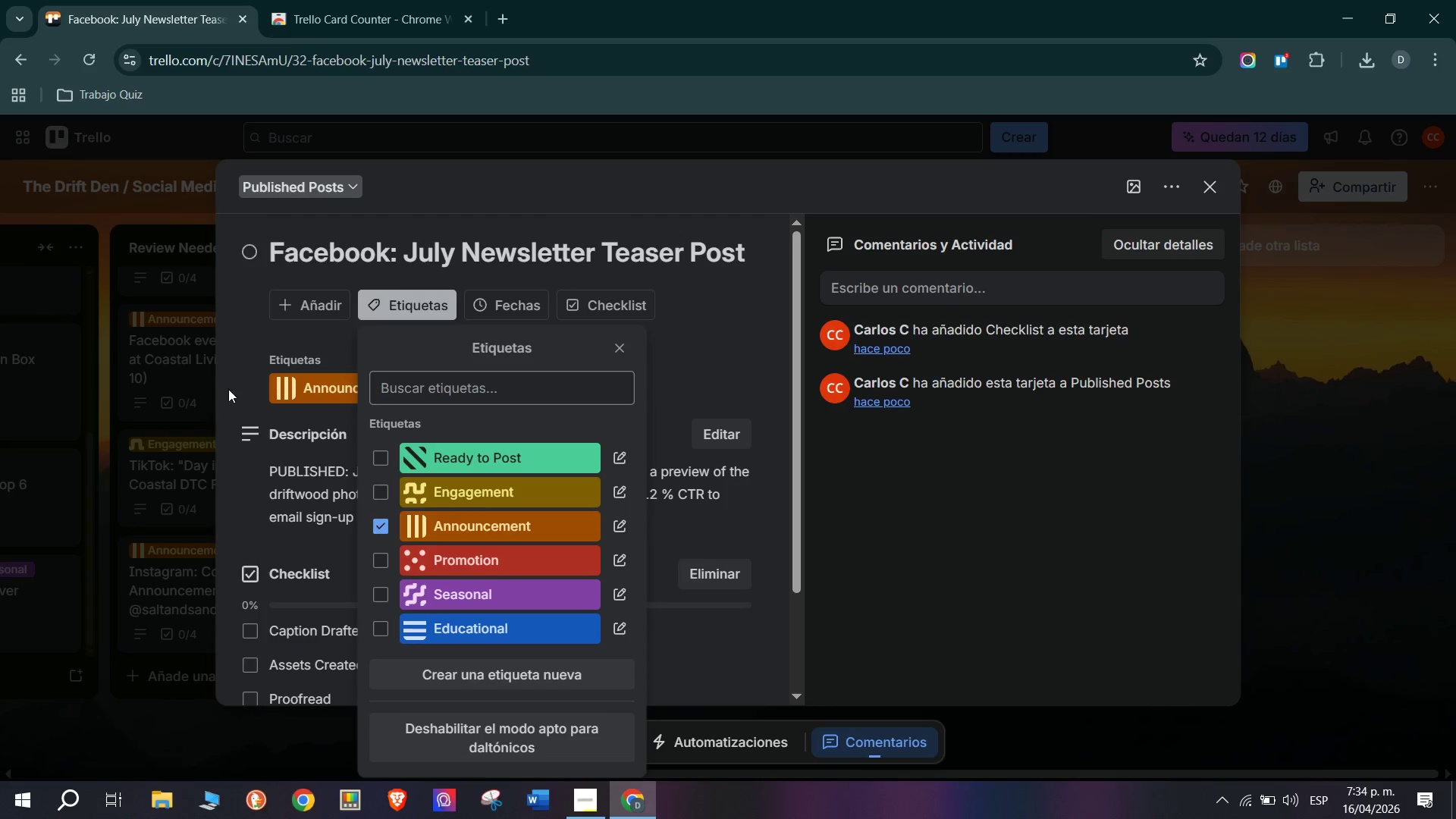 
left_click([235, 358])
 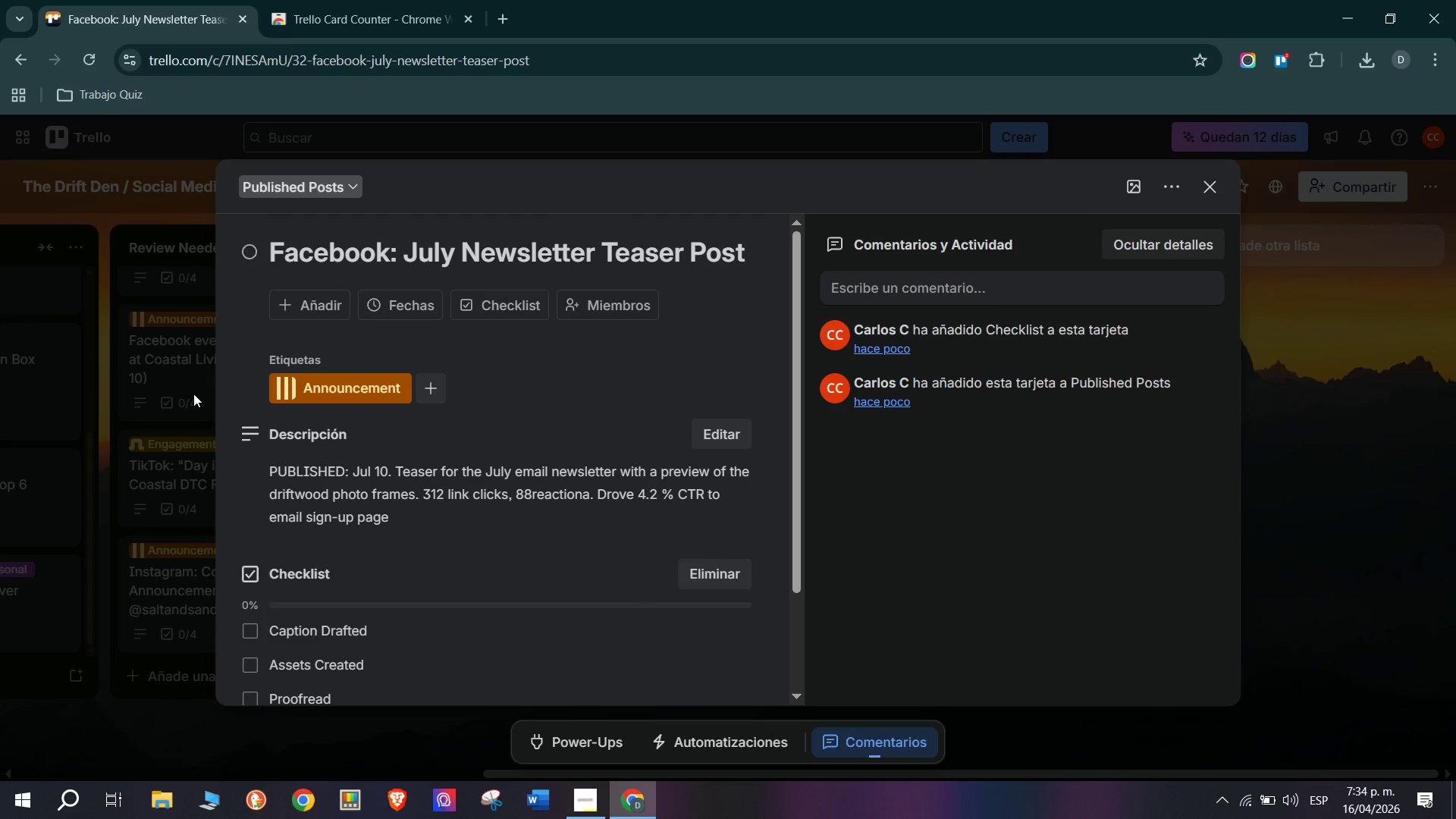 
left_click([193, 394])
 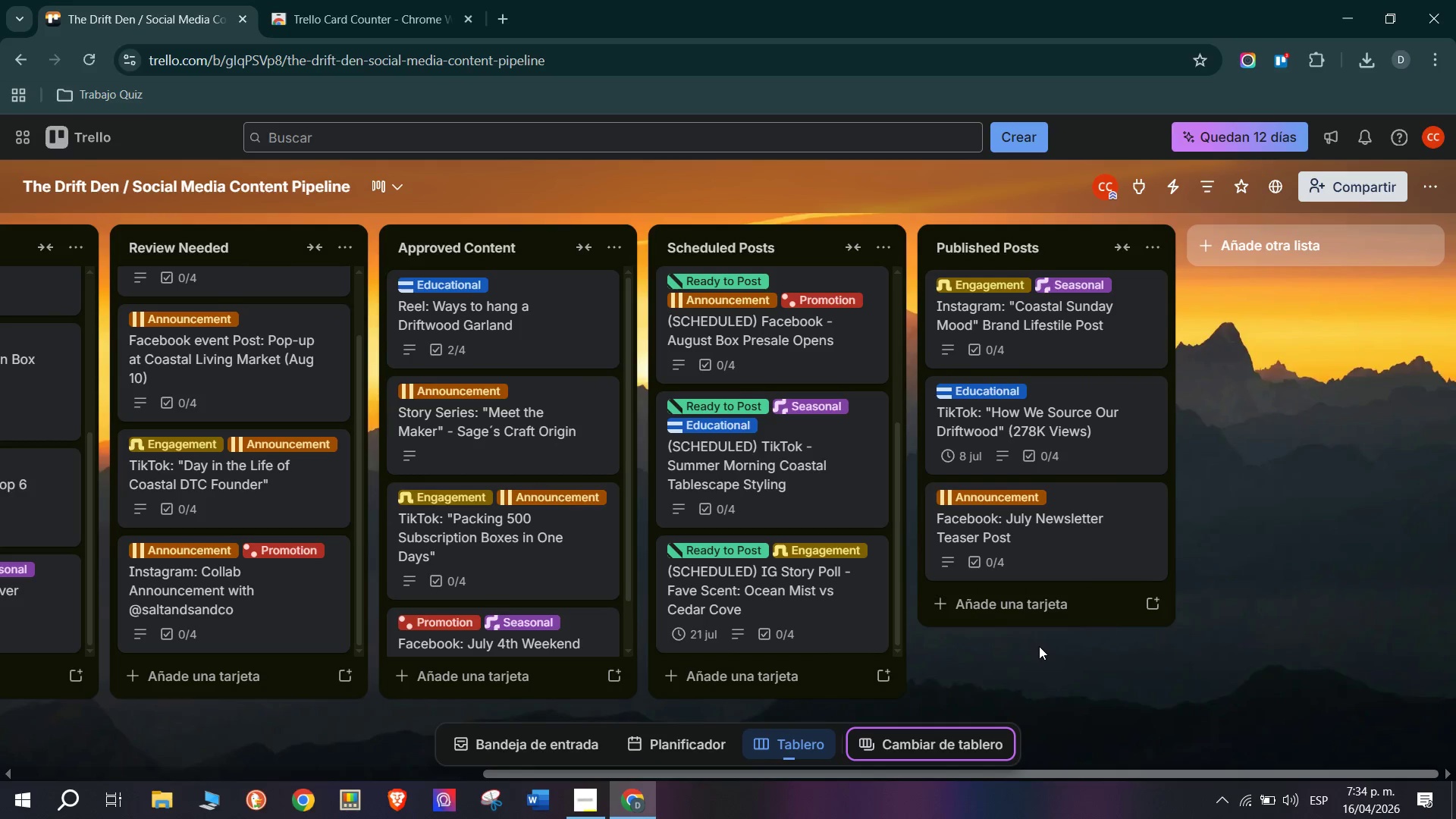 
mouse_move([1069, 583])
 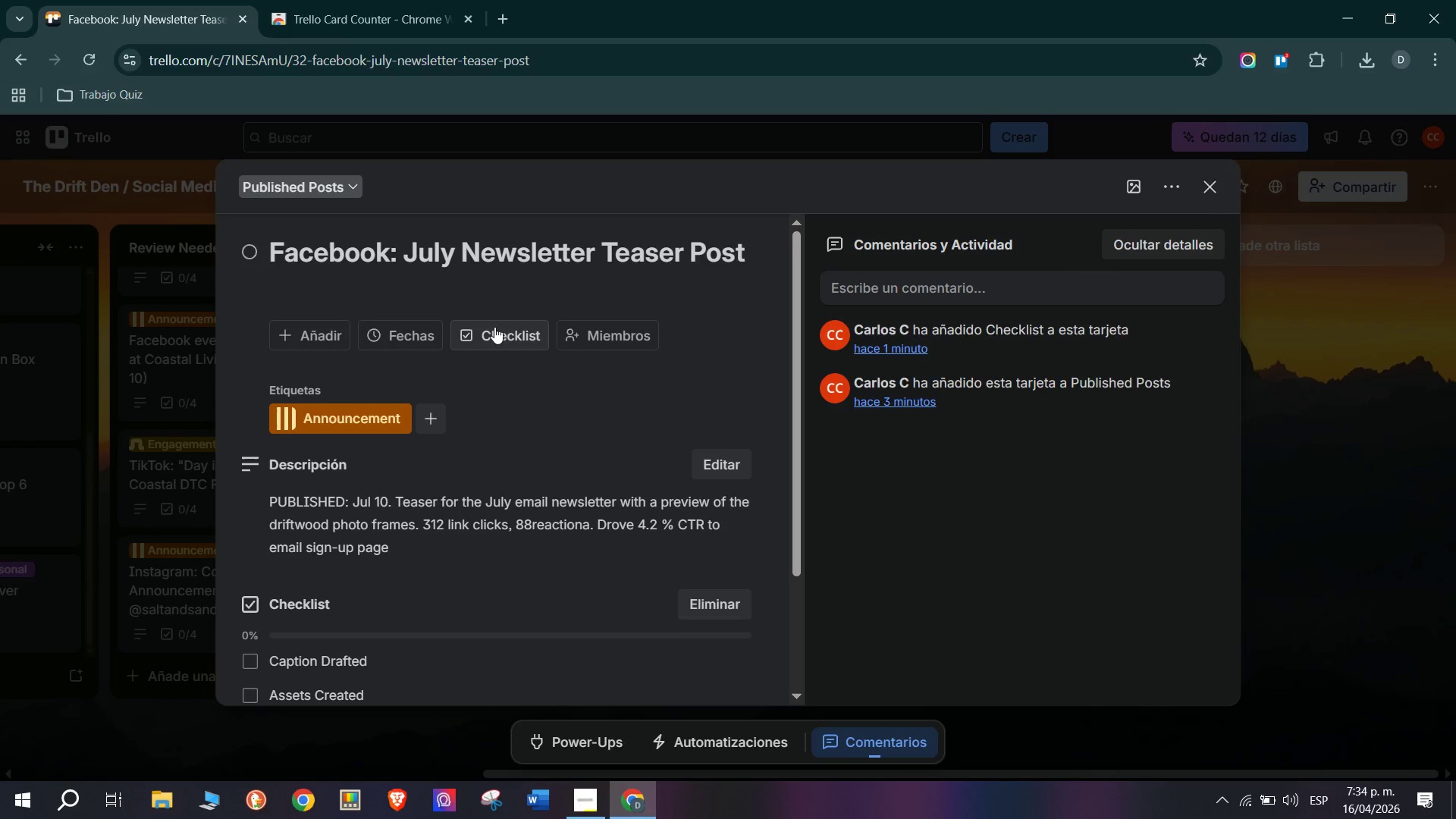 
left_click([419, 328])
 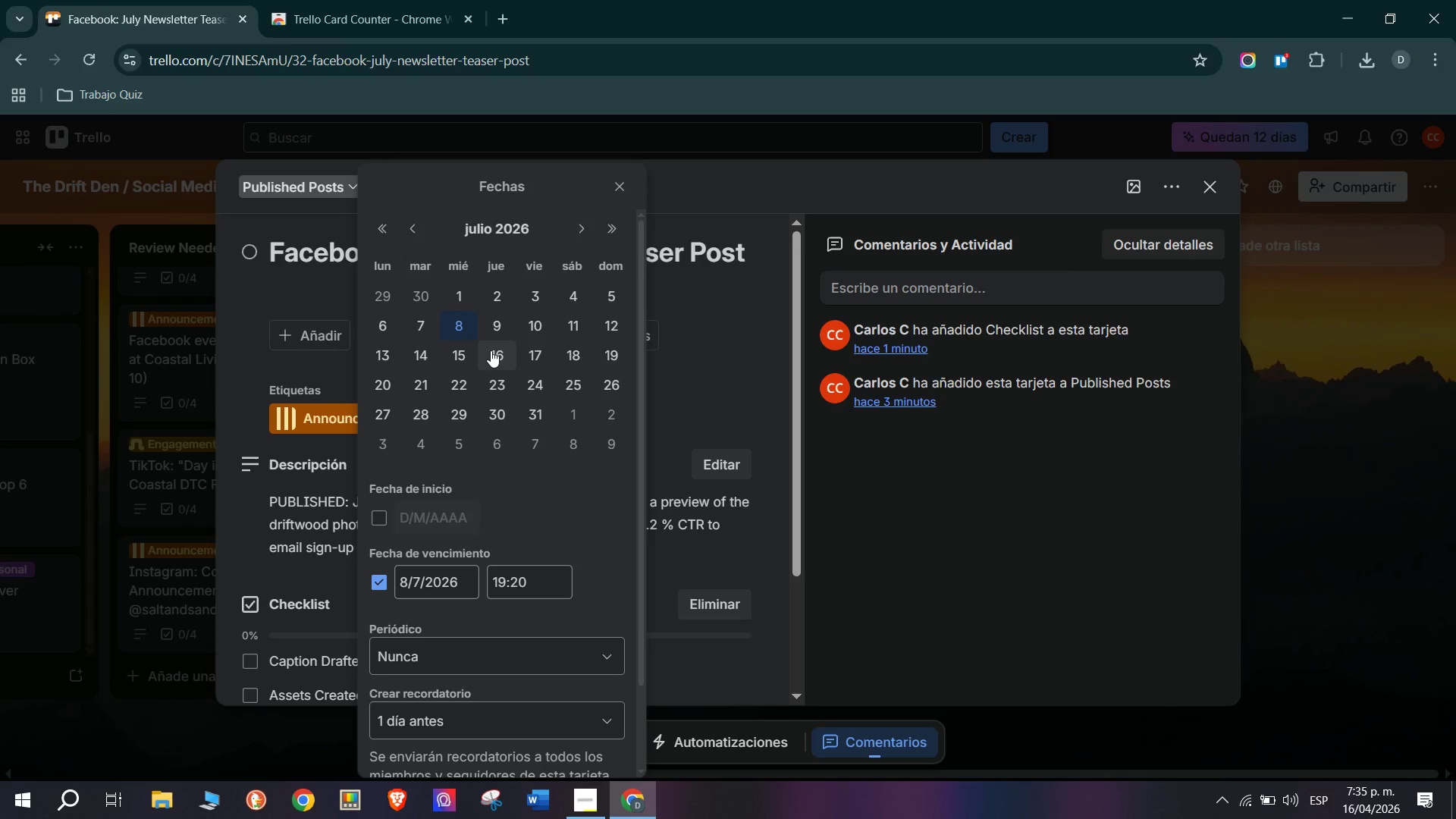 
wait(5.58)
 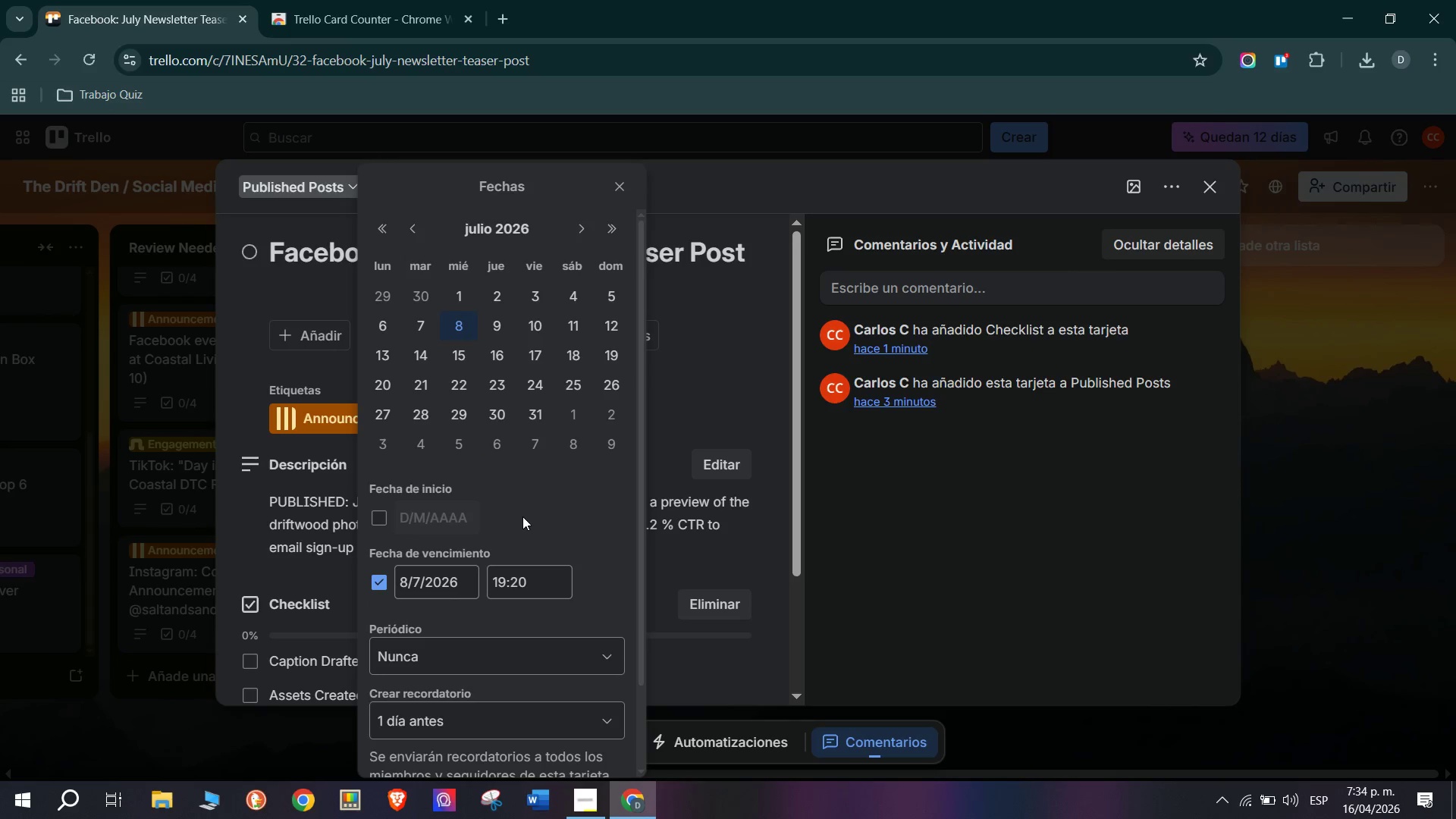 
scroll: coordinate [503, 537], scroll_direction: down, amount: 9.0
 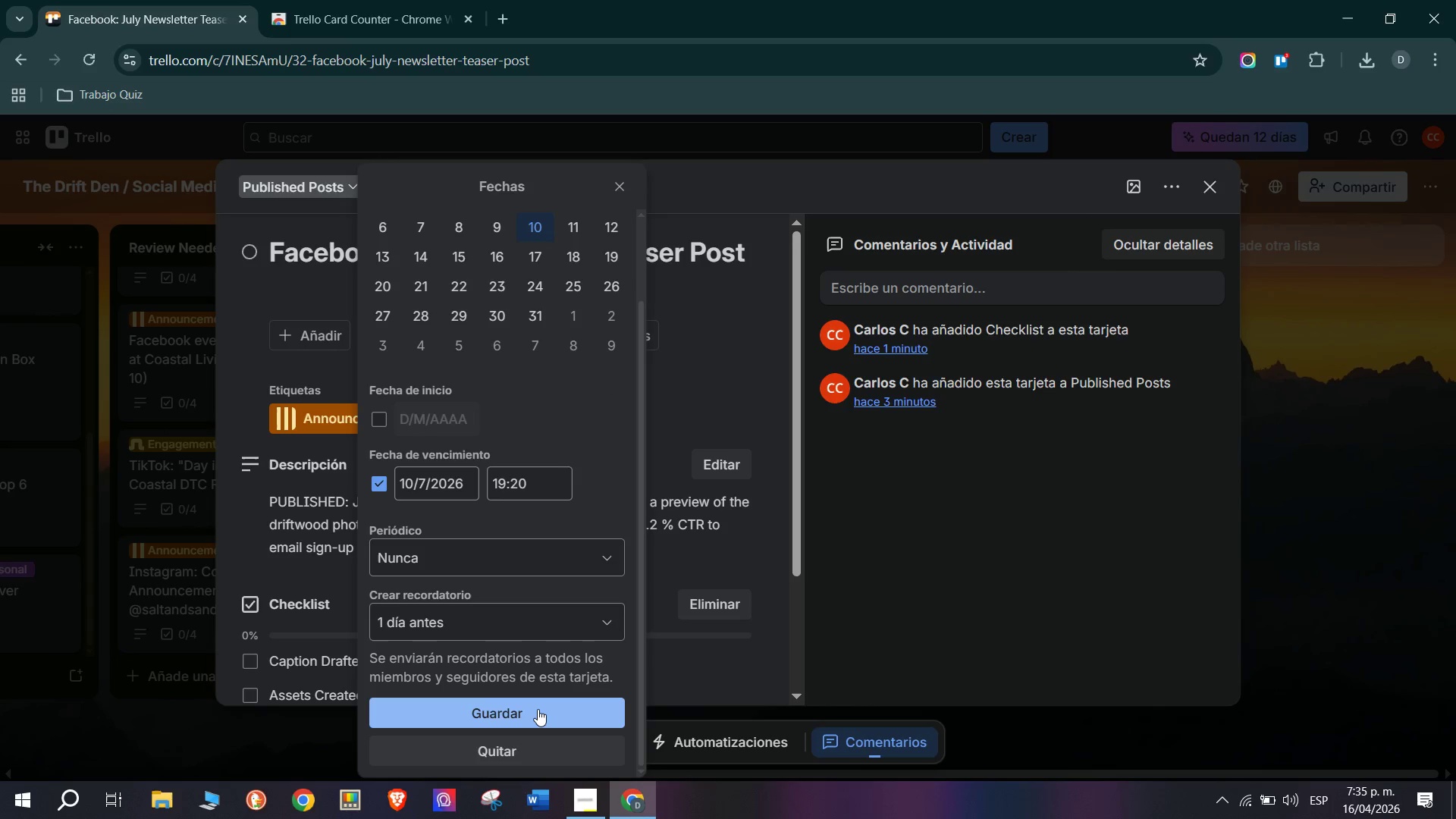 
left_click([538, 709])
 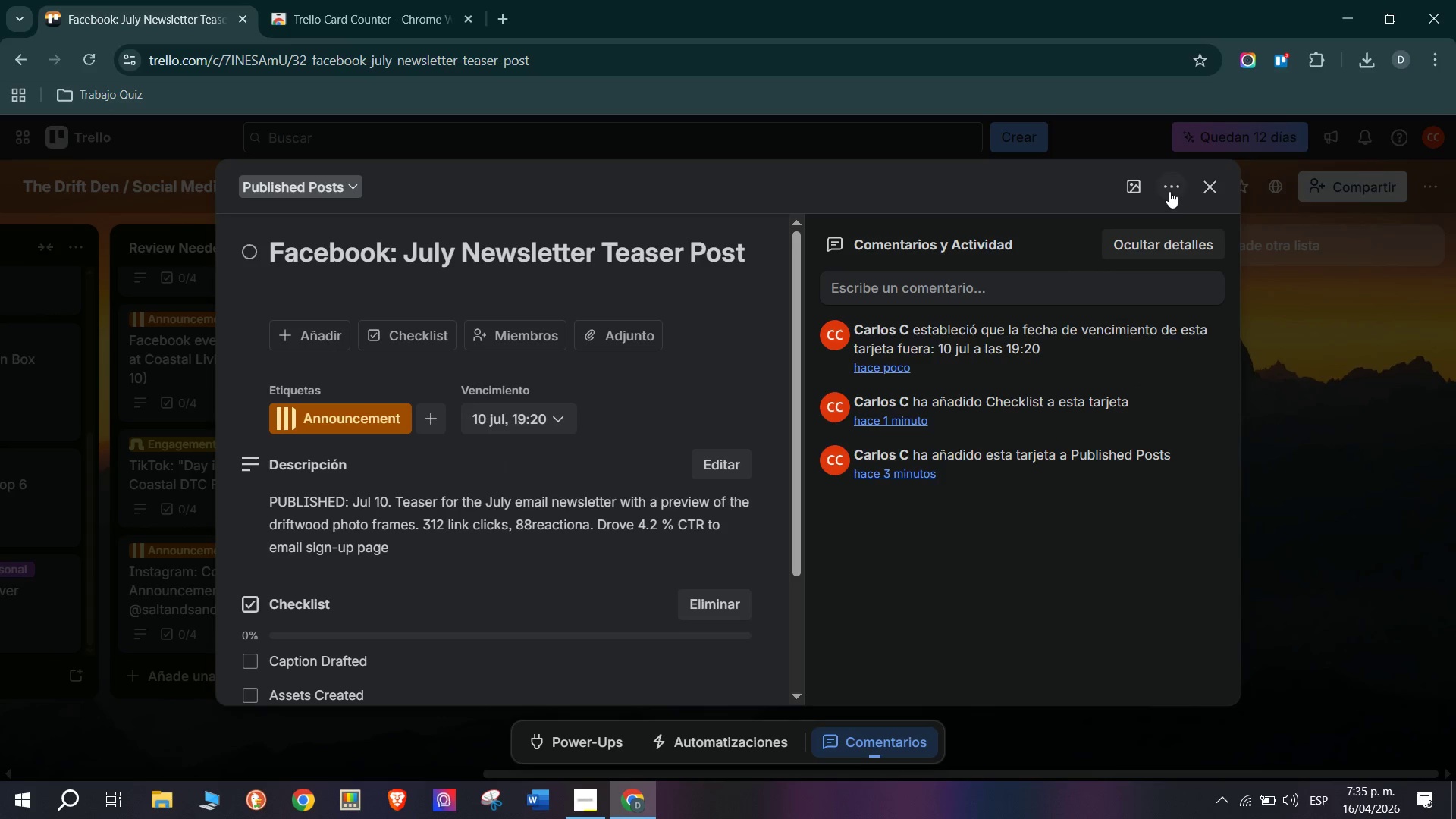 
left_click([1200, 181])
 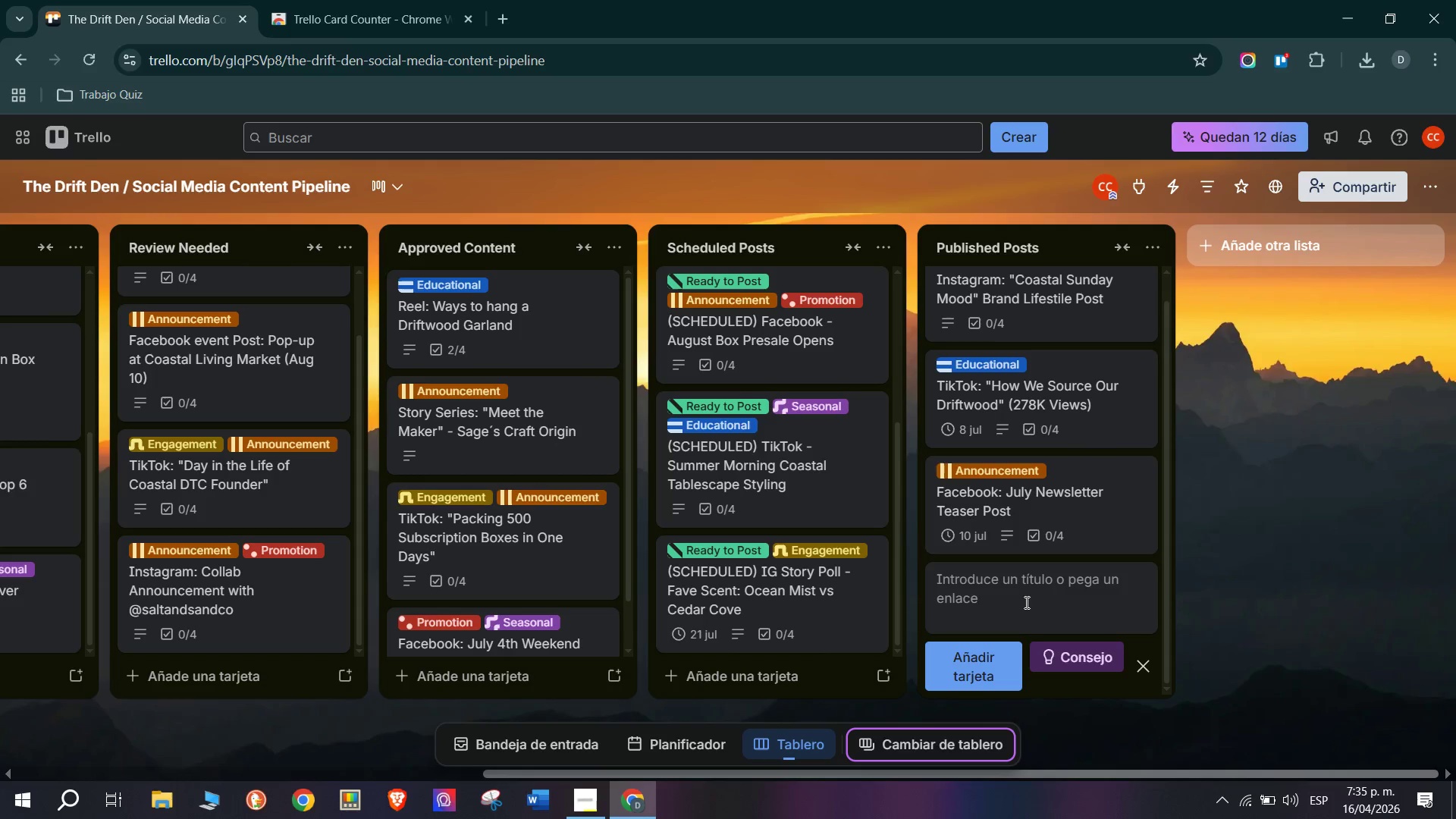 
wait(19.59)
 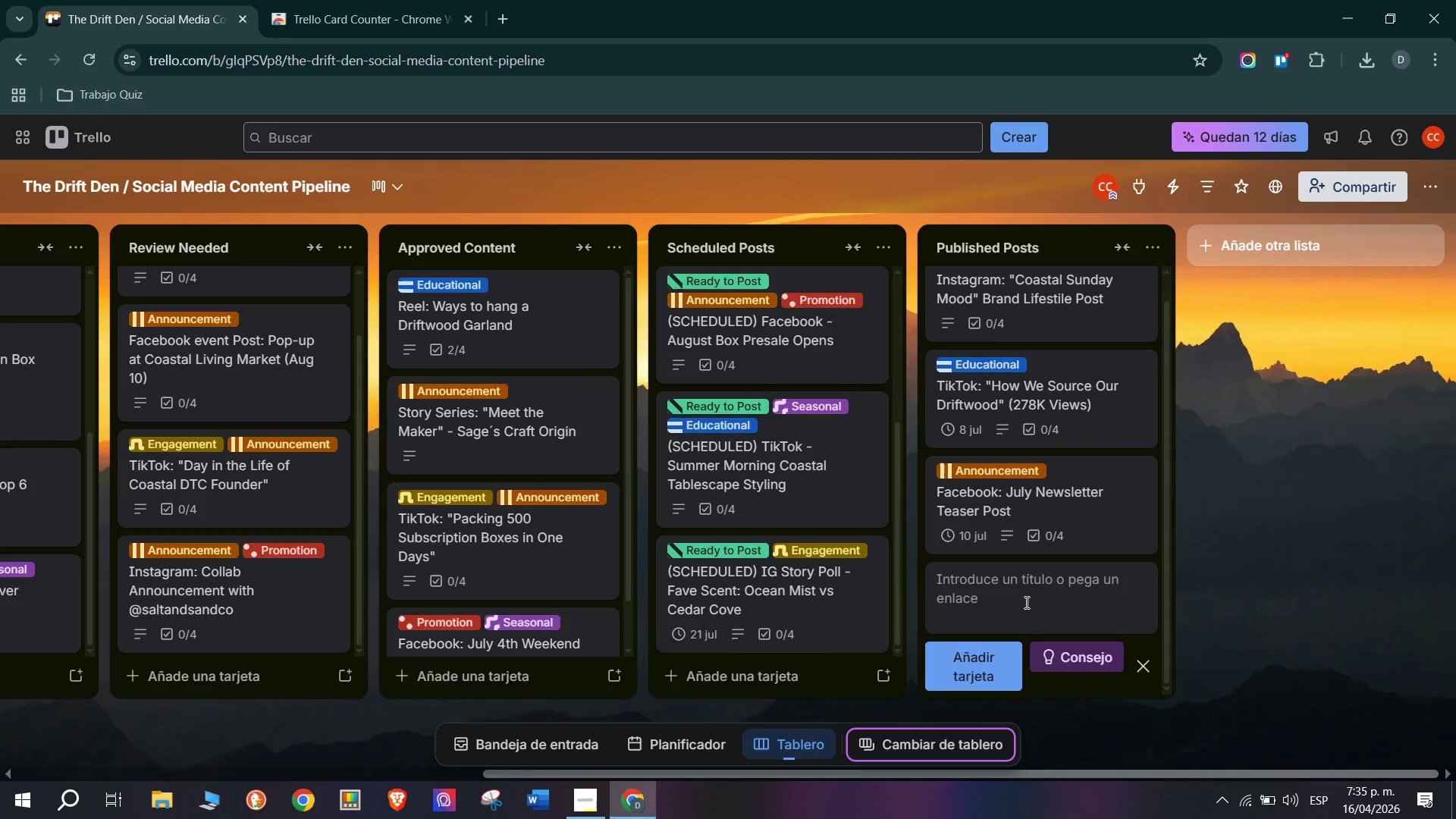 
type(Instagra)
 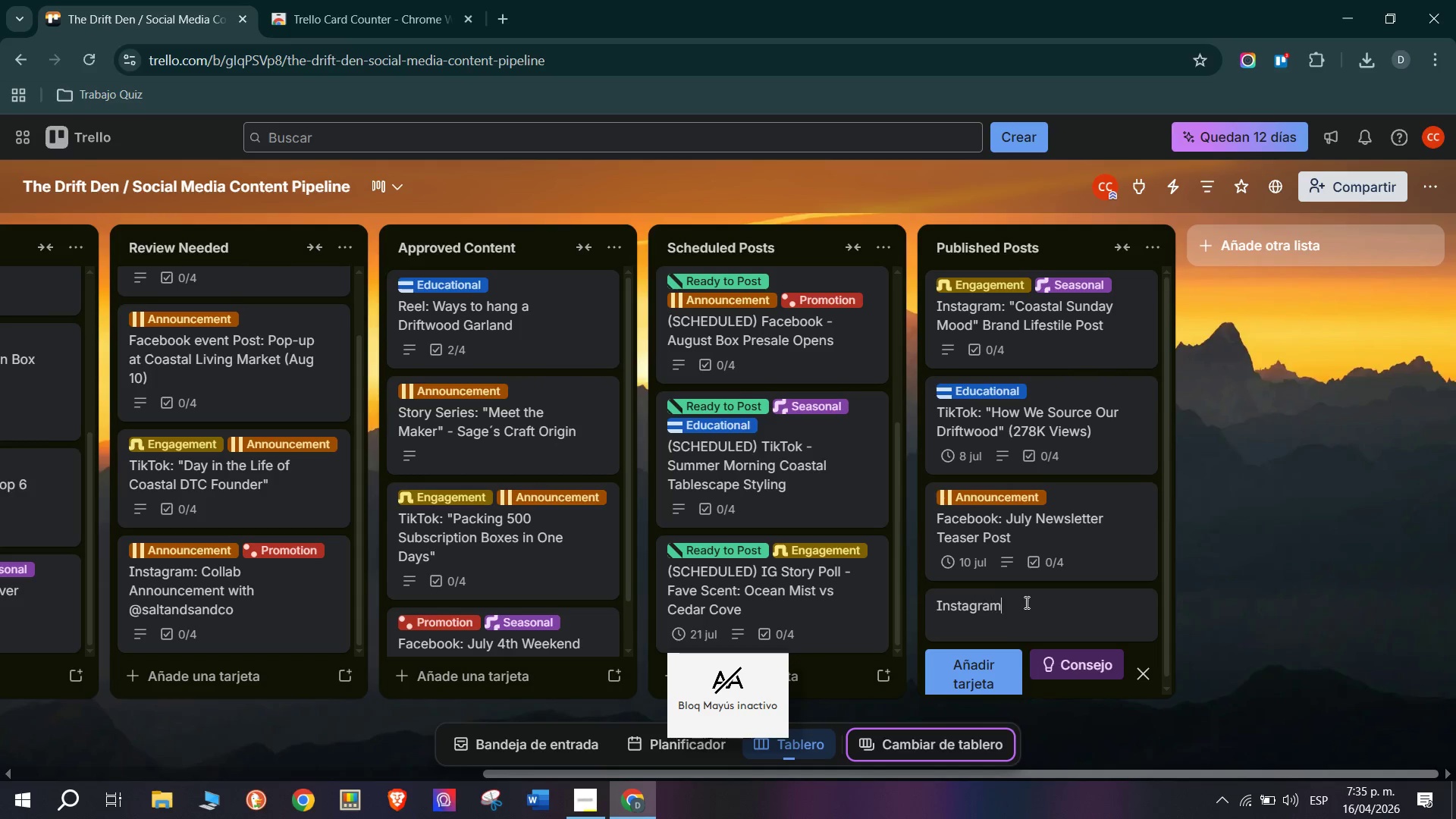 
type(m Reels> Giveaways)
key(Backspace)
type( - Win the coastal Startwe)
key(Backspace)
key(Backspace)
type(er)
 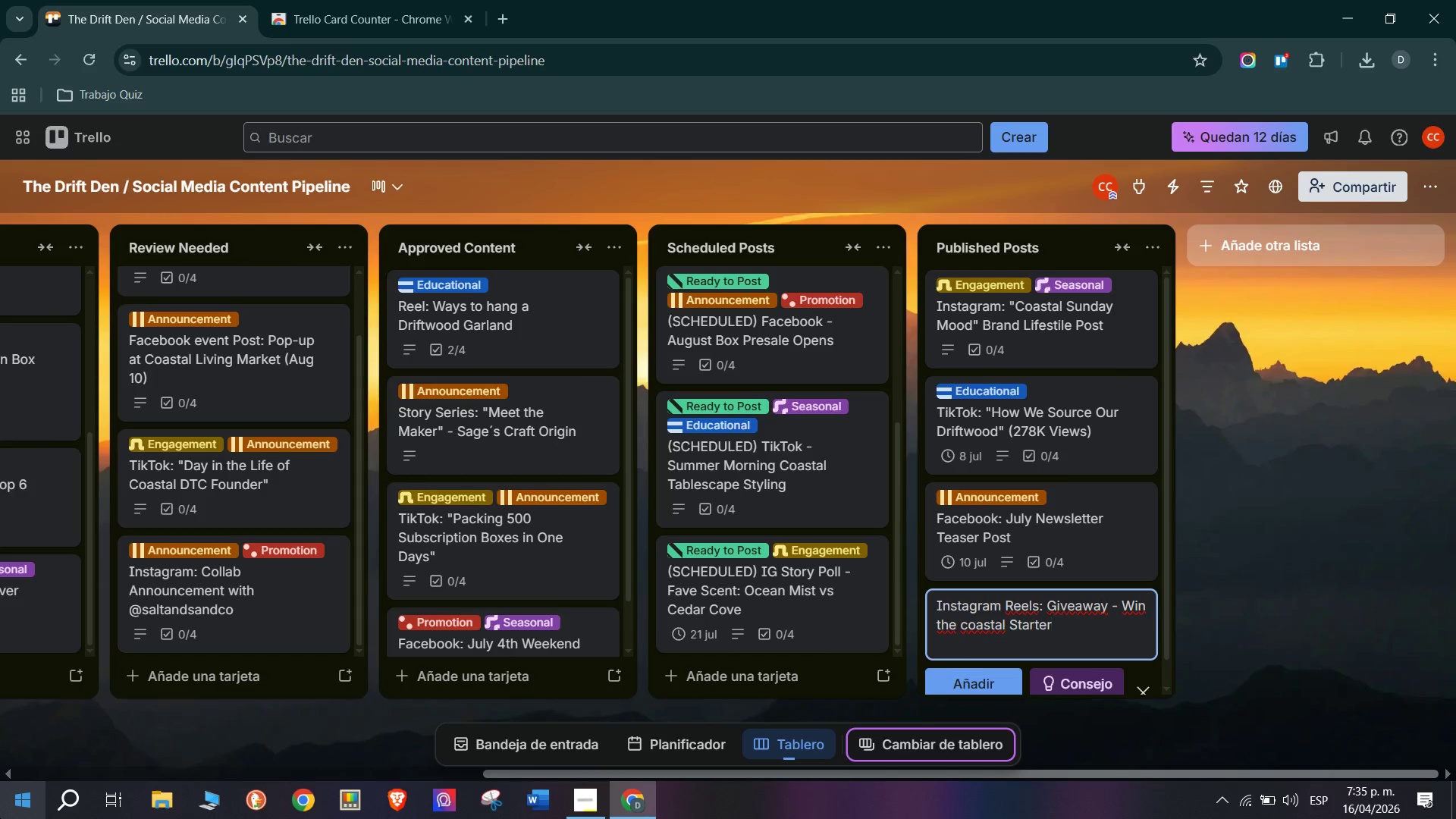 
key(Space)
 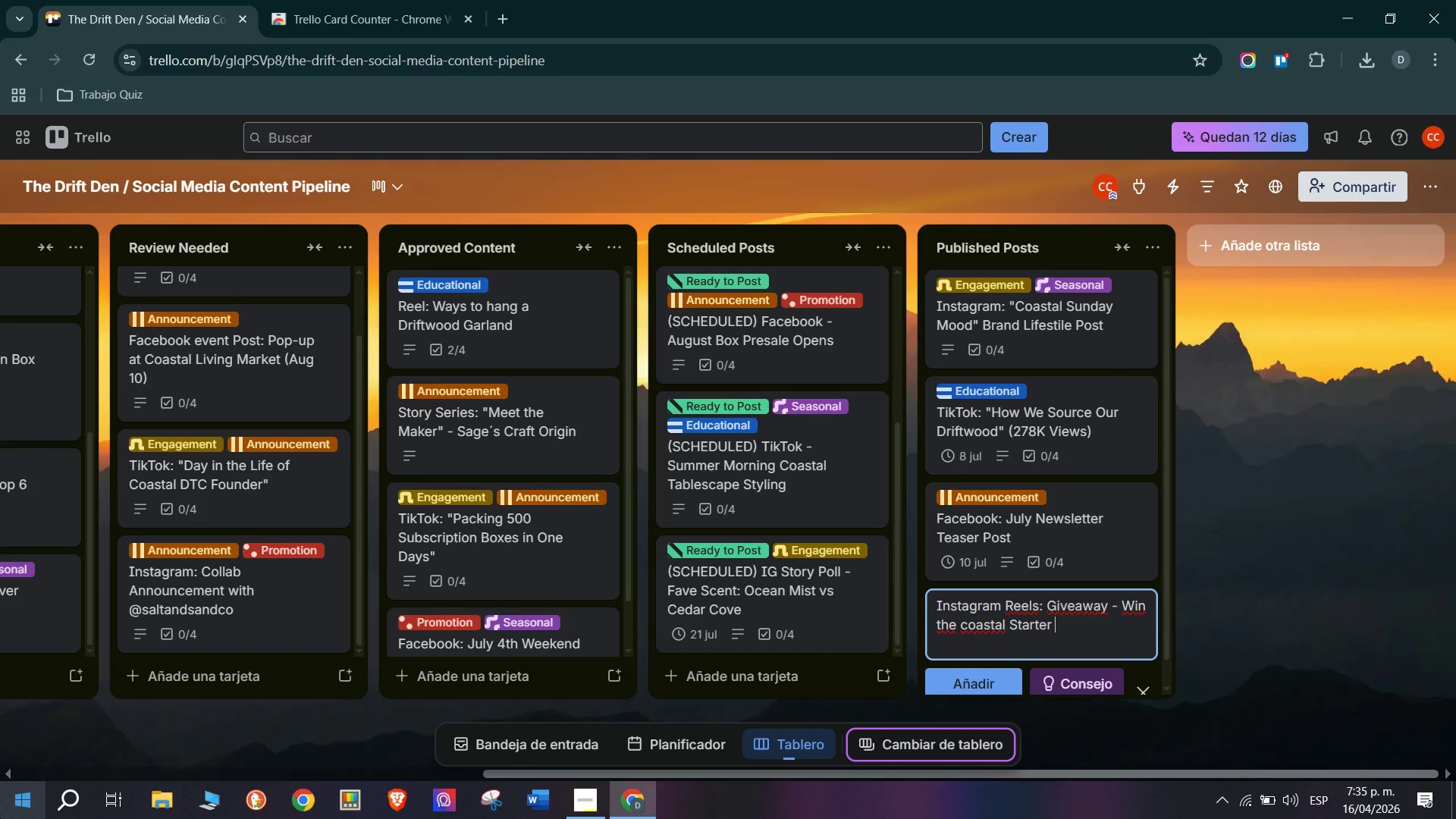 
key(CapsLock)
 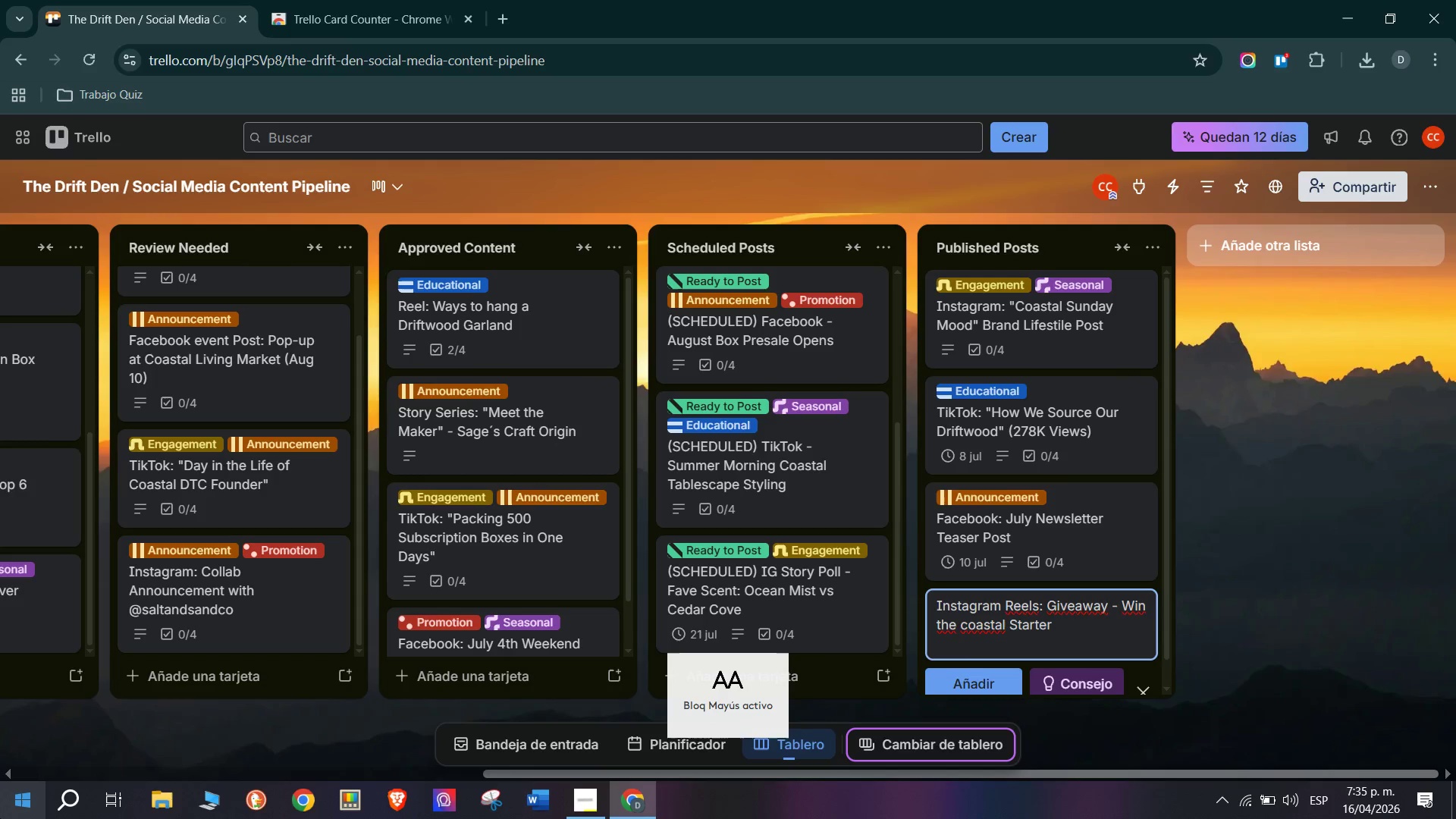 
key(B)
 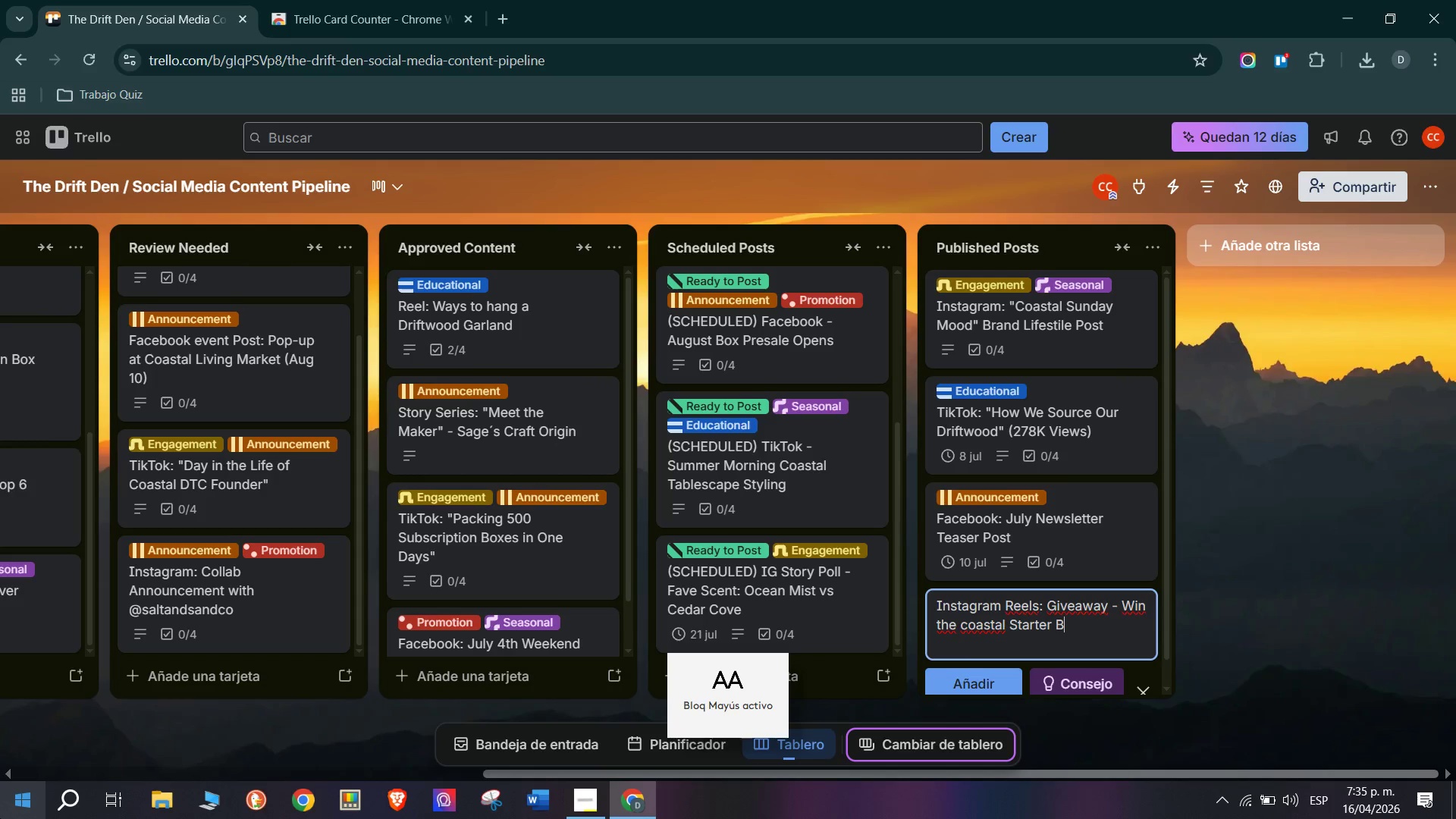 
key(CapsLock)
 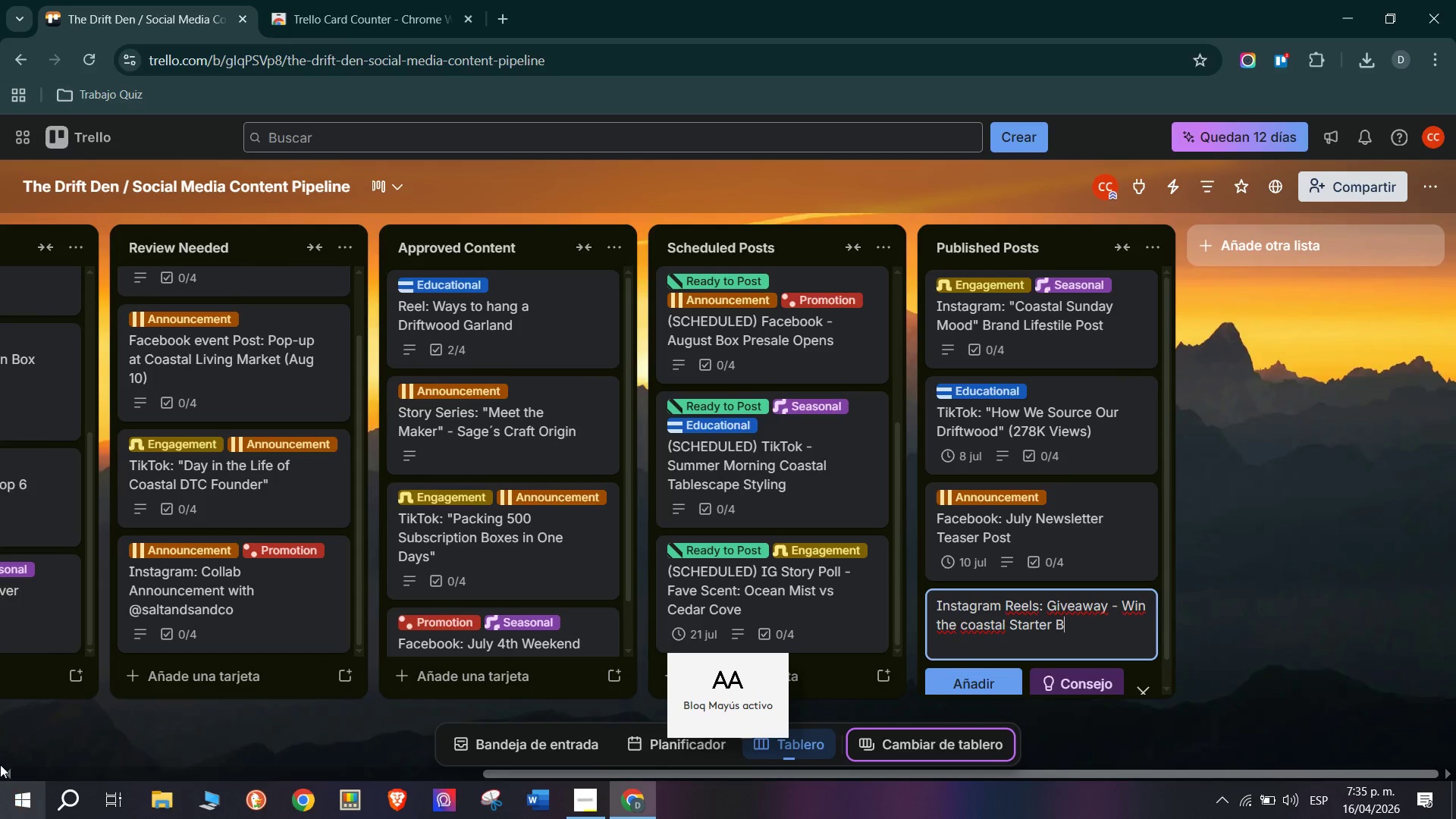 
type(undle)
 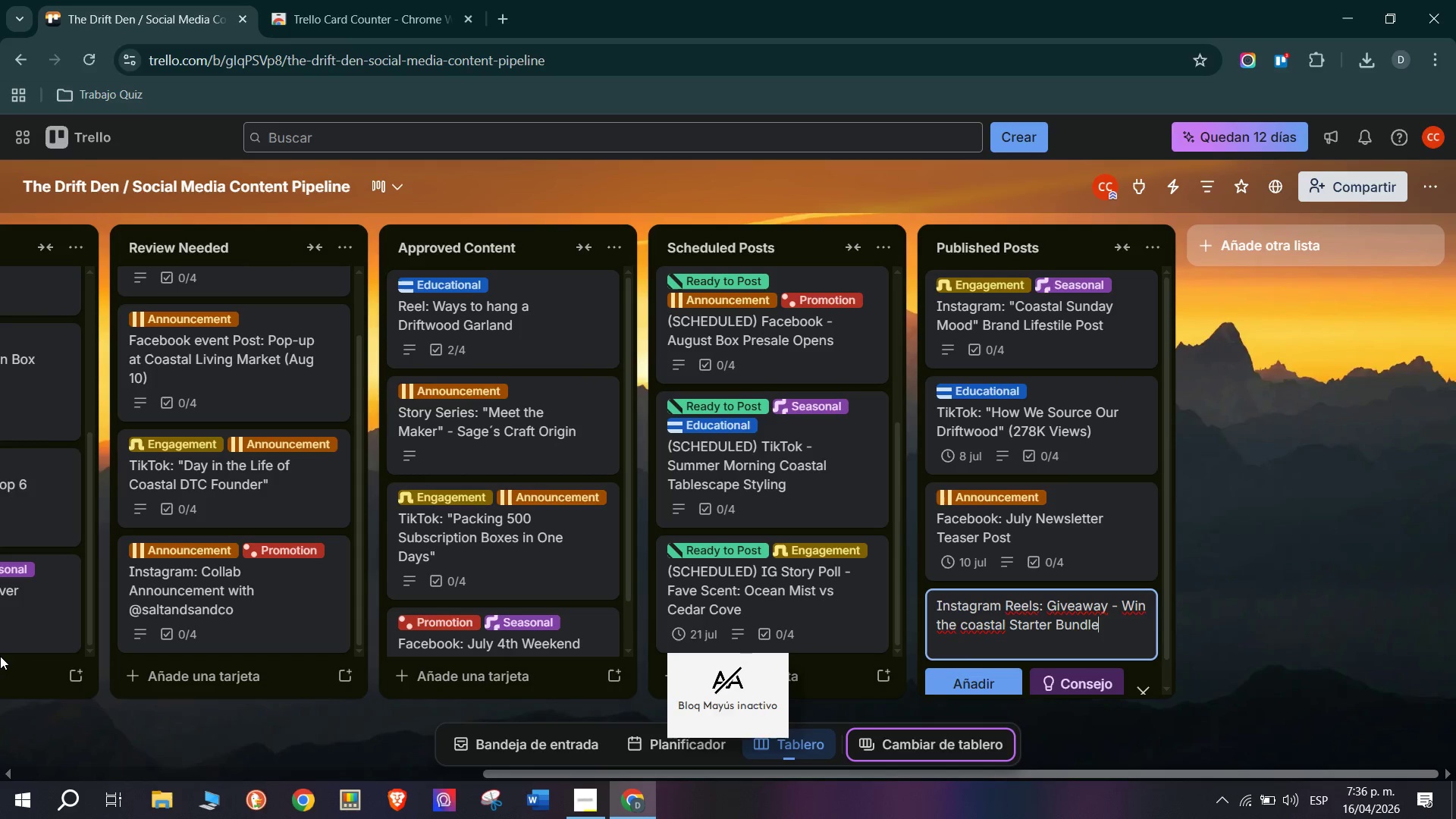 
key(Enter)
 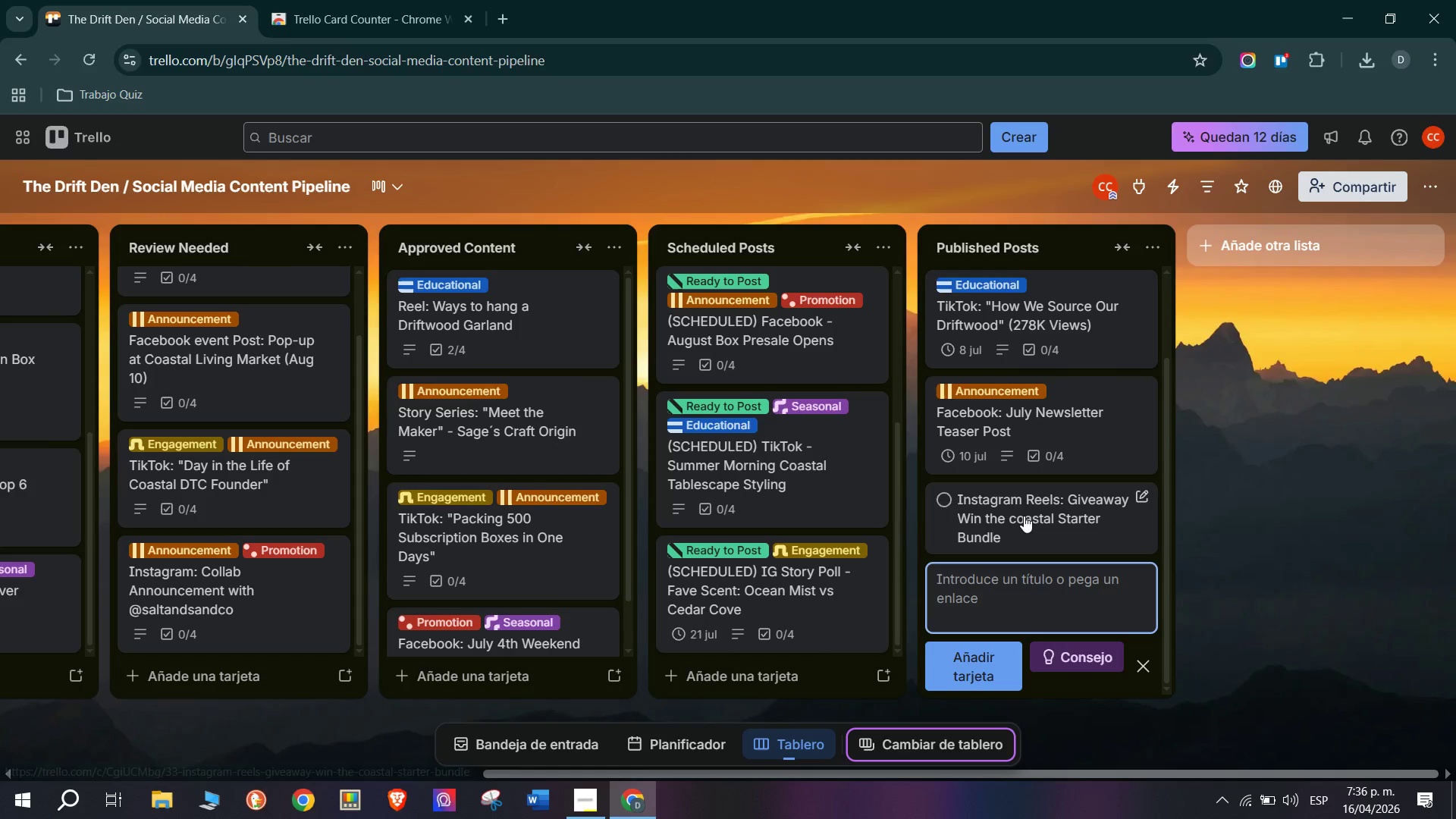 
left_click([1024, 514])
 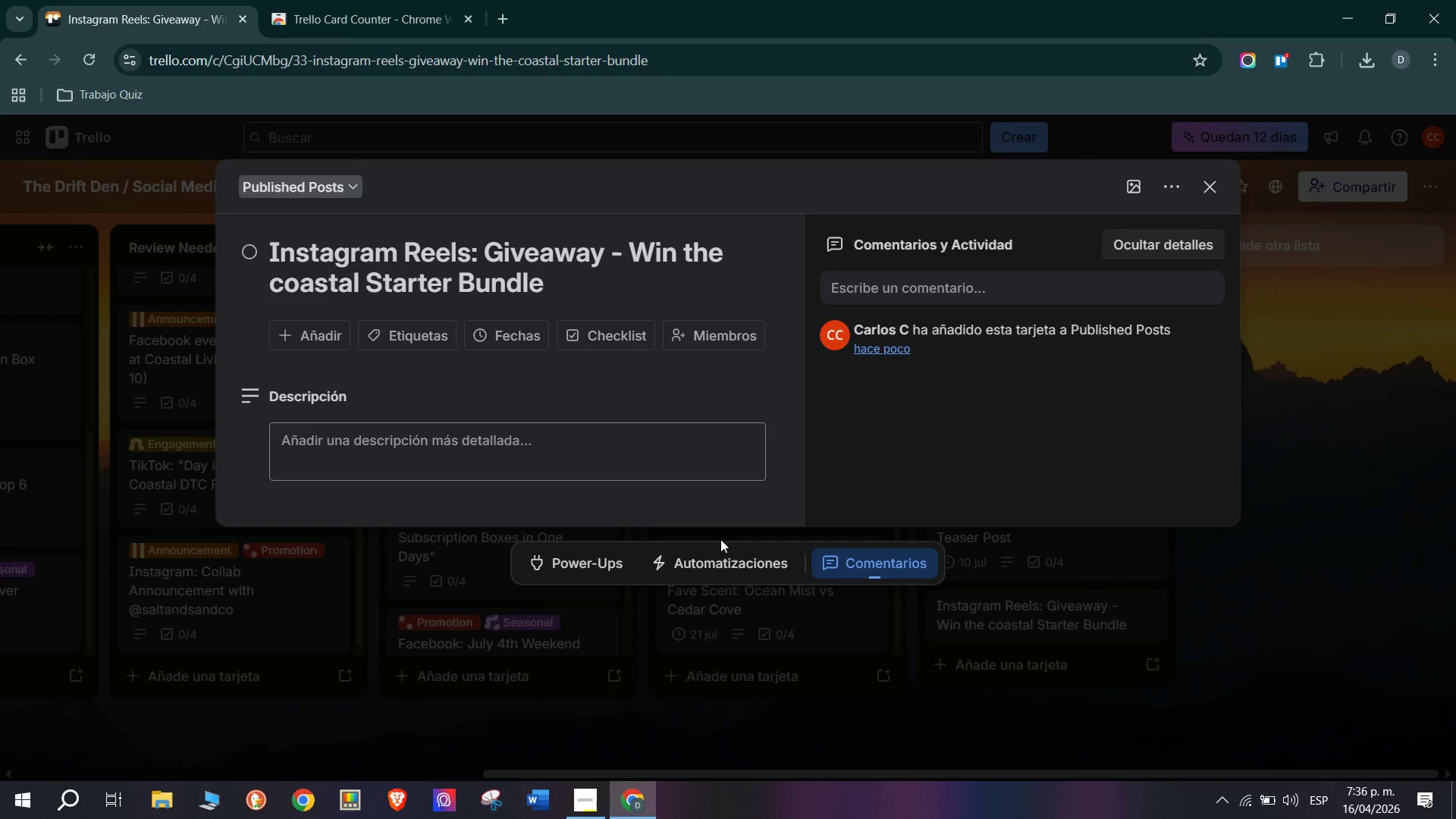 
left_click([525, 425])
 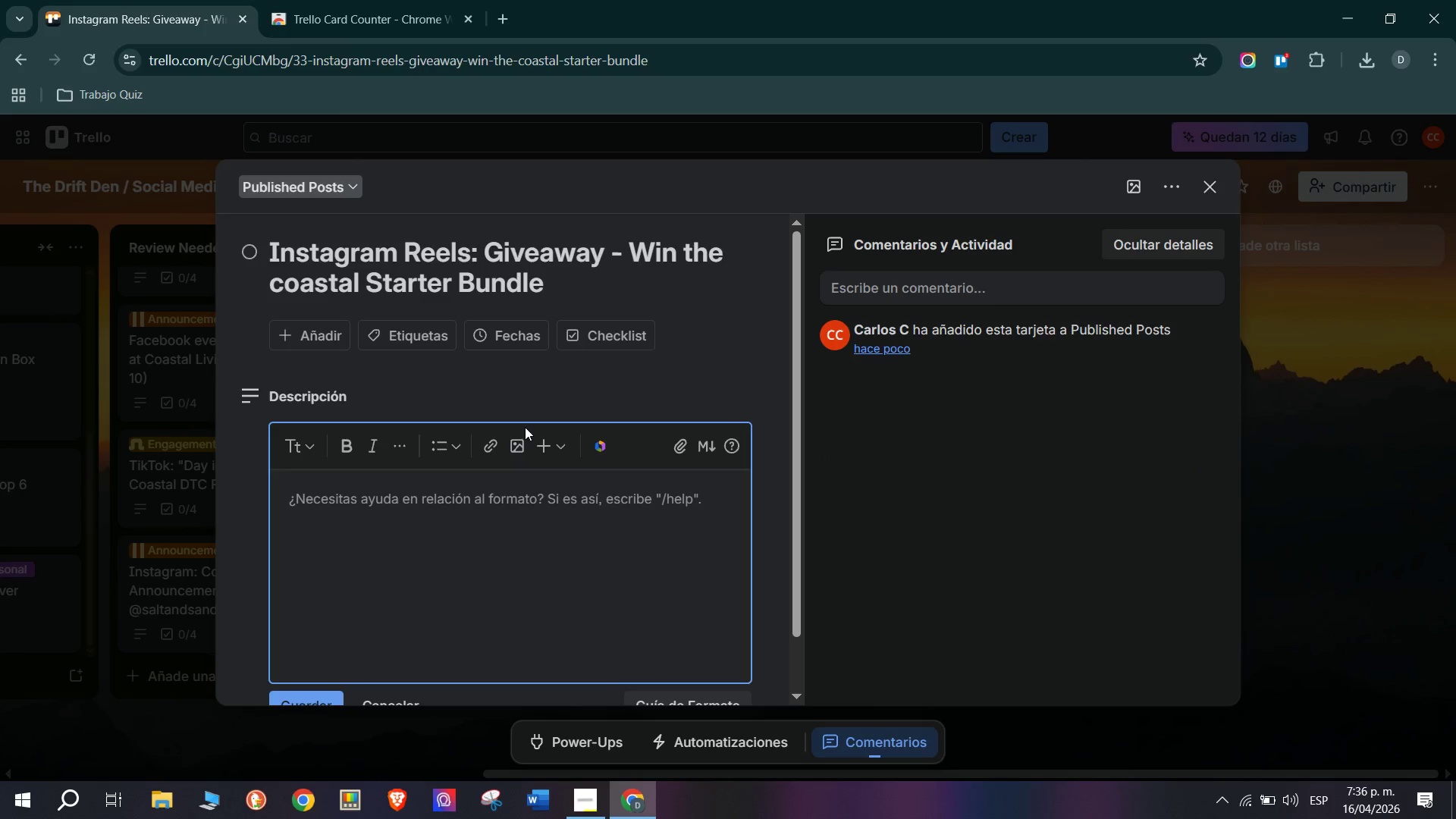 
wait(8.98)
 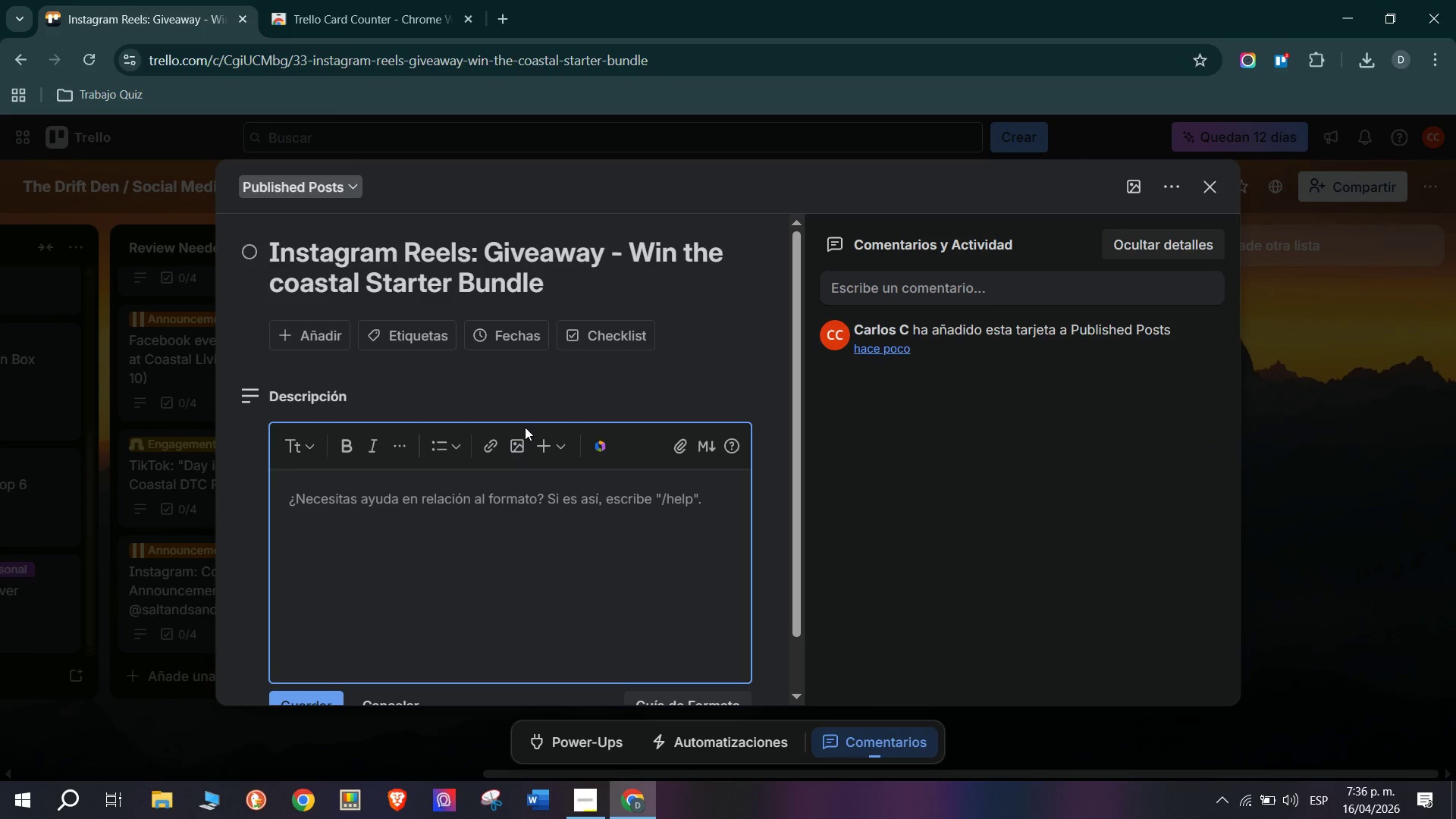 
type(PUBLISHED> Jlu)
key(Backspace)
key(Backspace)
type(ul 12. Giveaw)
 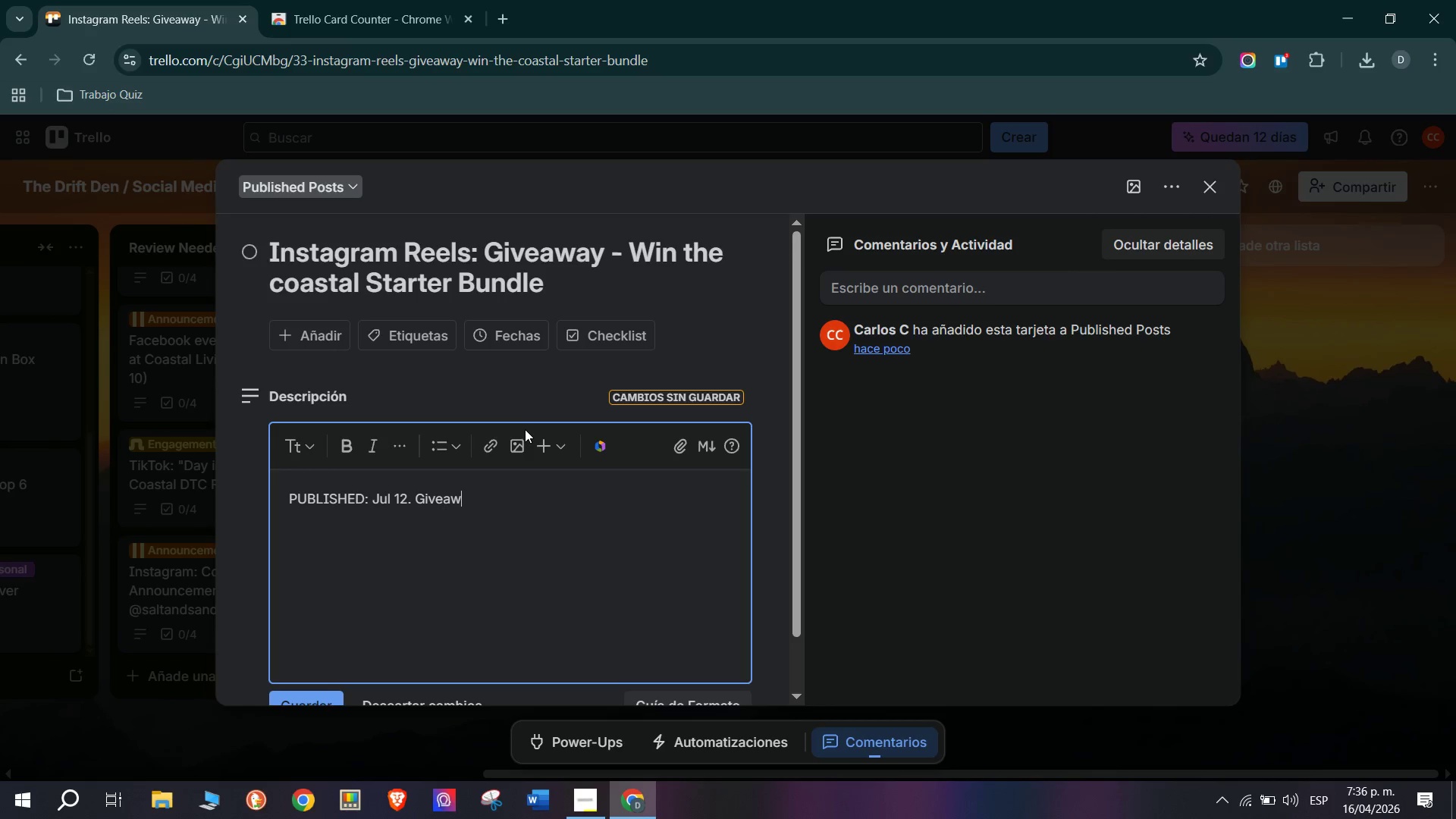 
key(Y)
 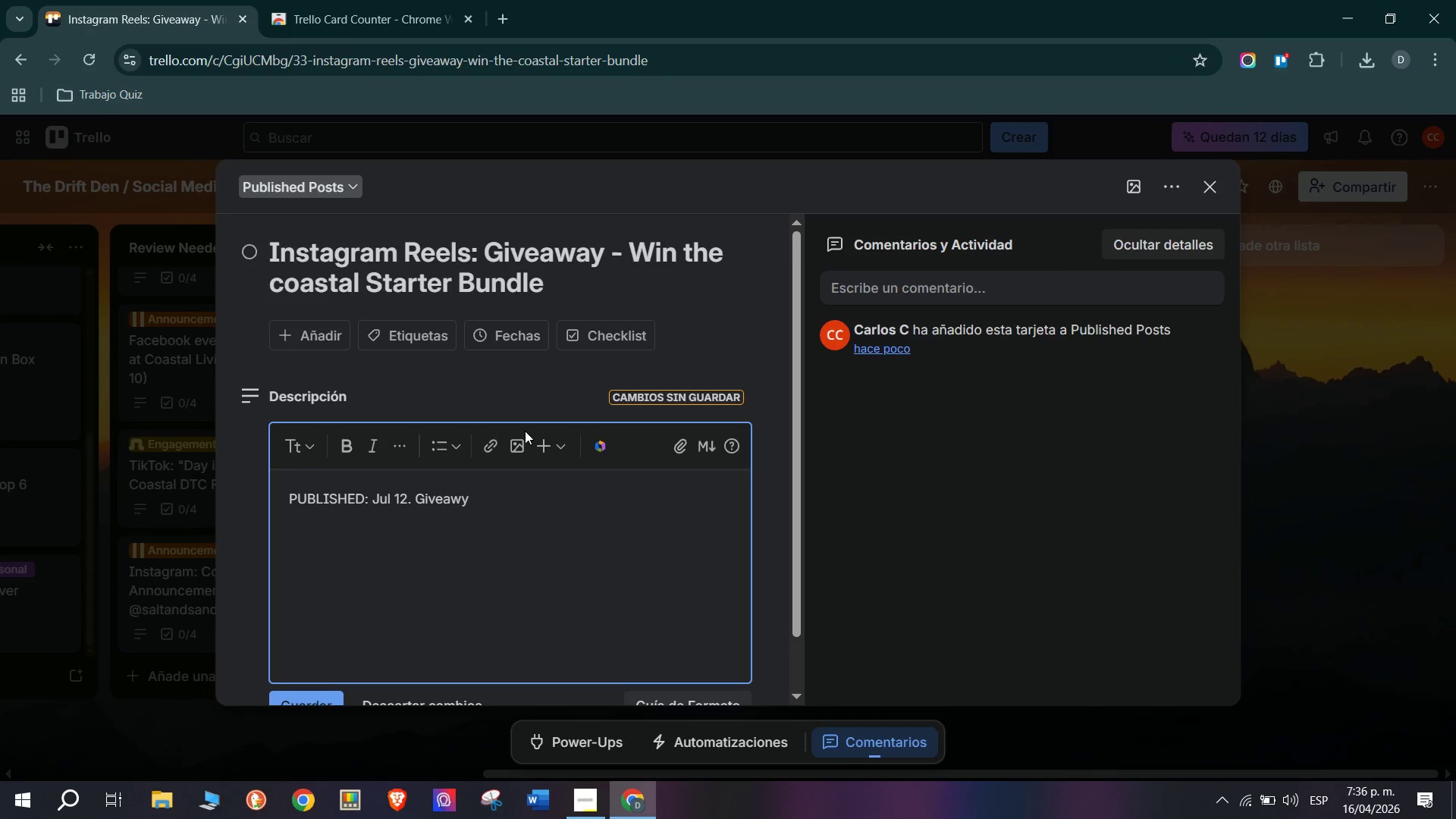 
key(Backspace)
type(ay post. Prixe)
key(Backspace)
key(Backspace)
type(ze)
 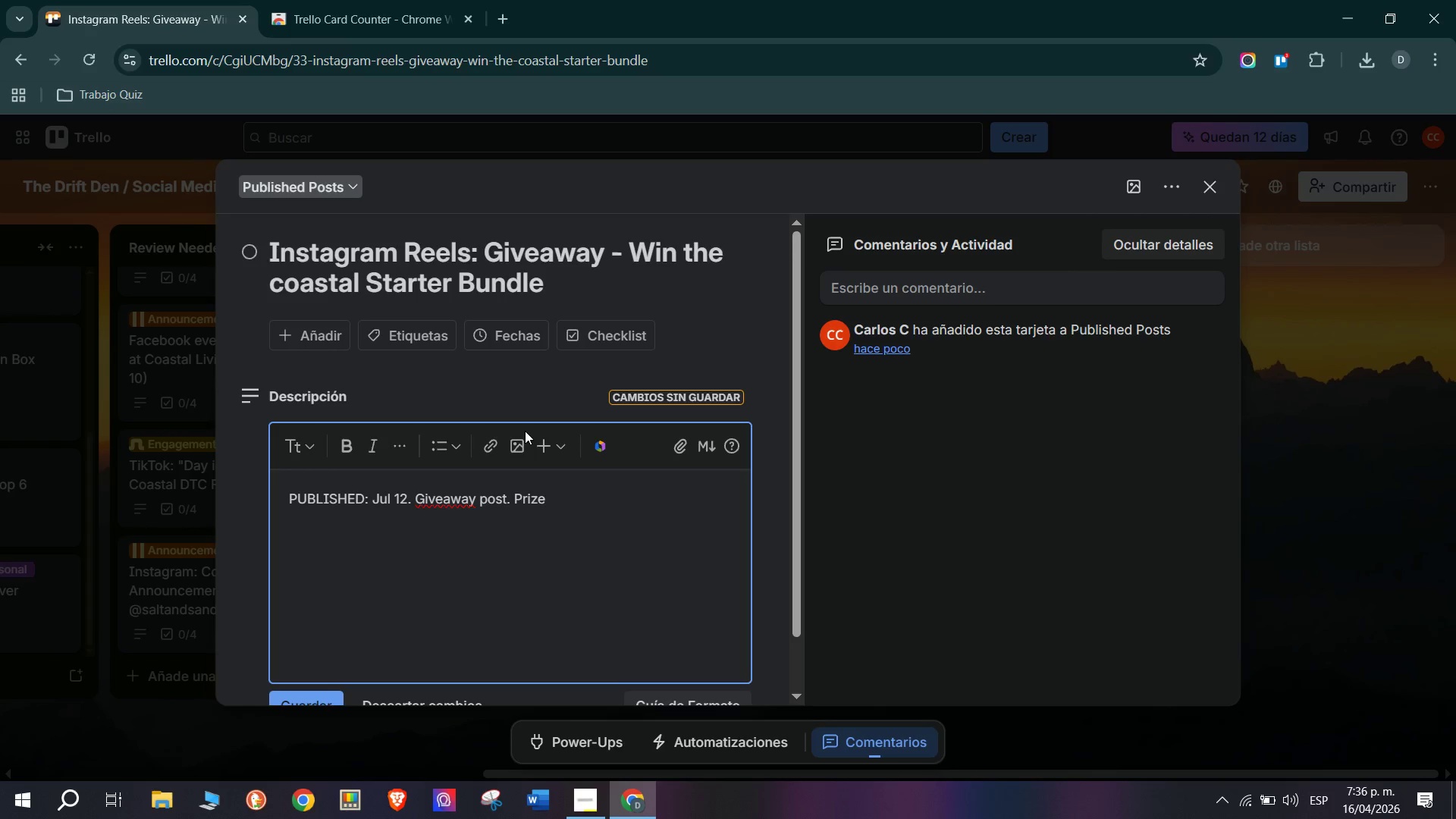 
wait(5.81)
 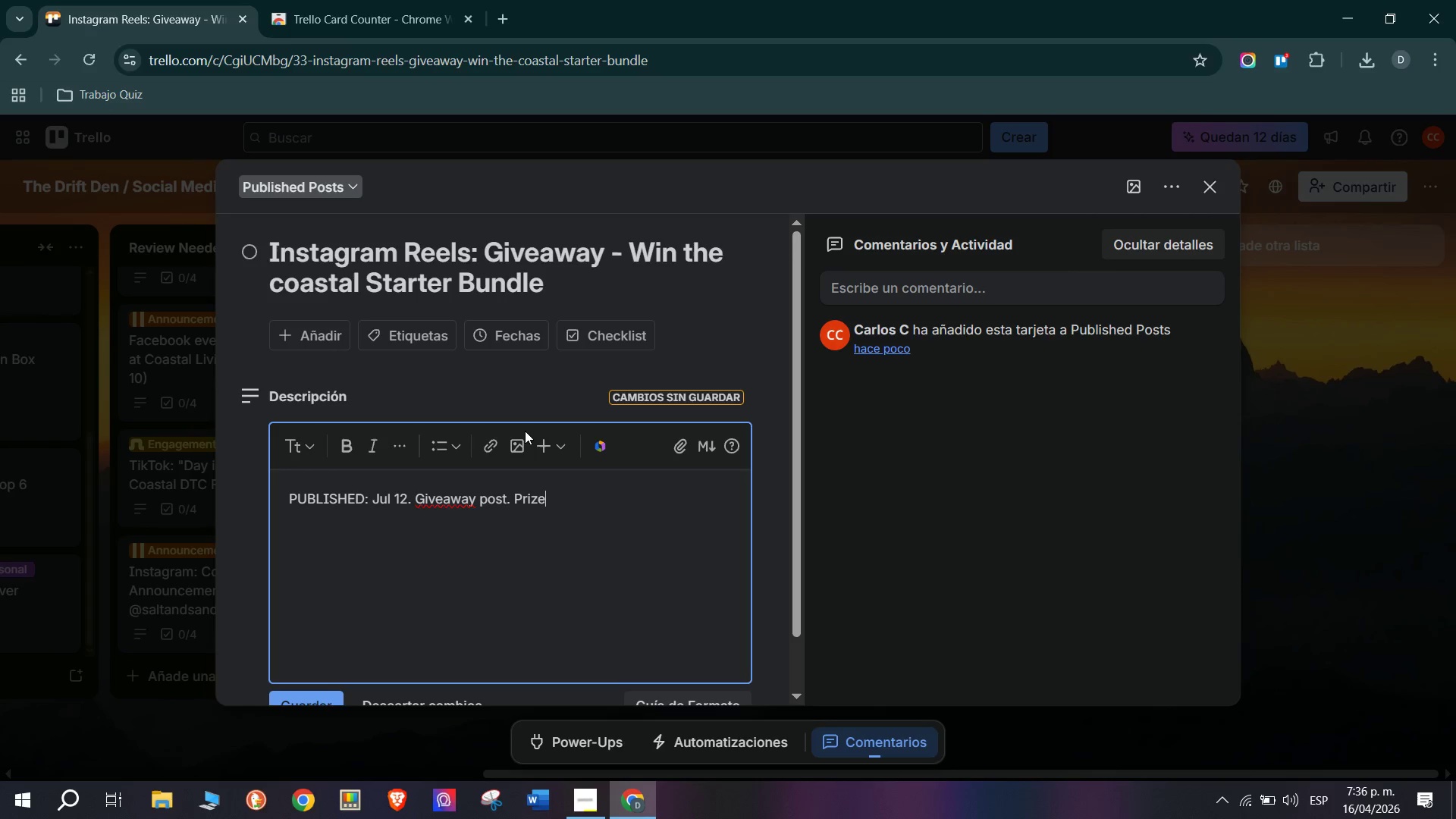 
type(> Coastal Startew)
key(Backspace)
key(Backspace)
type(er Bunf)
key(Backspace)
type(dle *128 value(. Entry> follow = tag 2 friends )
key(Backspace)
type(. Results> 3,400 = comments, 1,900 new fi)
key(Backspace)
type(ollowers gained. Winner announced Jul 15)
 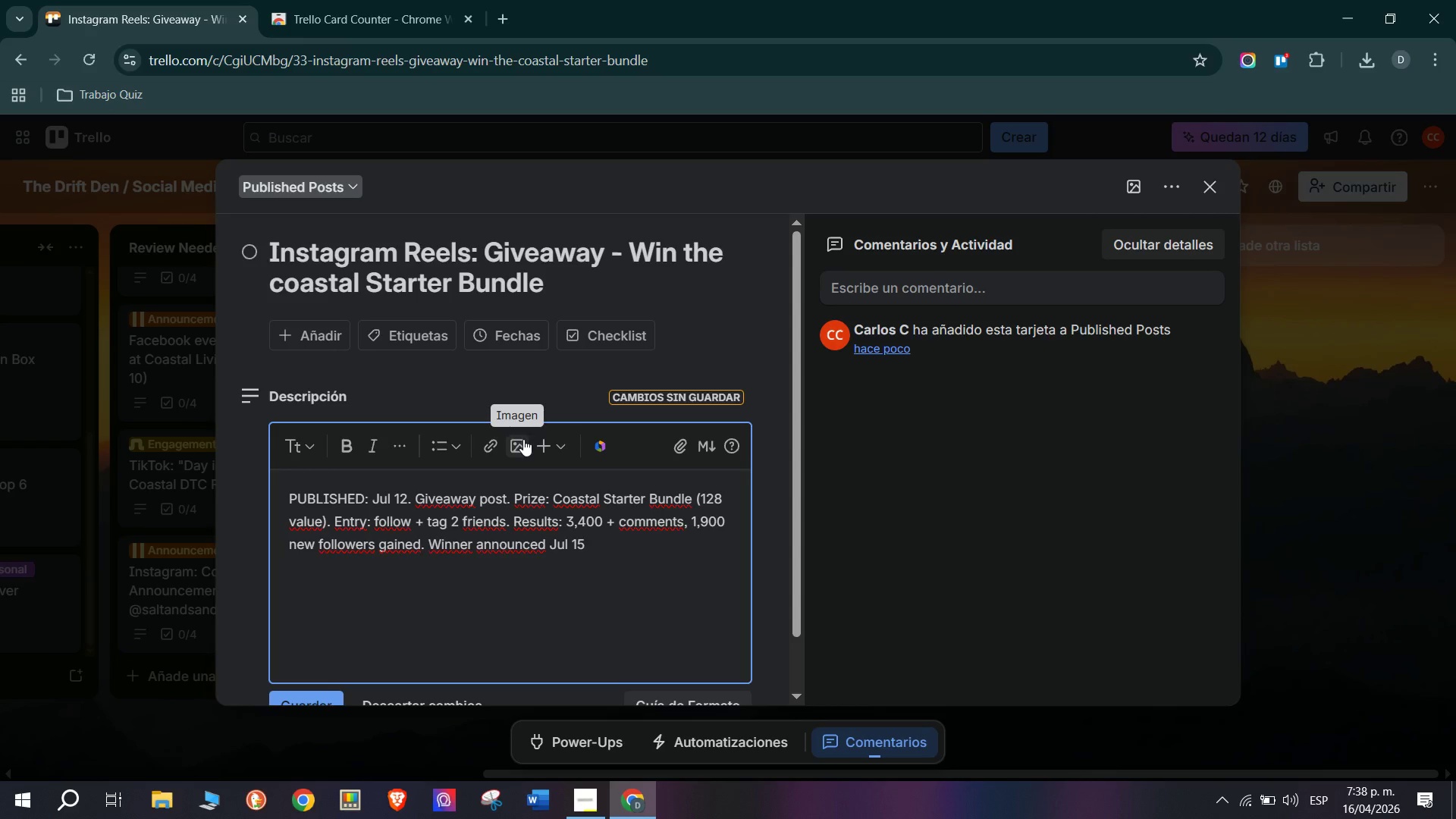 
scroll: coordinate [447, 621], scroll_direction: down, amount: 1.0
 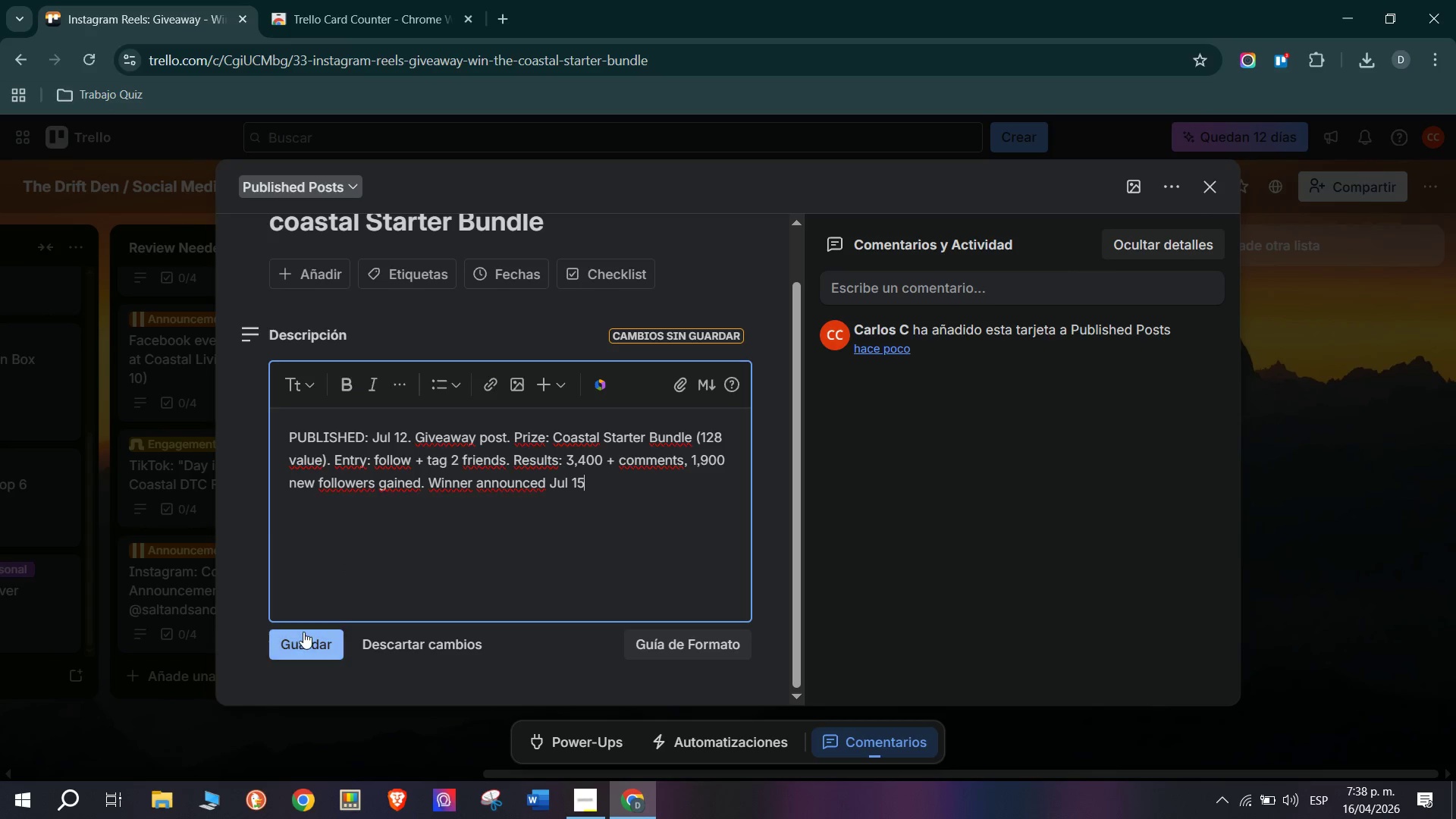 
left_click([303, 632])
 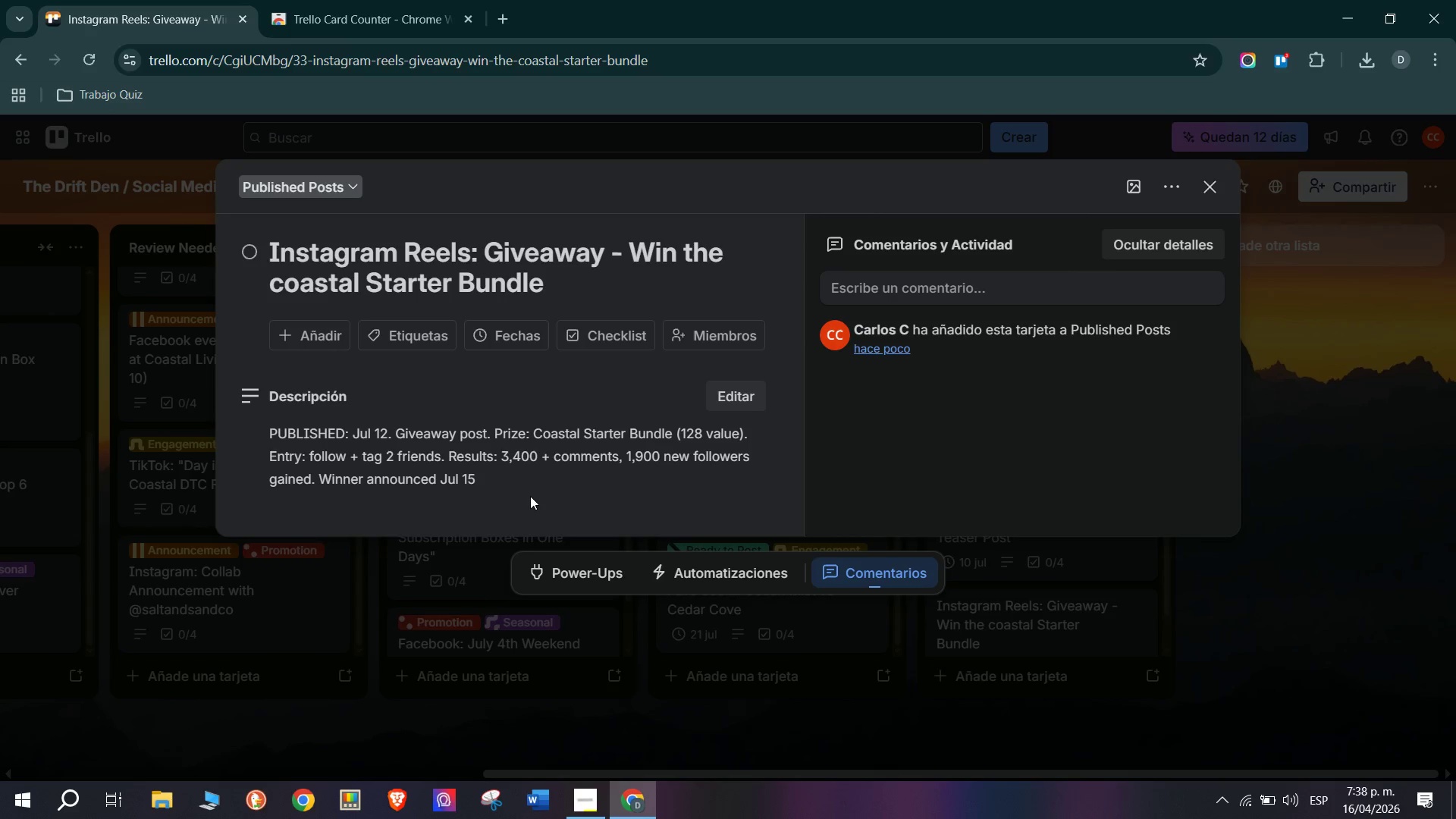 
wait(24.72)
 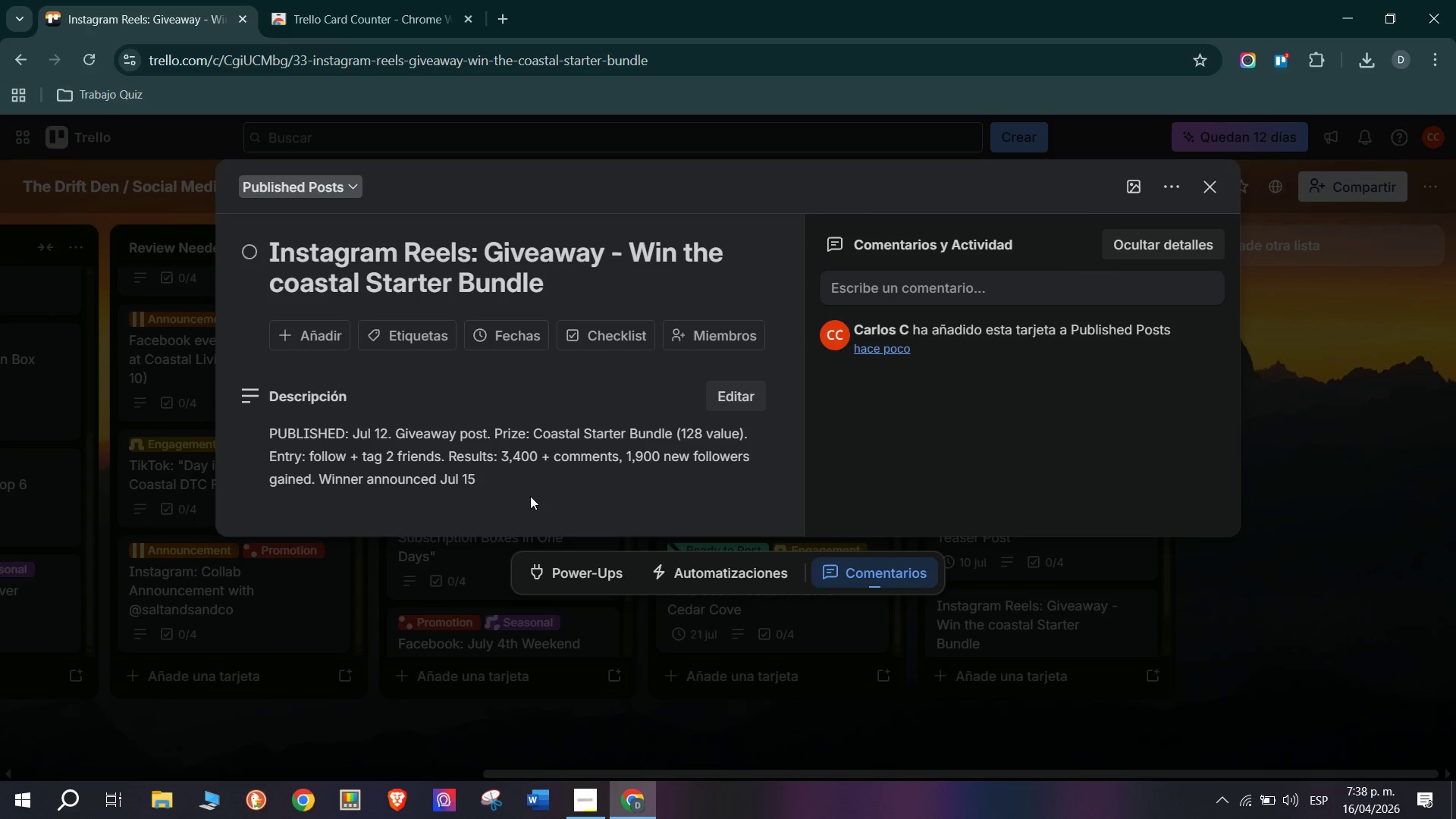 
mouse_move([593, 366])
 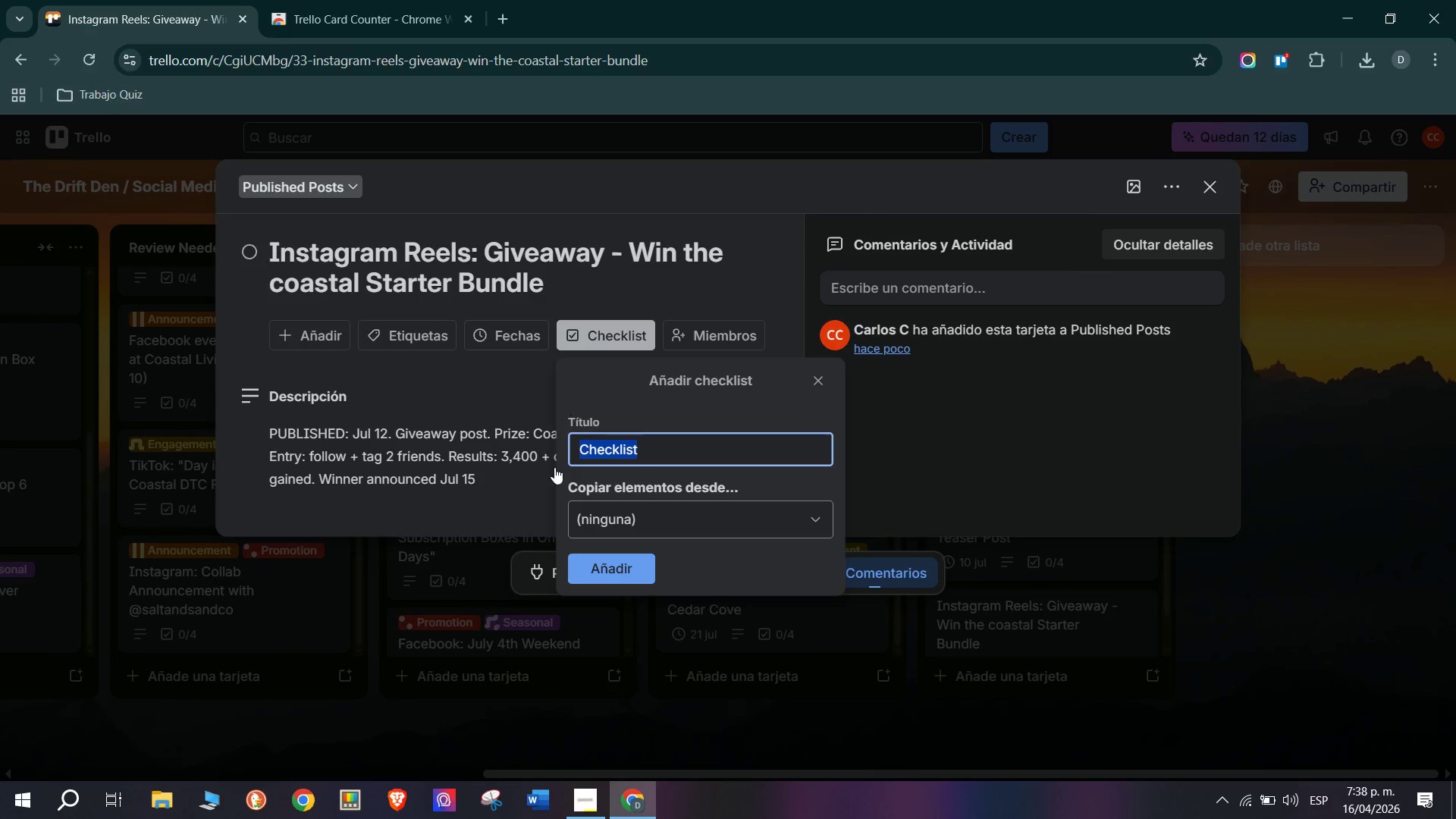 
left_click([604, 562])
 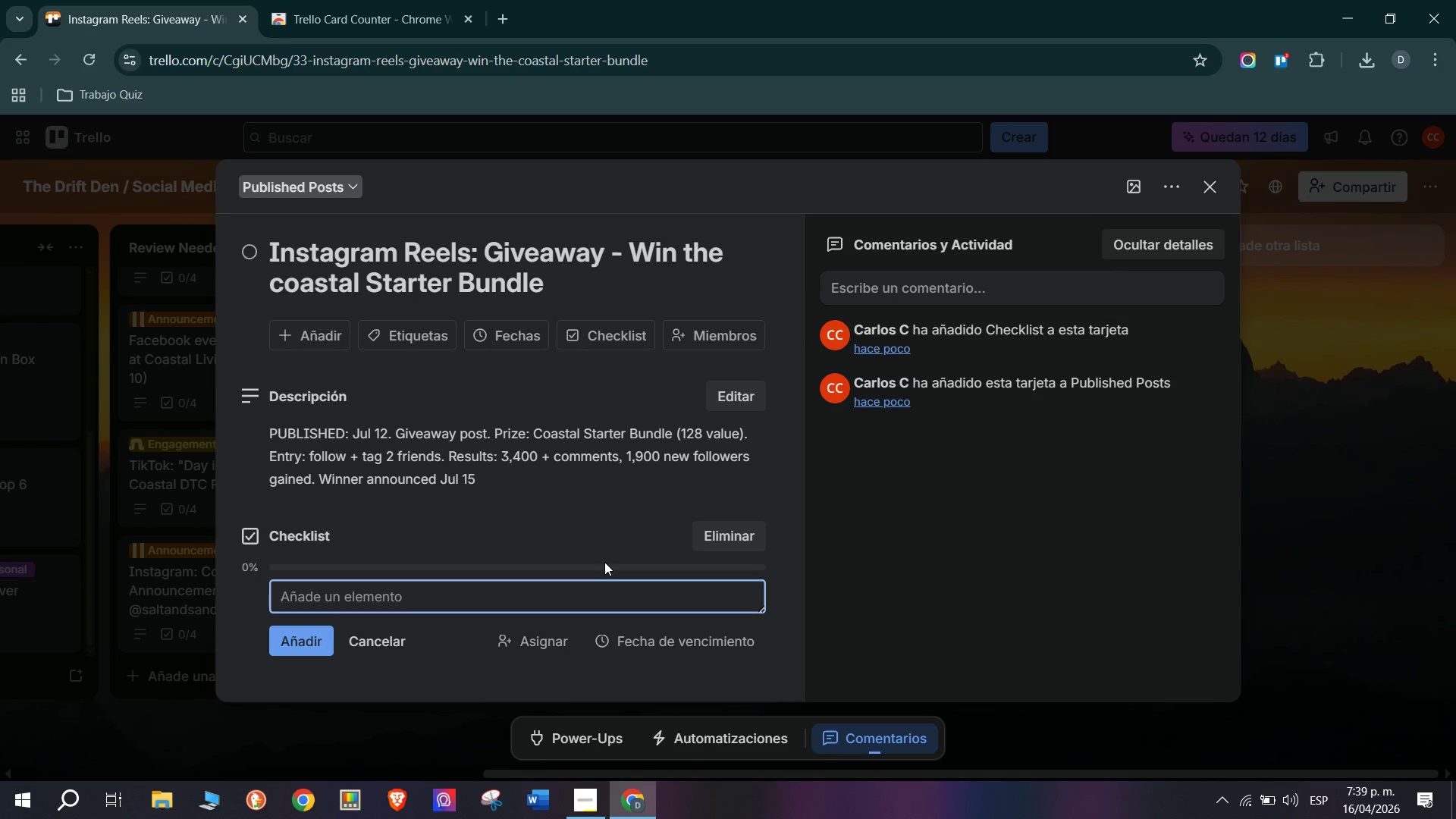 
type(Caption Drafted)
 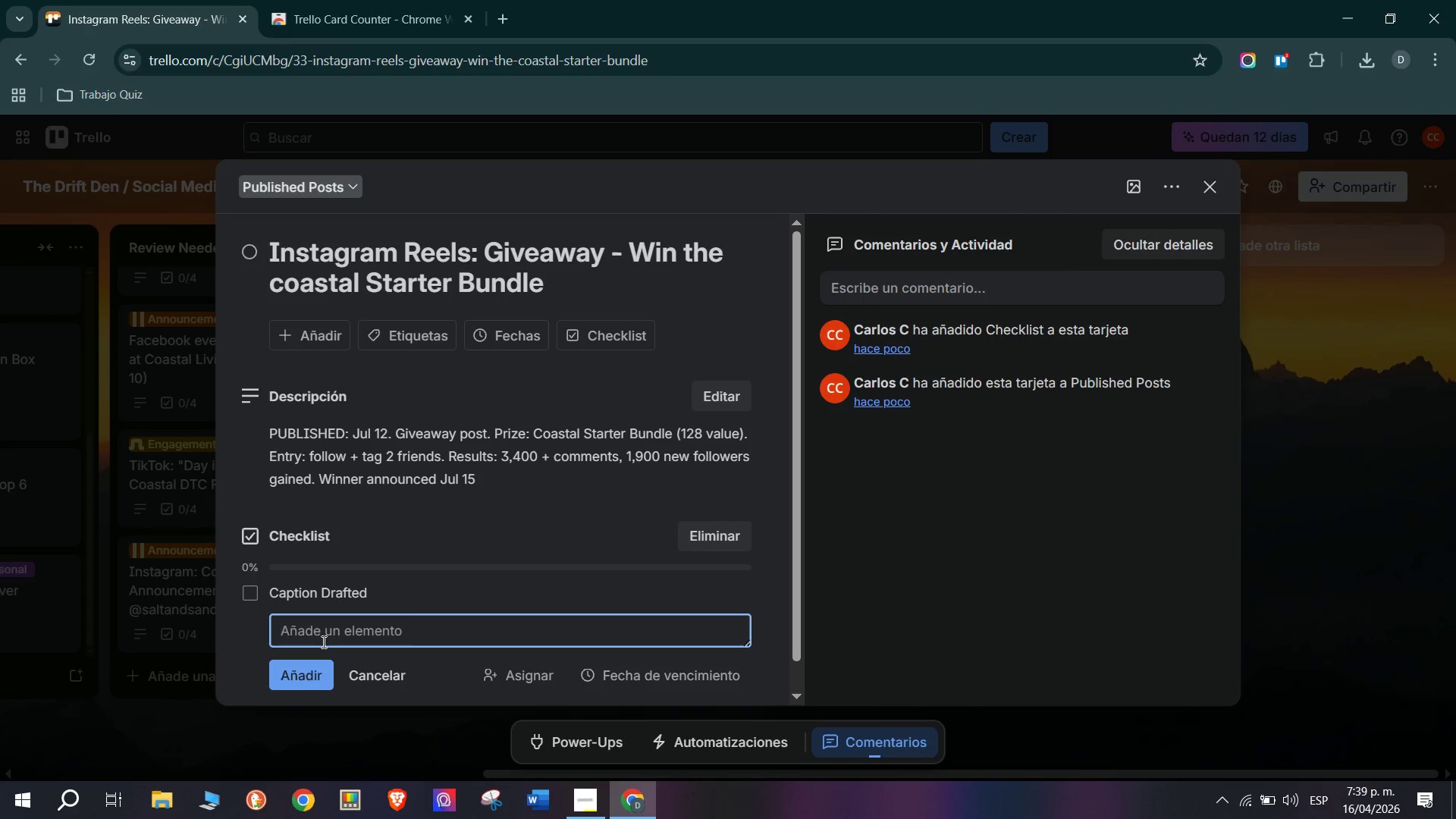 
type(Assets Crea)
 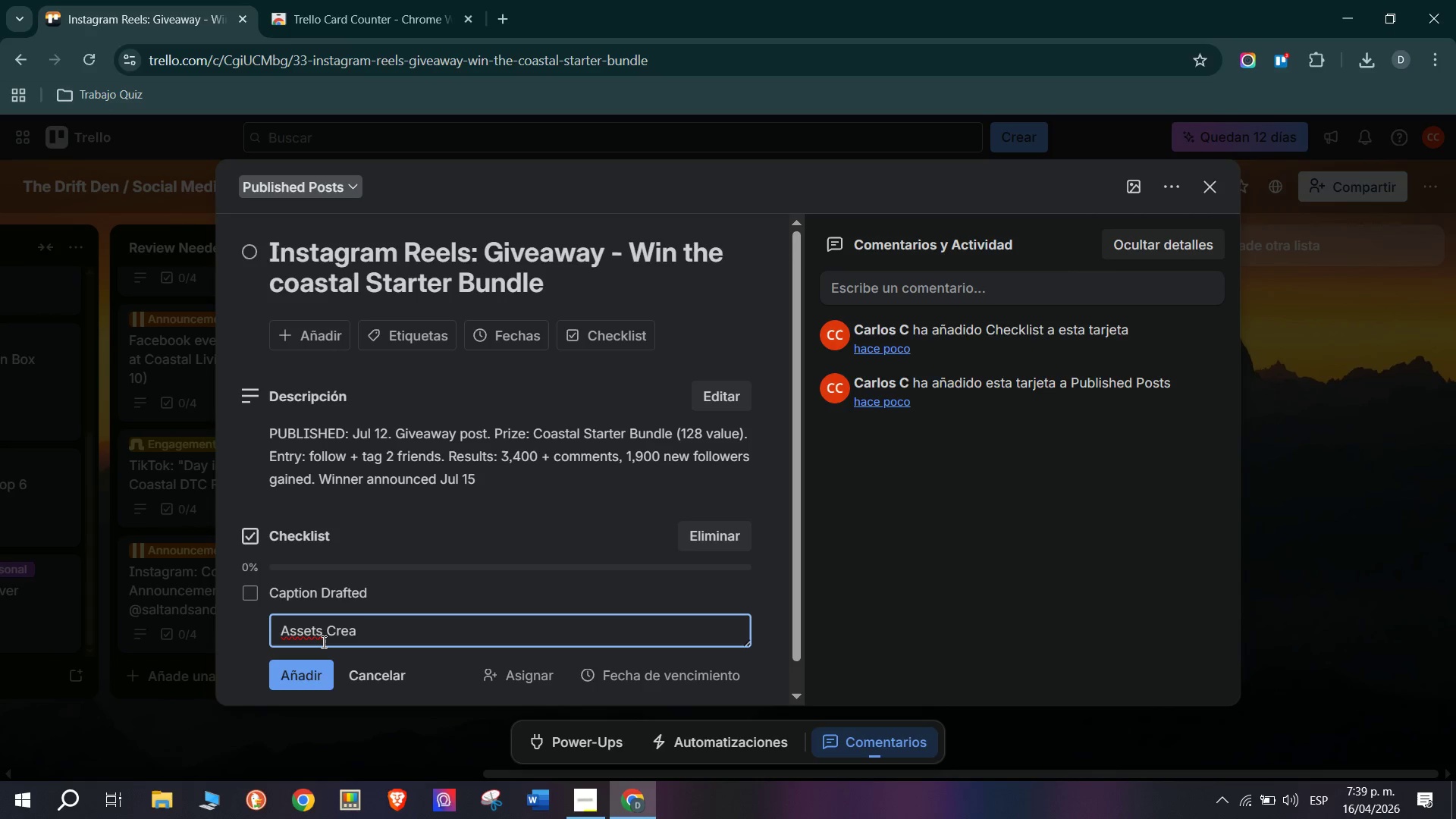 
type(ted)
 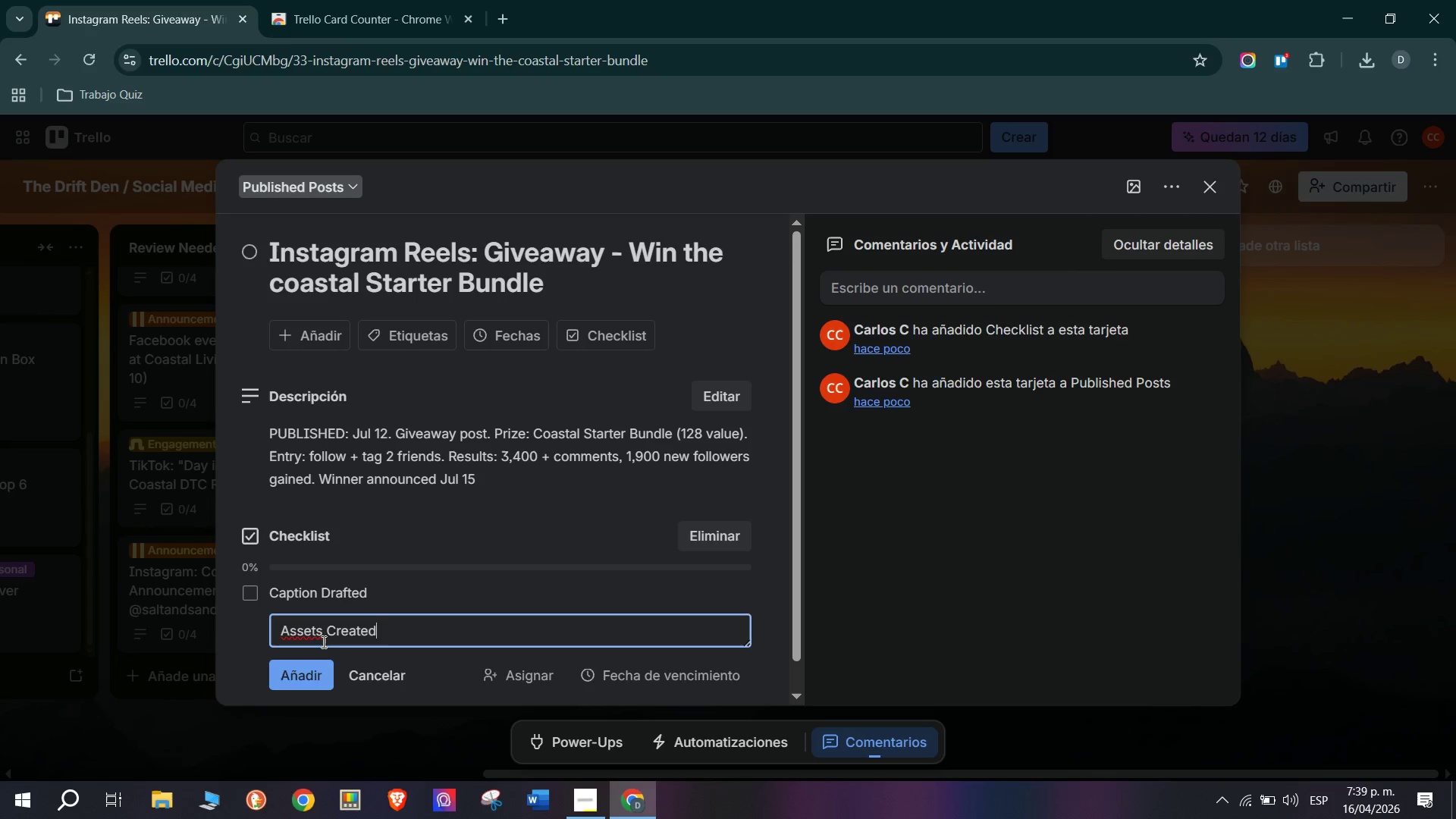 
key(Enter)
 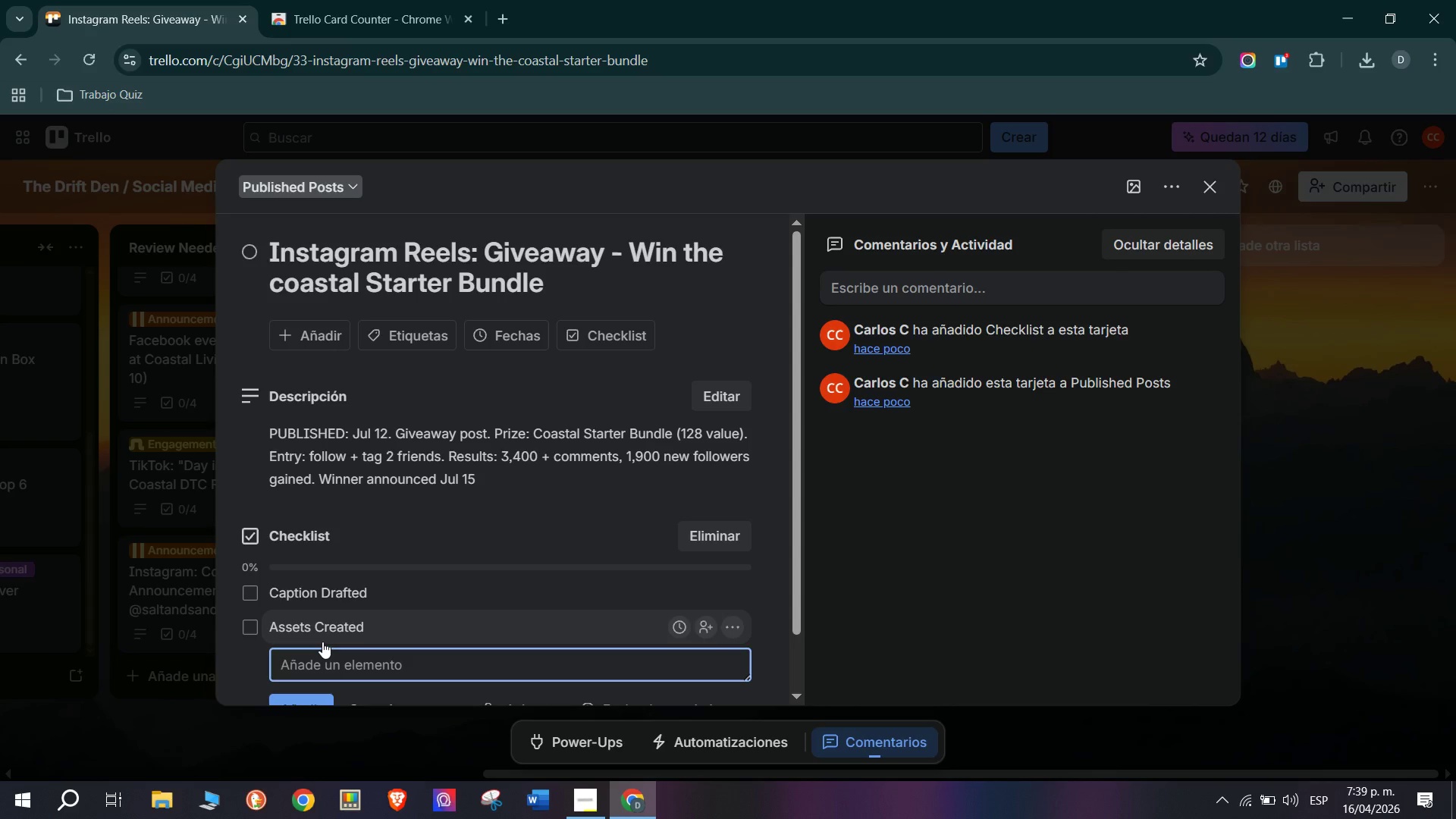 
type(Pro)
 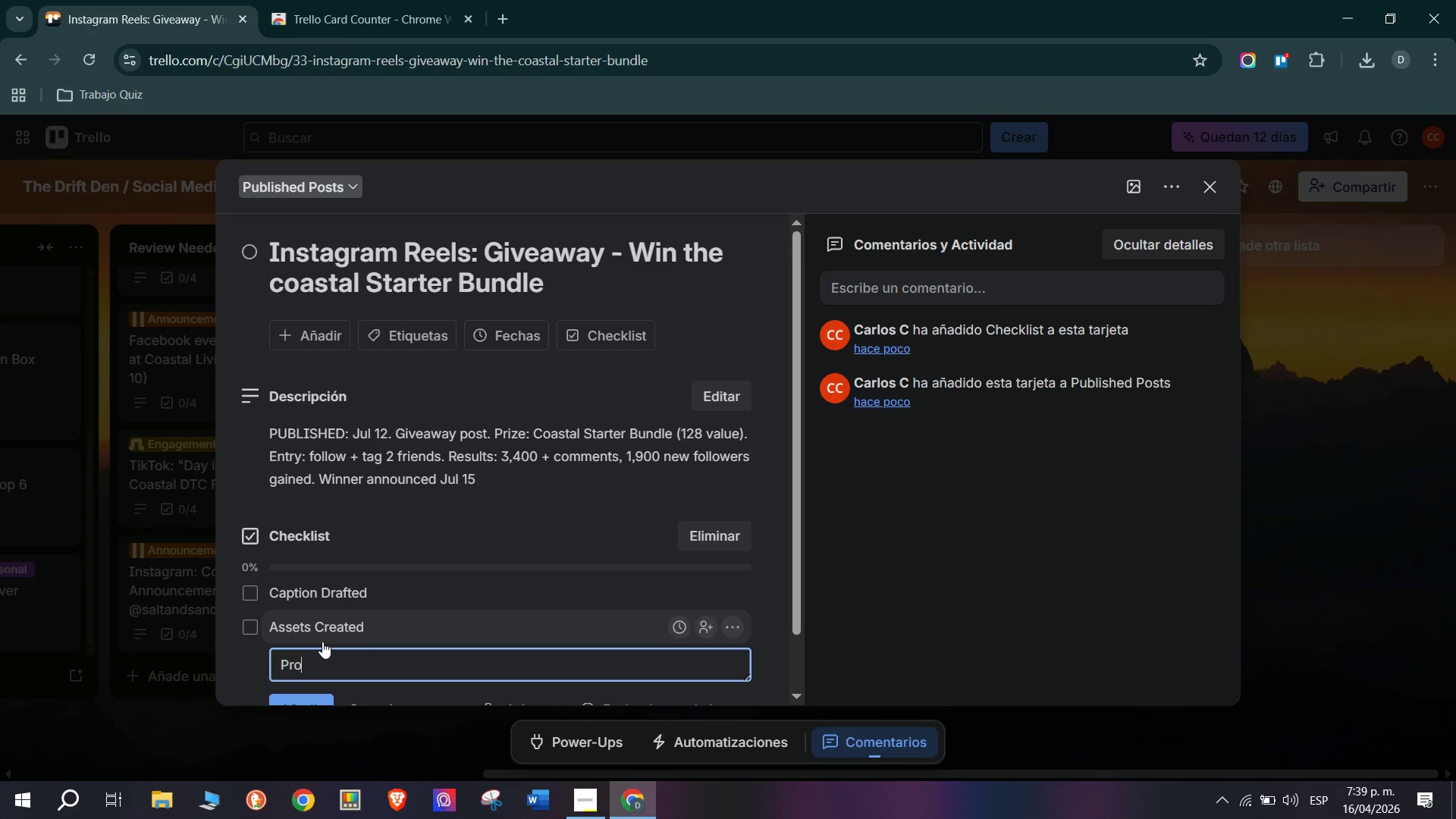 
type(ofrend)
 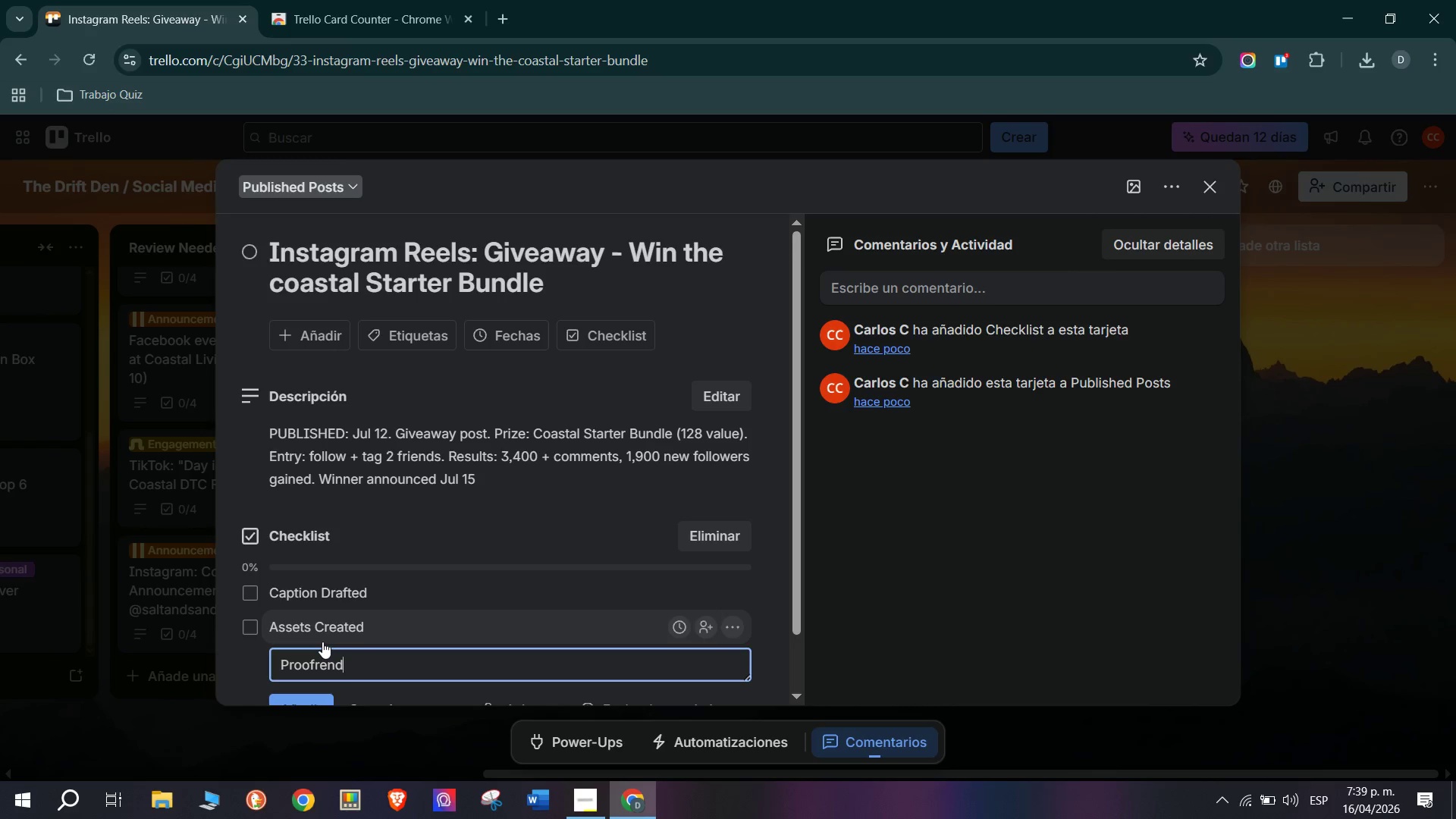 
key(Backspace)
key(Backspace)
type(ad)
 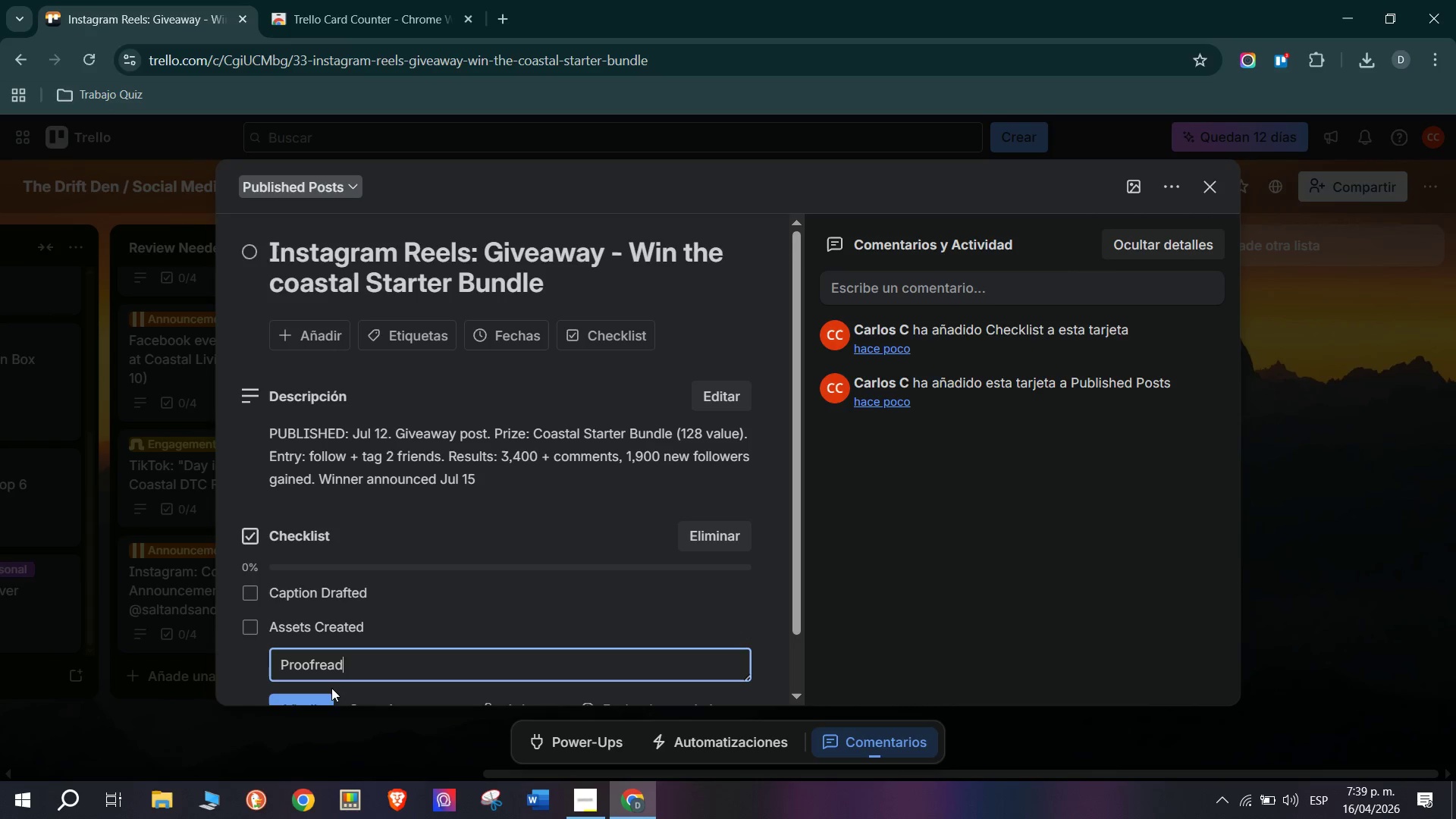 
left_click([315, 695])
 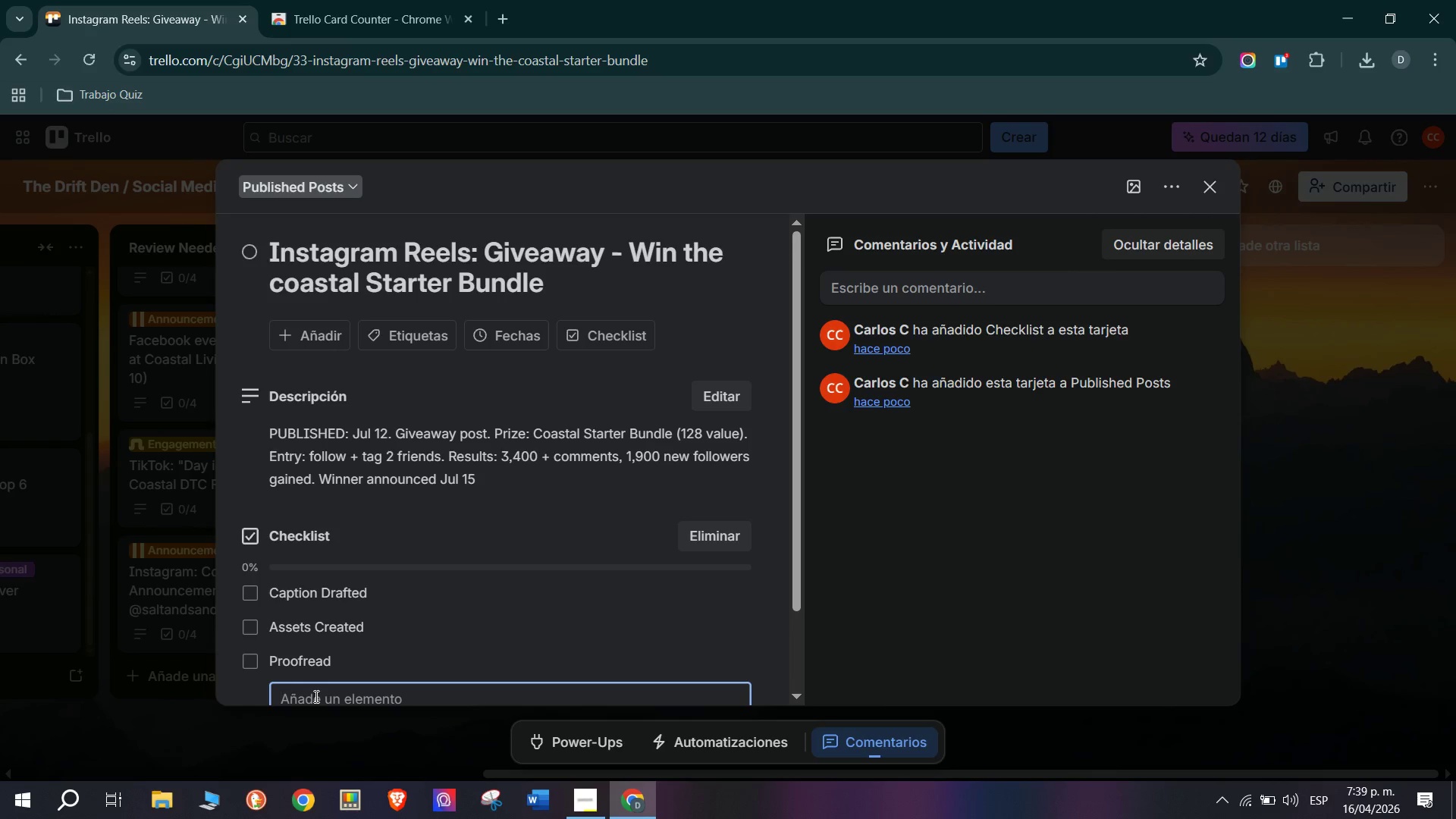 
type(Schedule )
 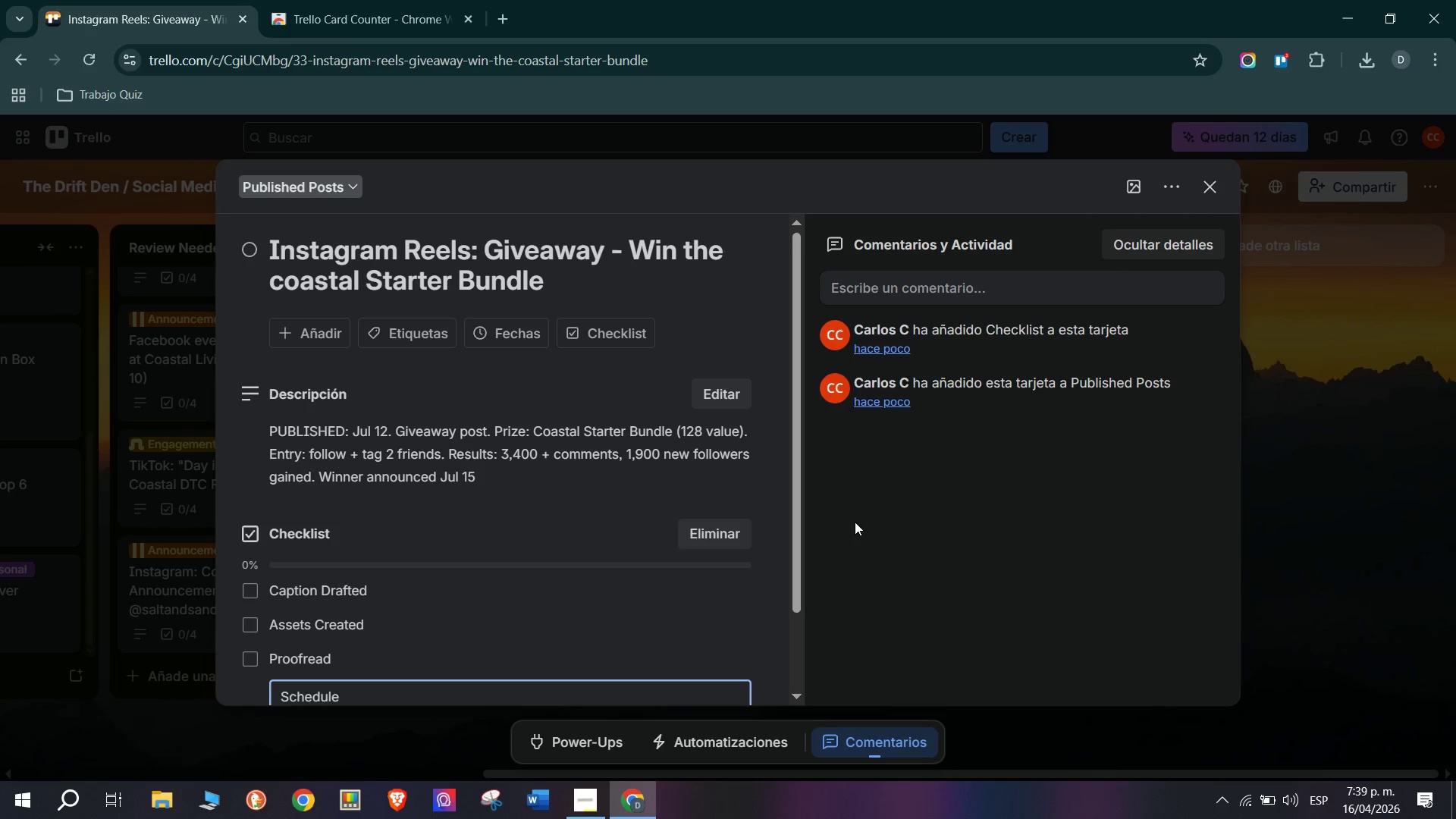 
type(Confitr)
key(Backspace)
key(Backspace)
type(rmed)
 